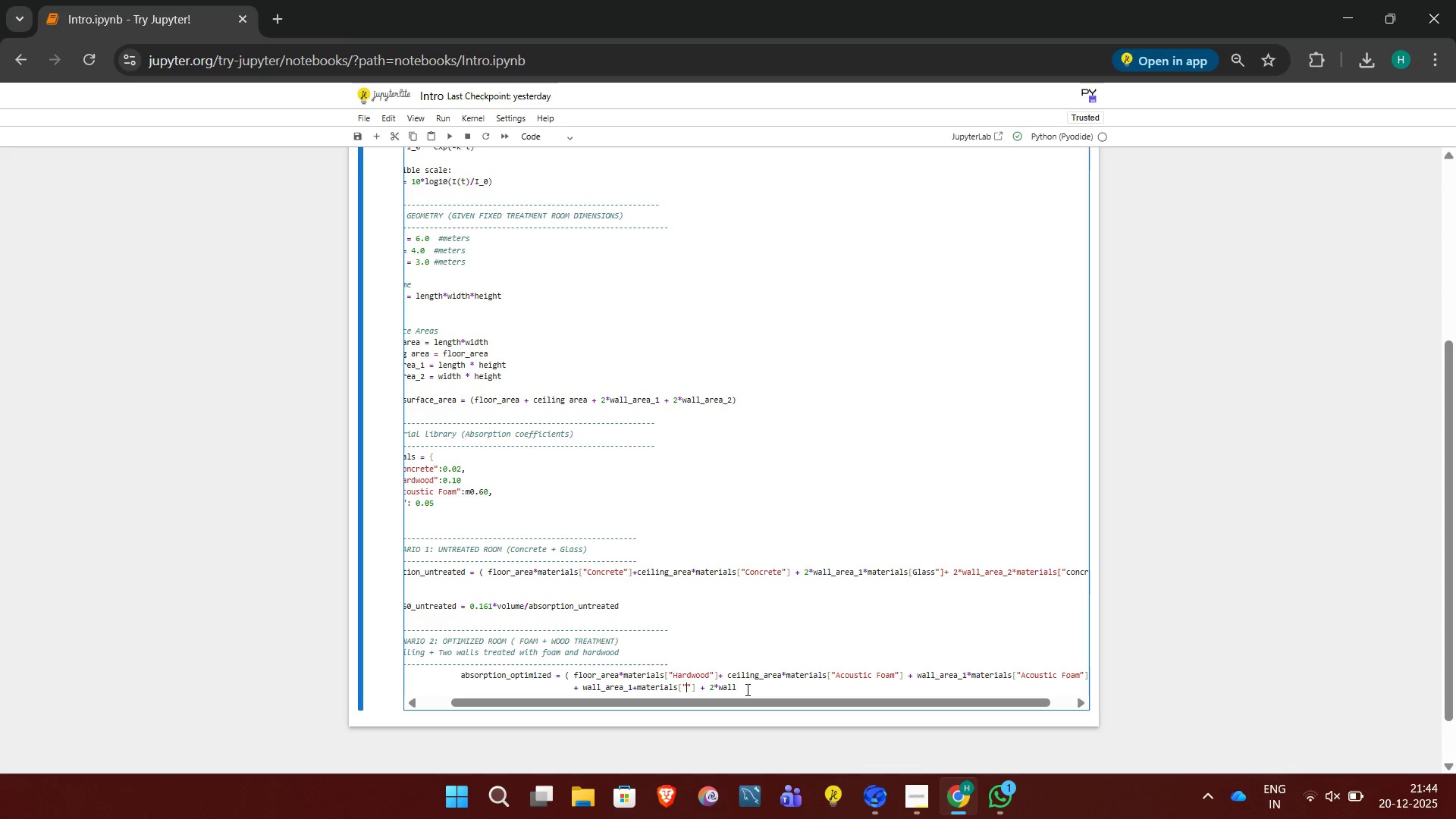 
wait(6.23)
 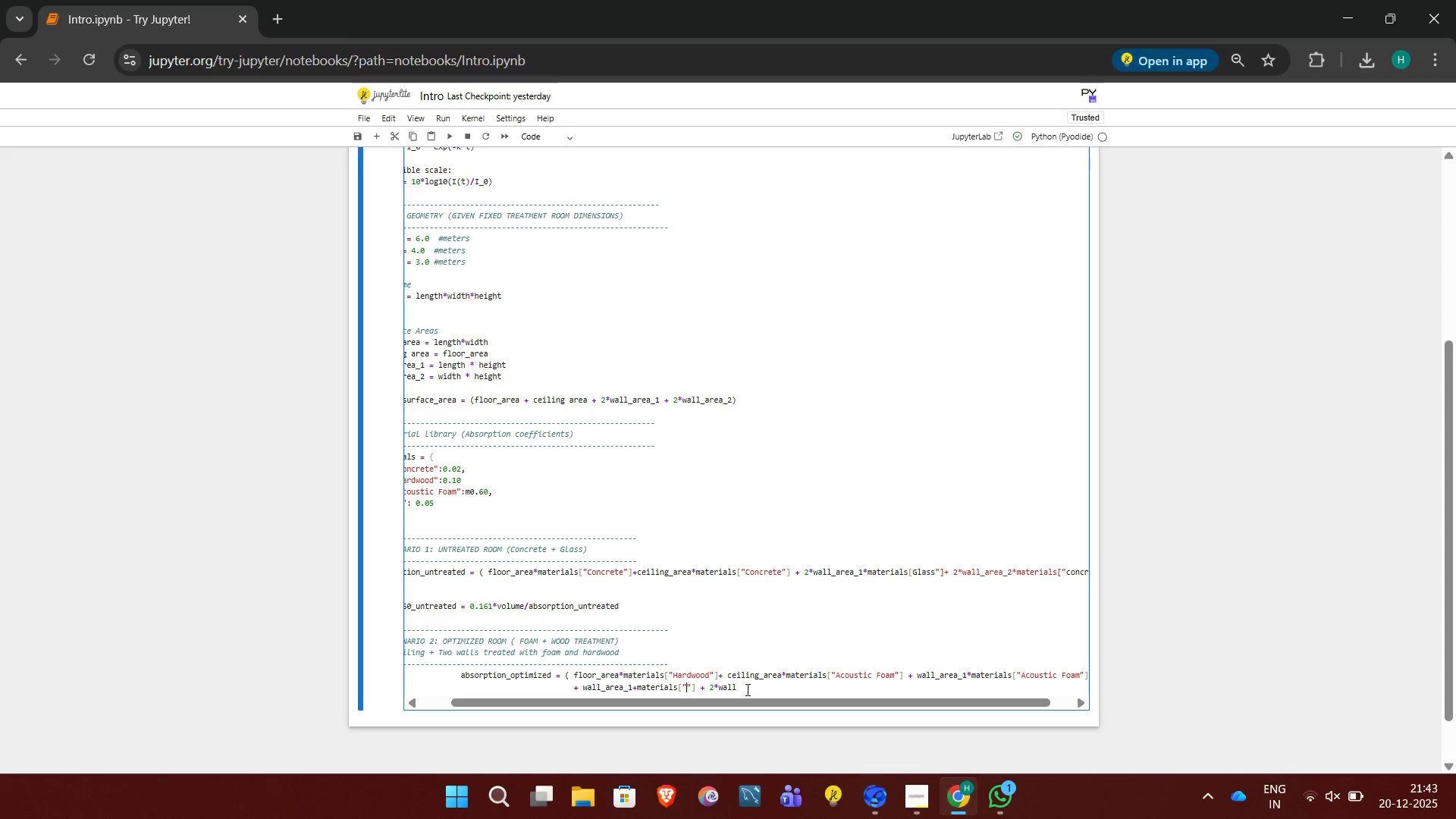 
type(Hardwood)
 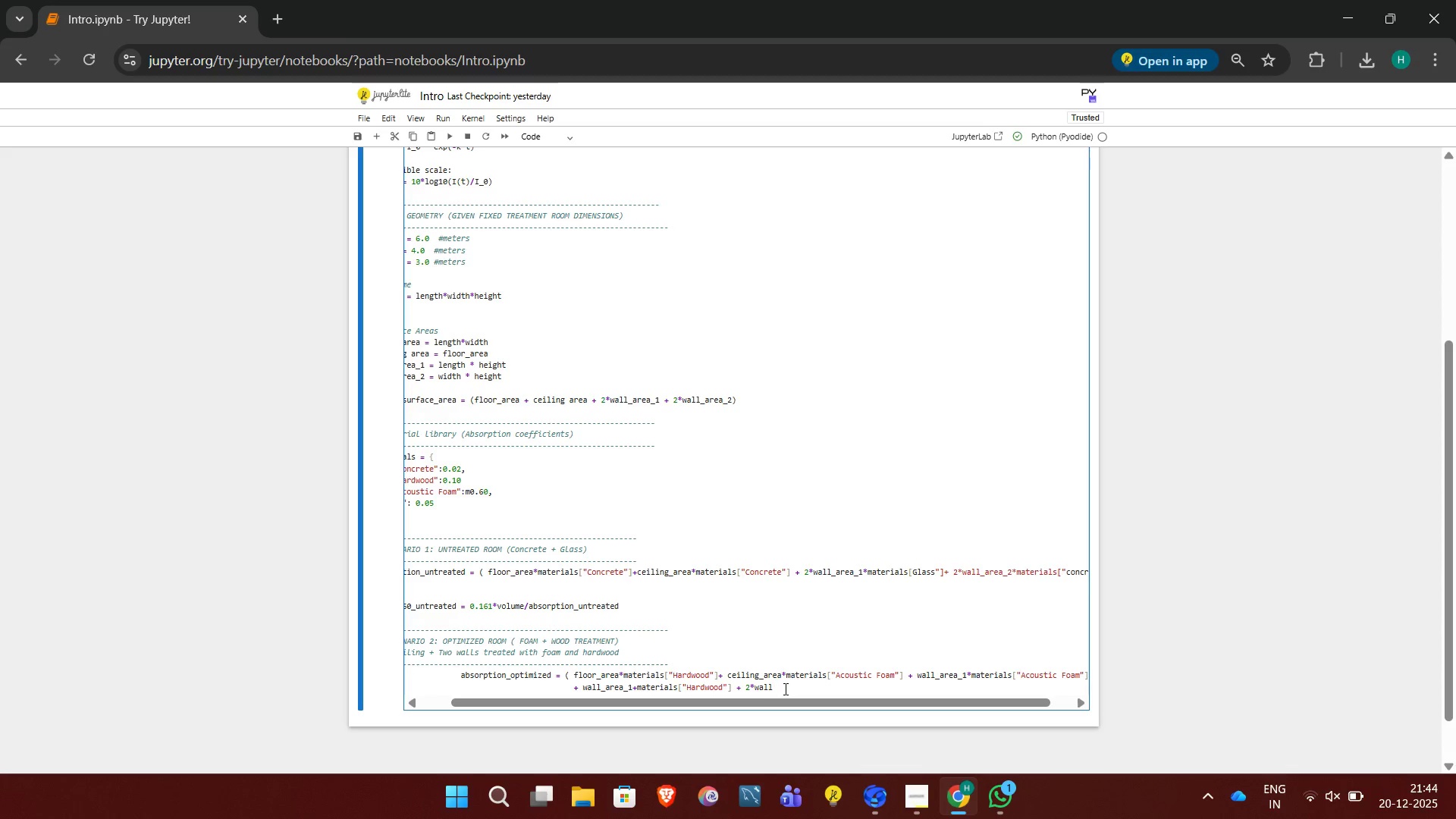 
left_click([784, 689])
 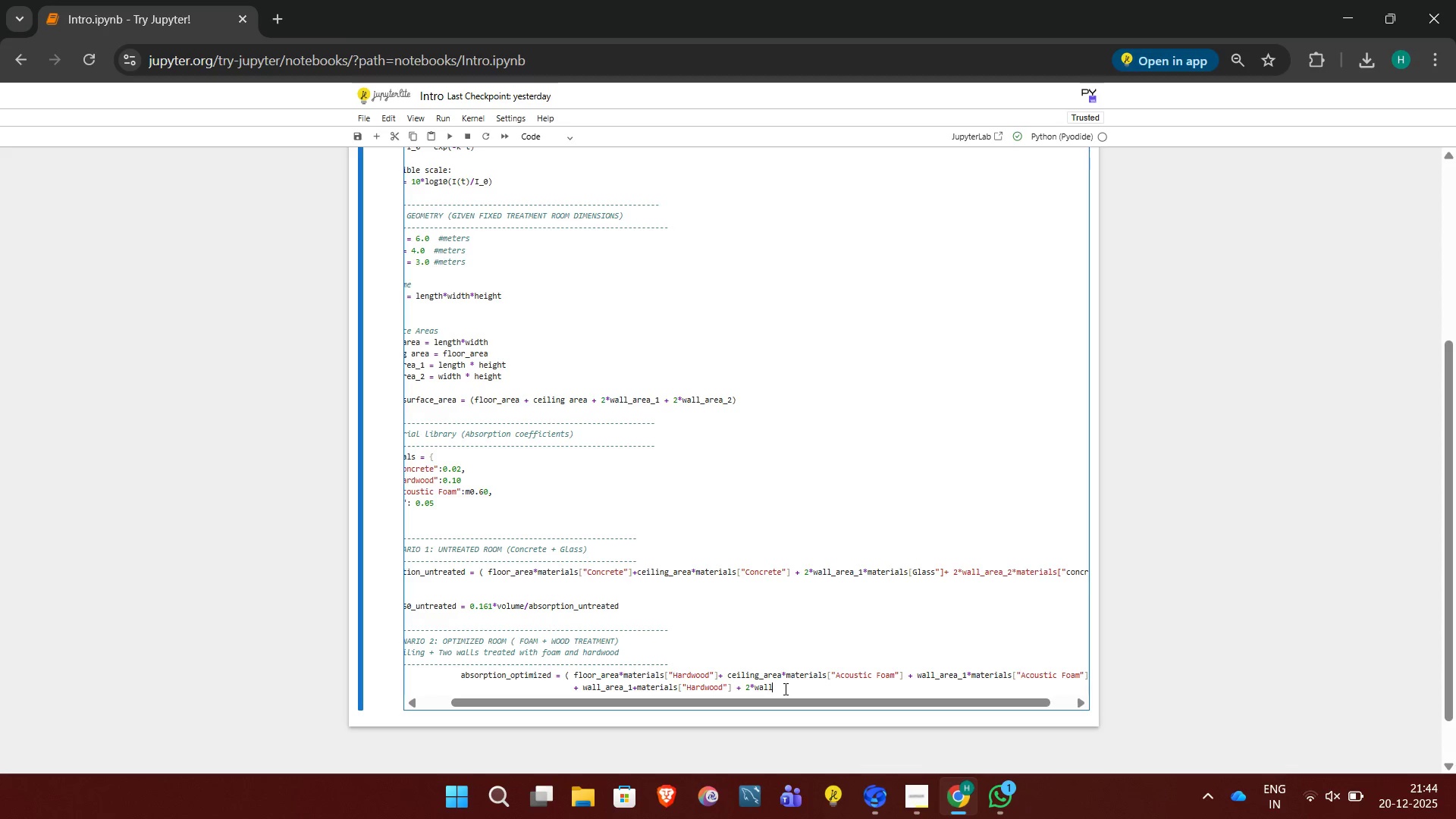 
type(_area_2*materials["Concrete"]))
 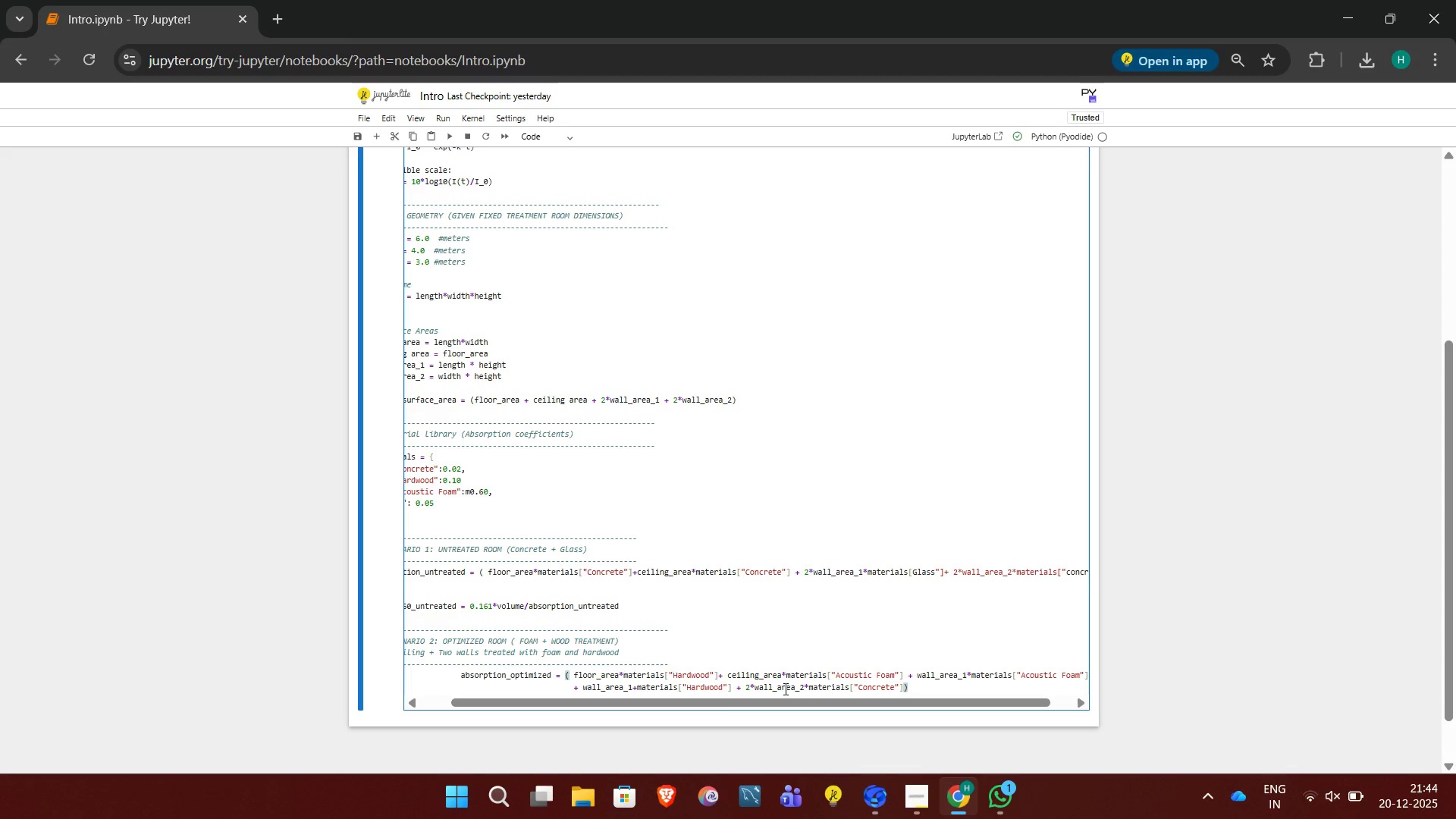 
key(Enter)
 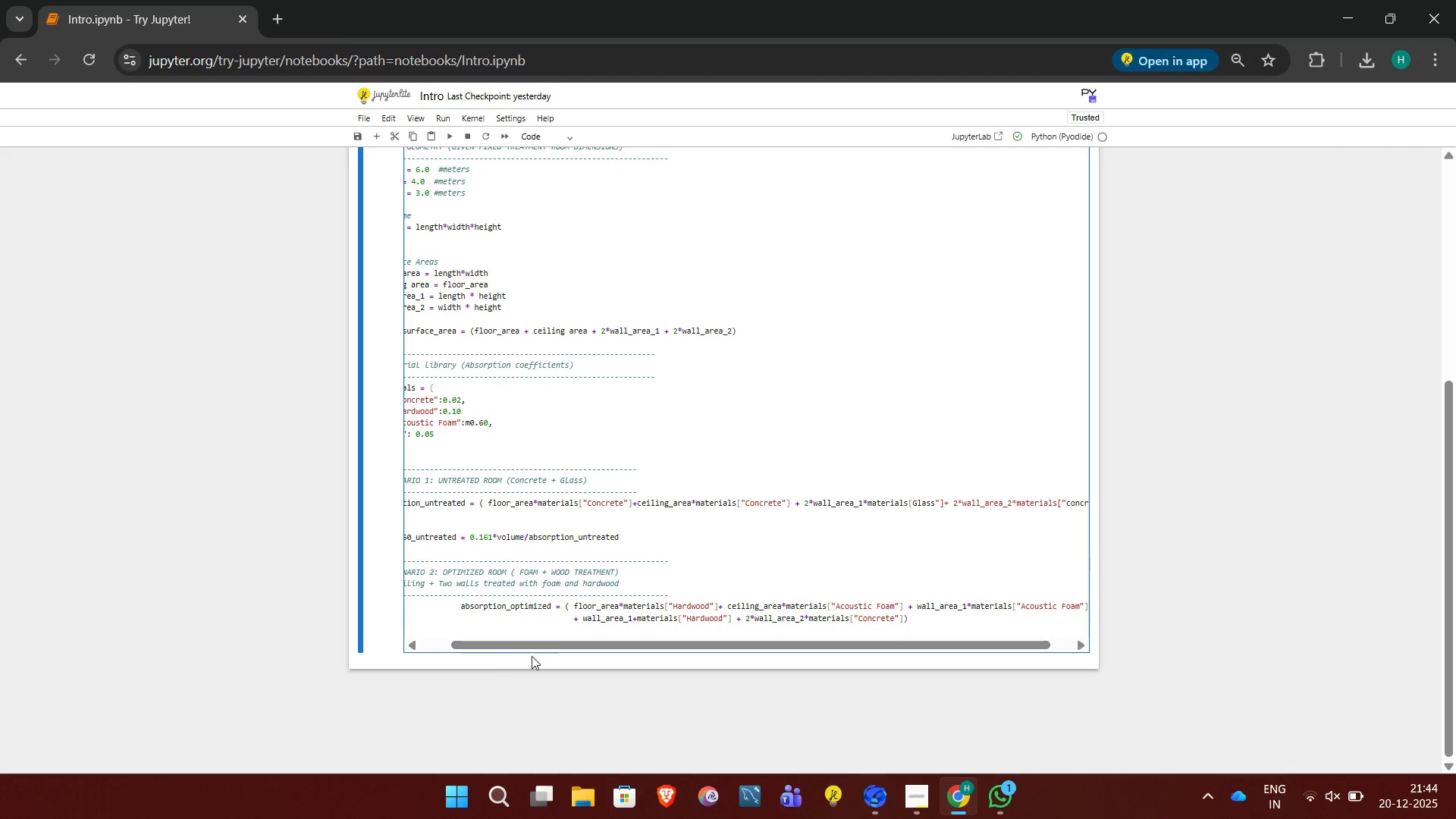 
left_click([436, 628])
 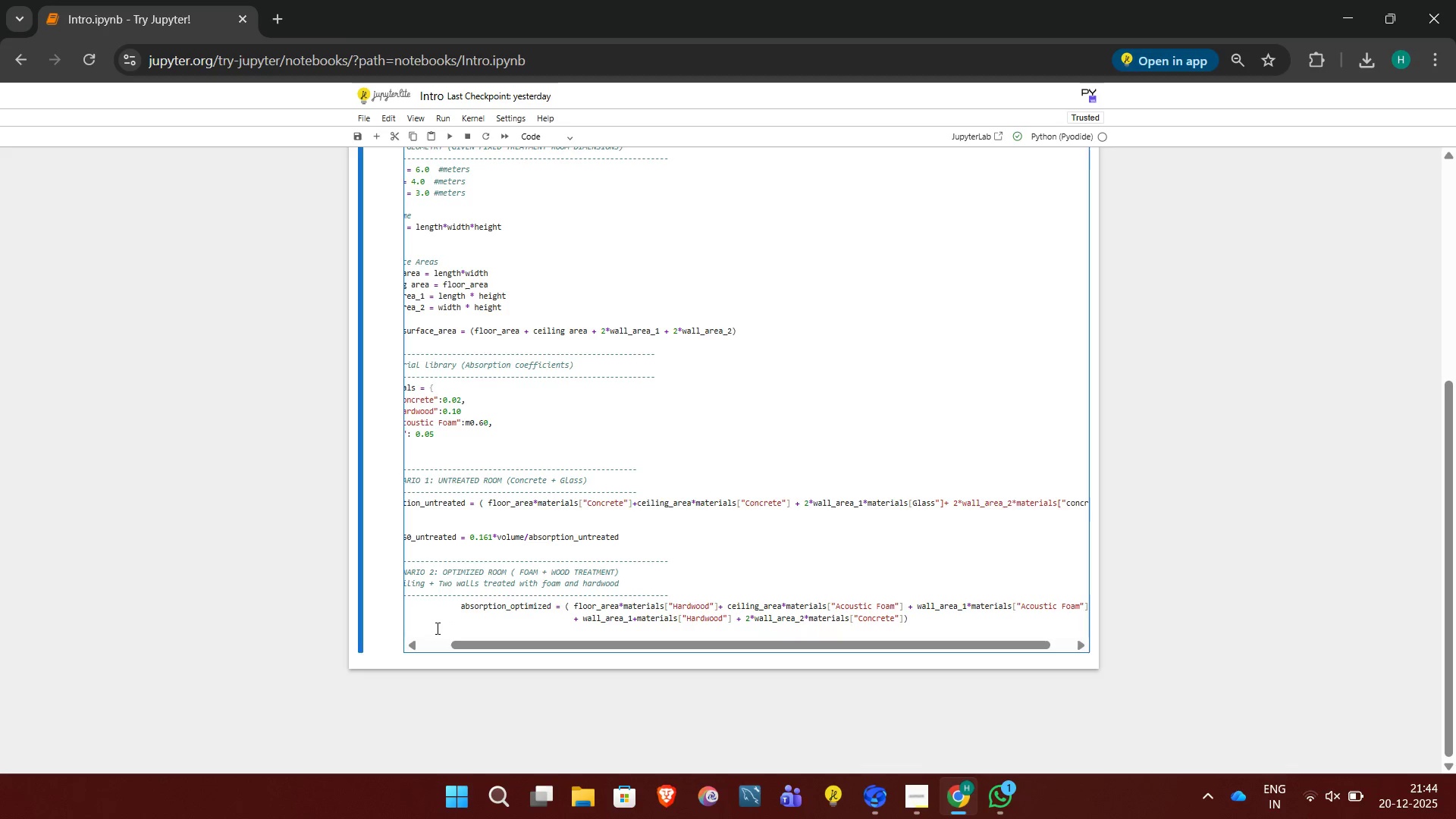 
type(RT_)
key(Backspace)
type(60_Optimized = 0.161)
 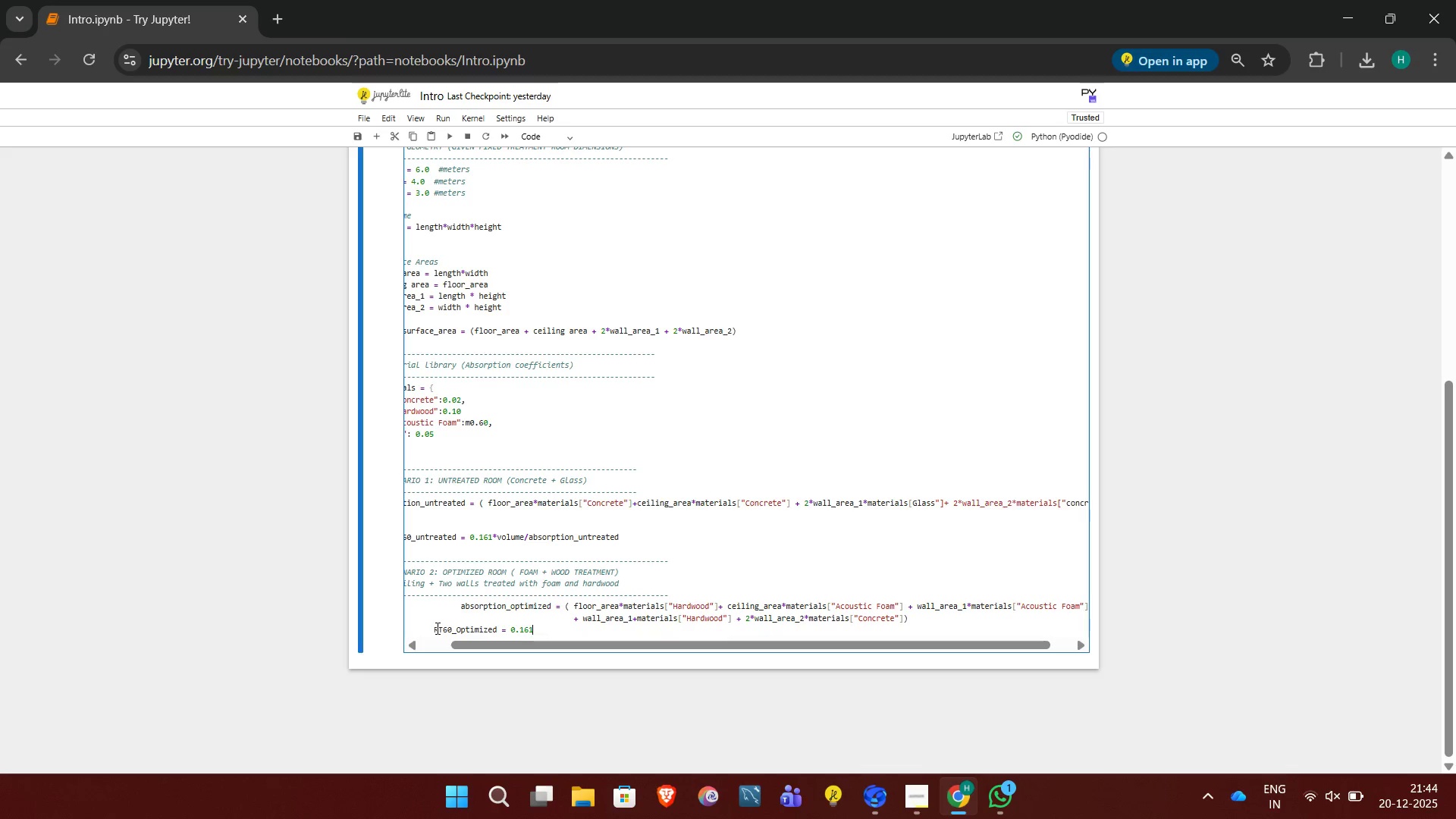 
type(*volume/aborption_optimized)
 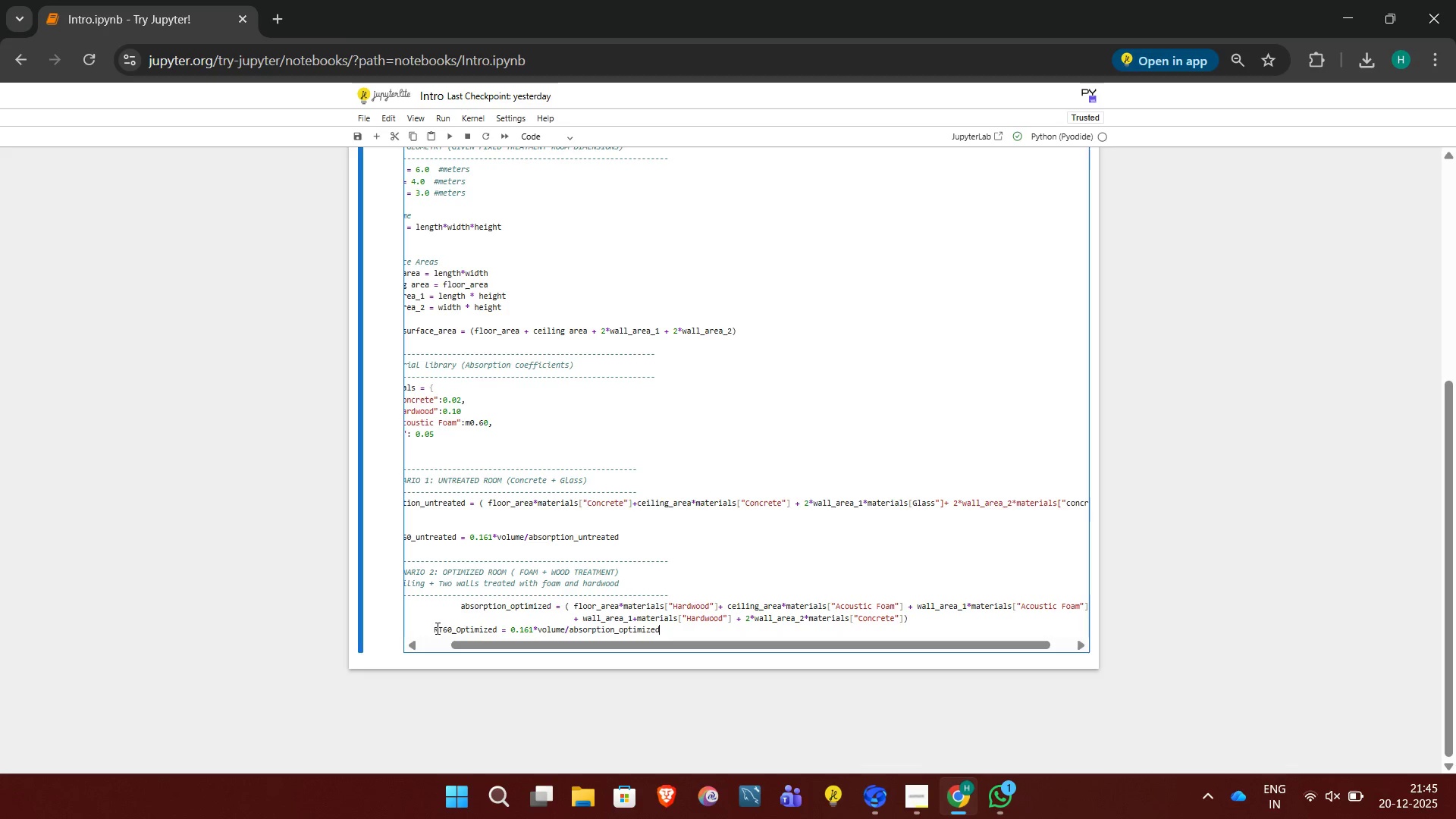 
key(Enter)
 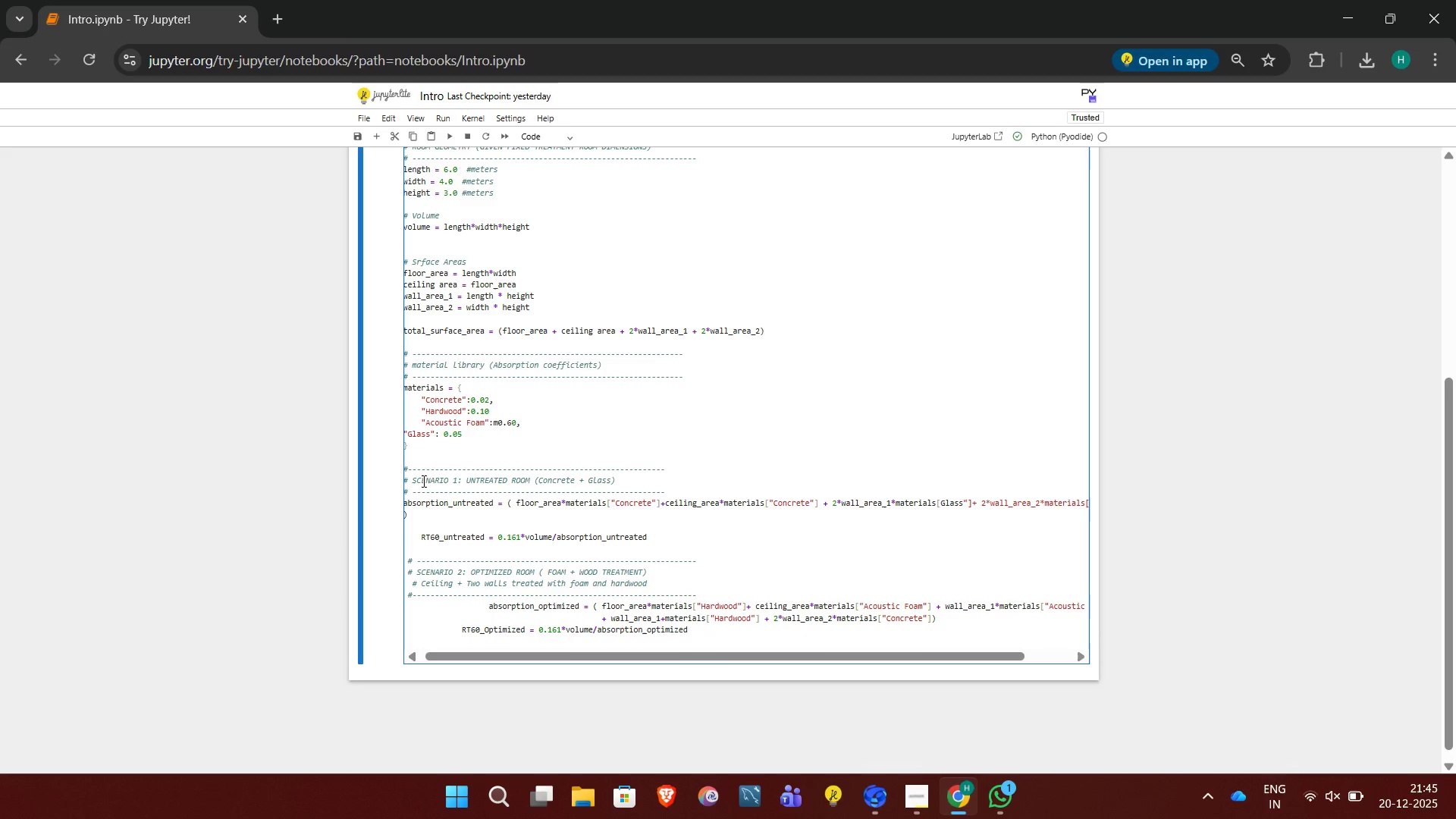 
left_click([422, 481])
 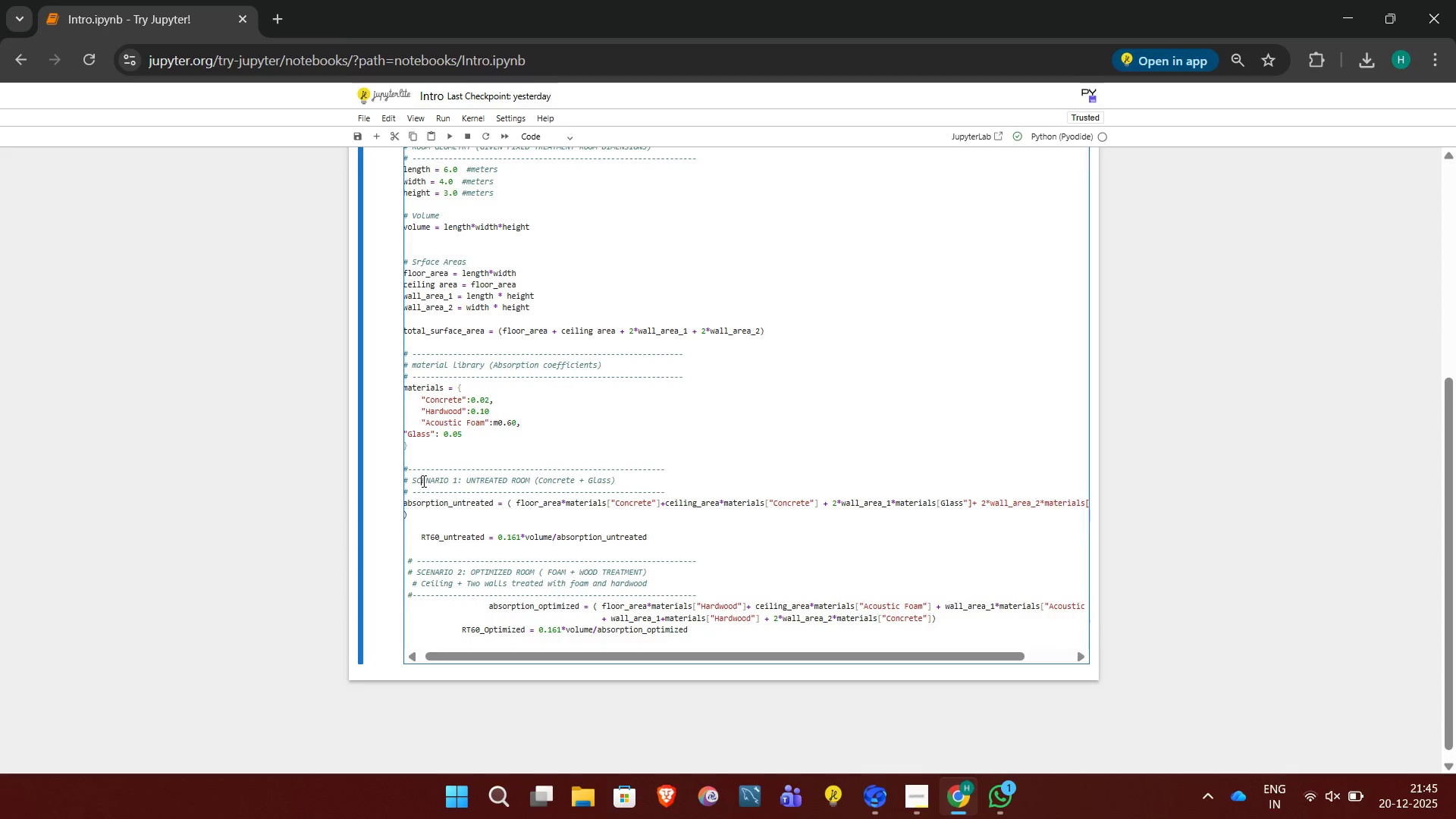 
key(Enter)
 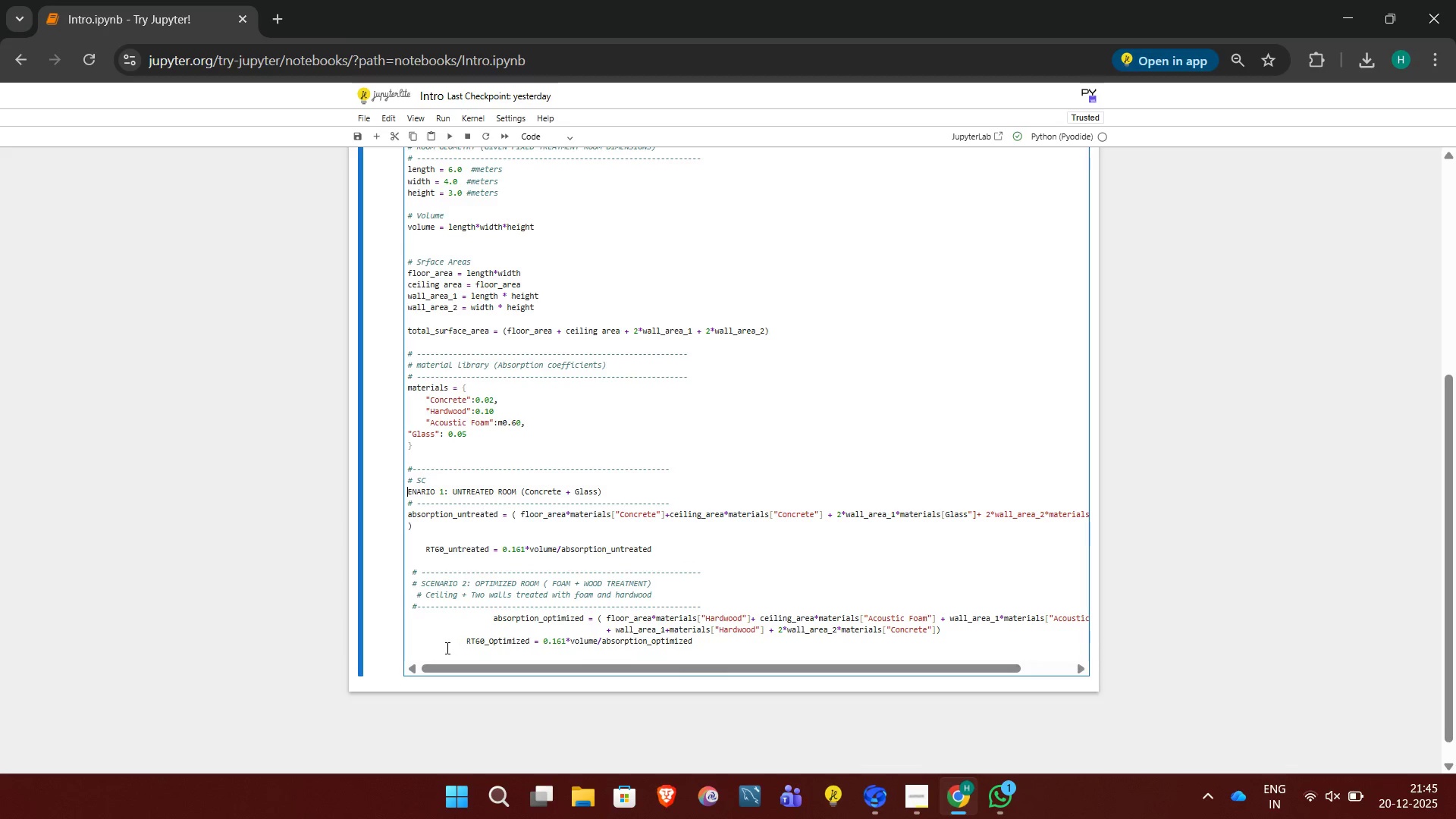 
left_click([432, 651])
 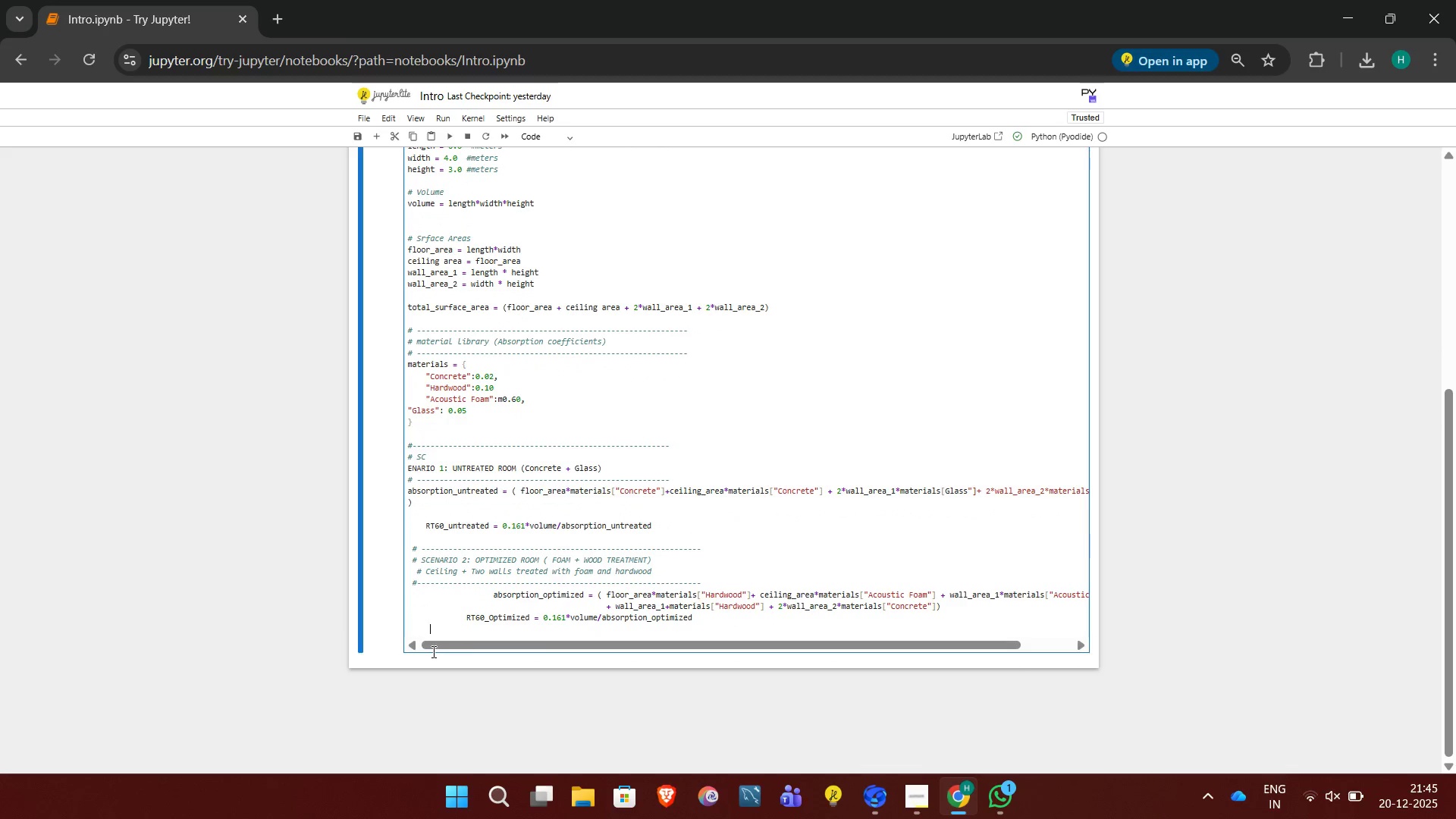 
key(Backspace)
 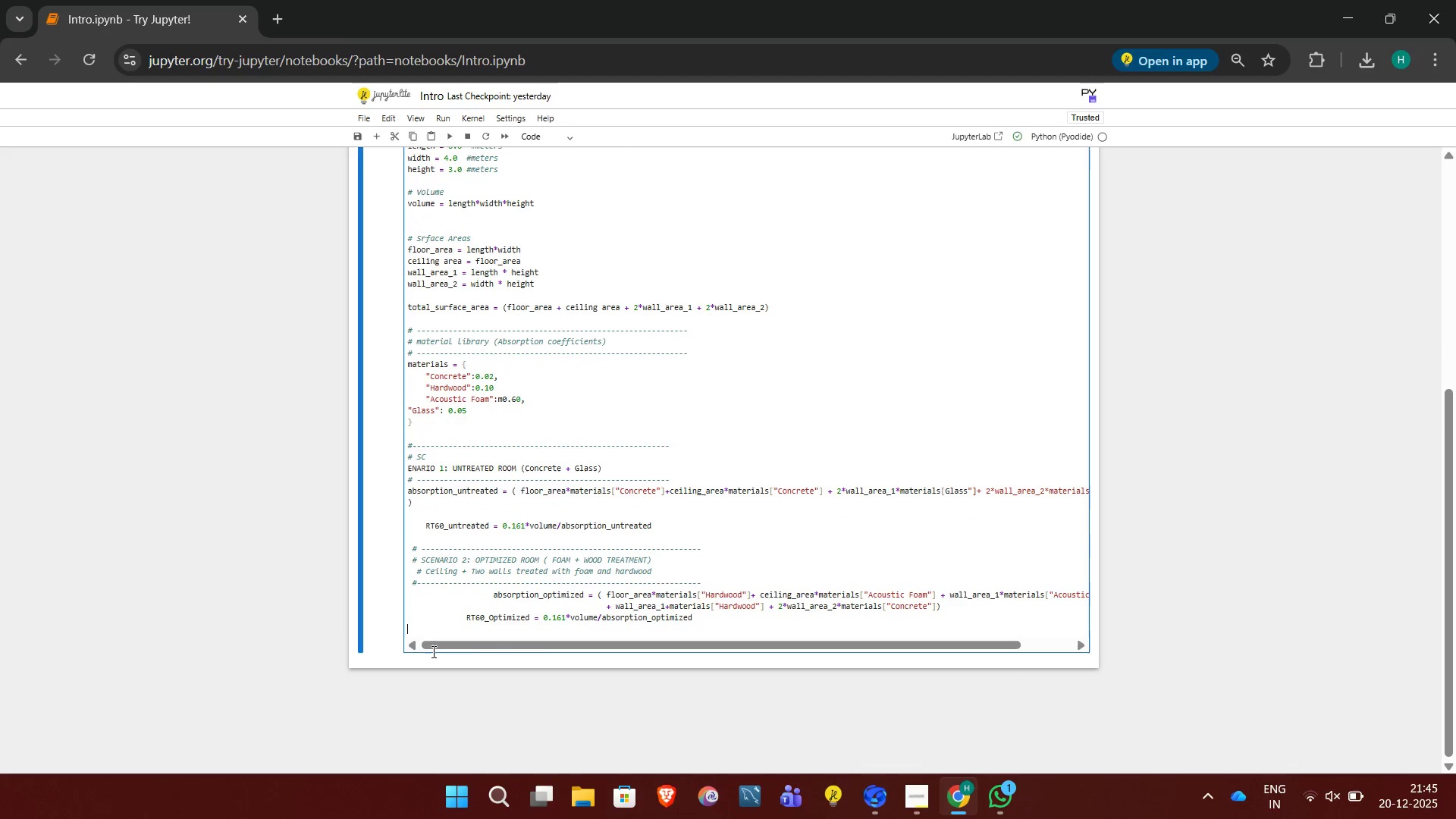 
key(Backspace)
 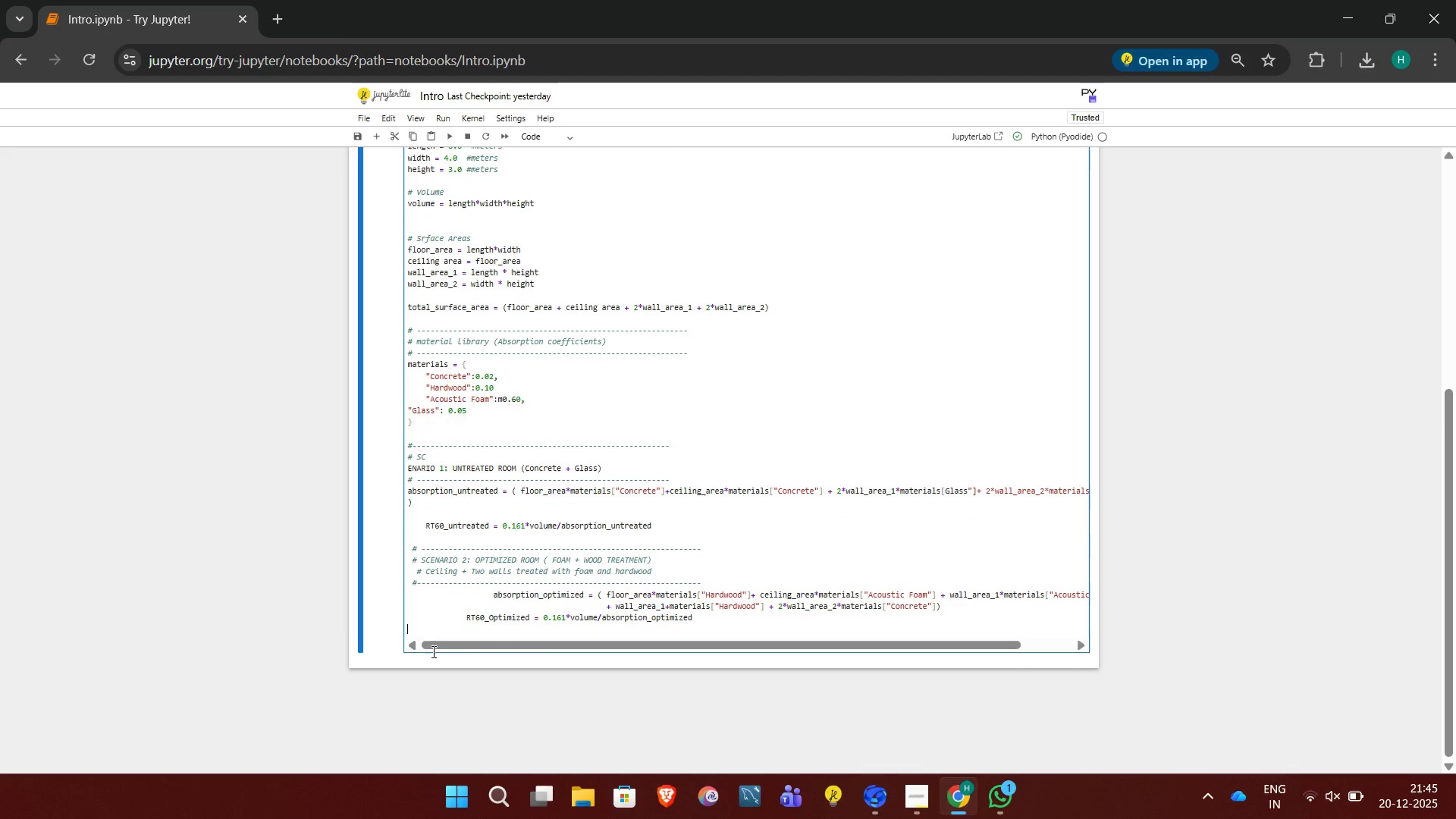 
wait(9.89)
 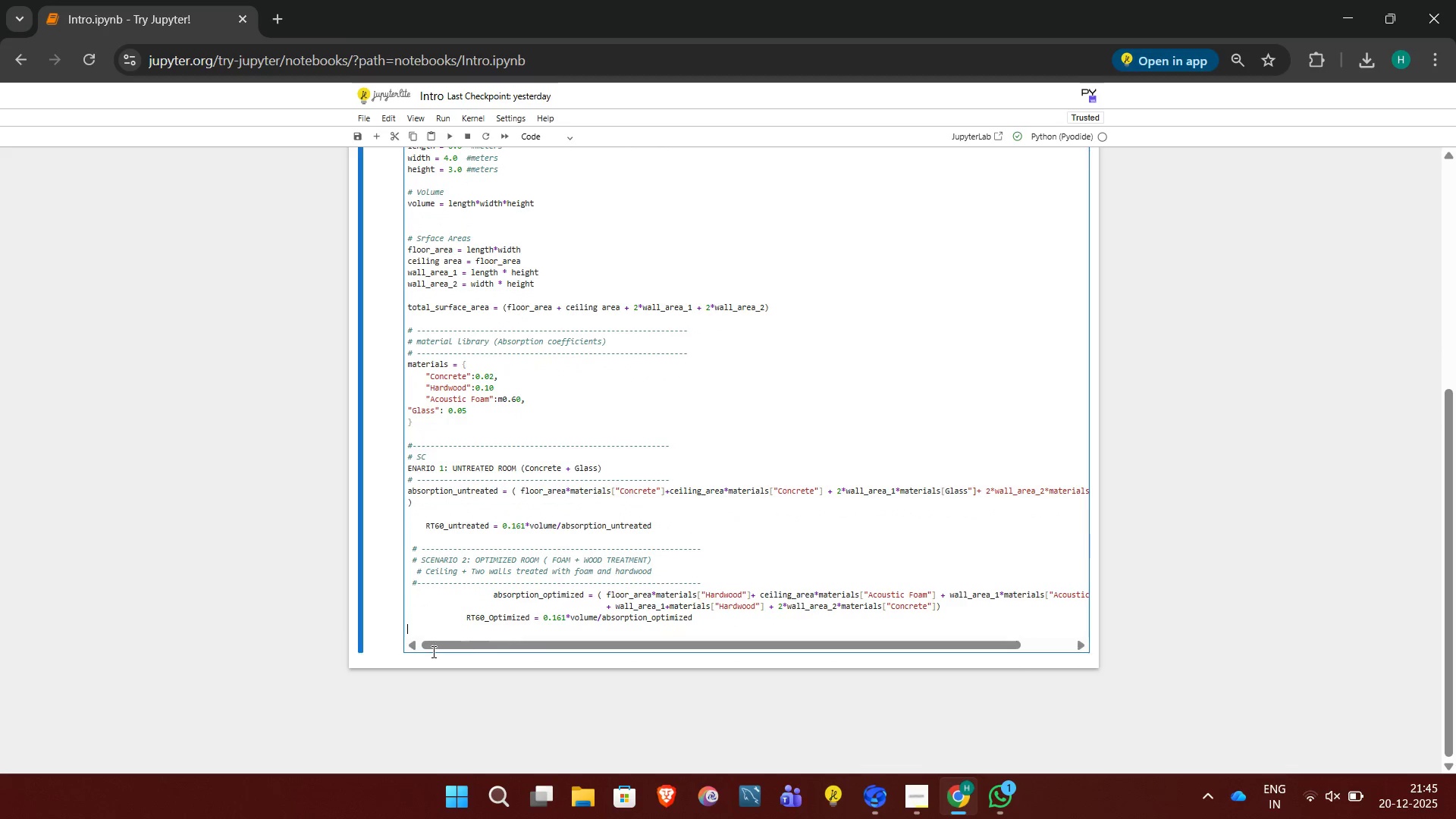 
key(Shift+3)
 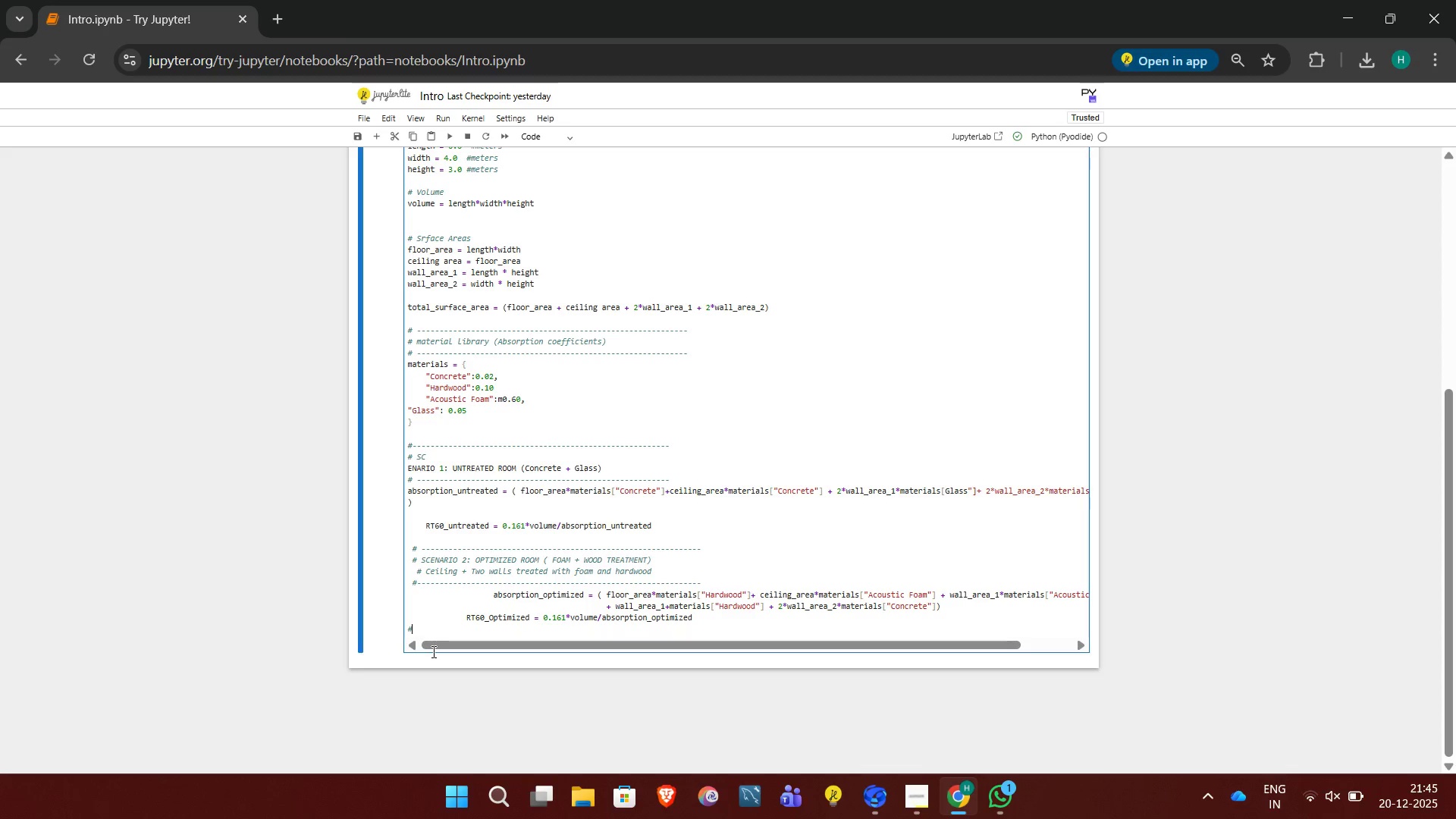 
key(Space)
 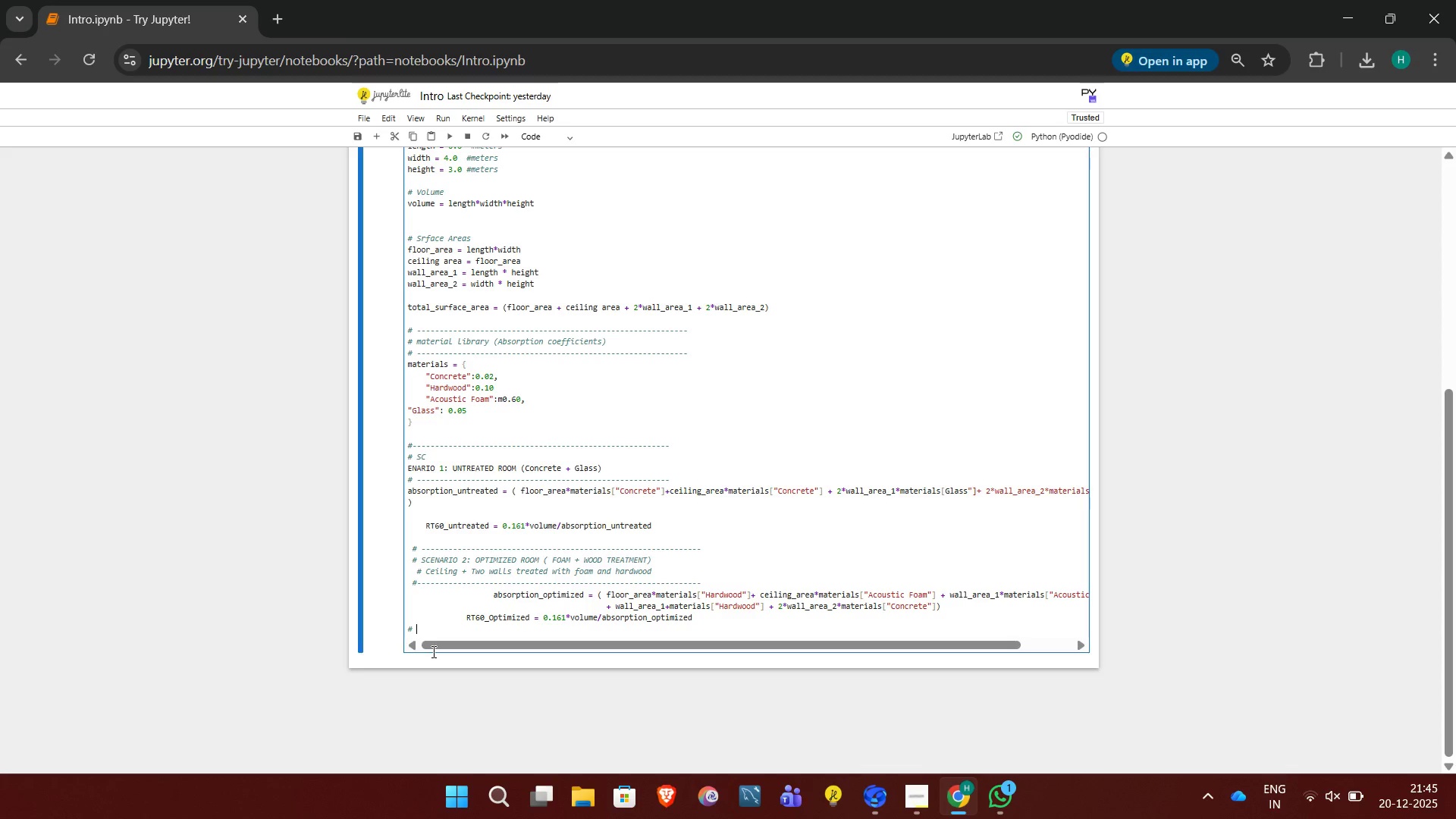 
key(Minus)
 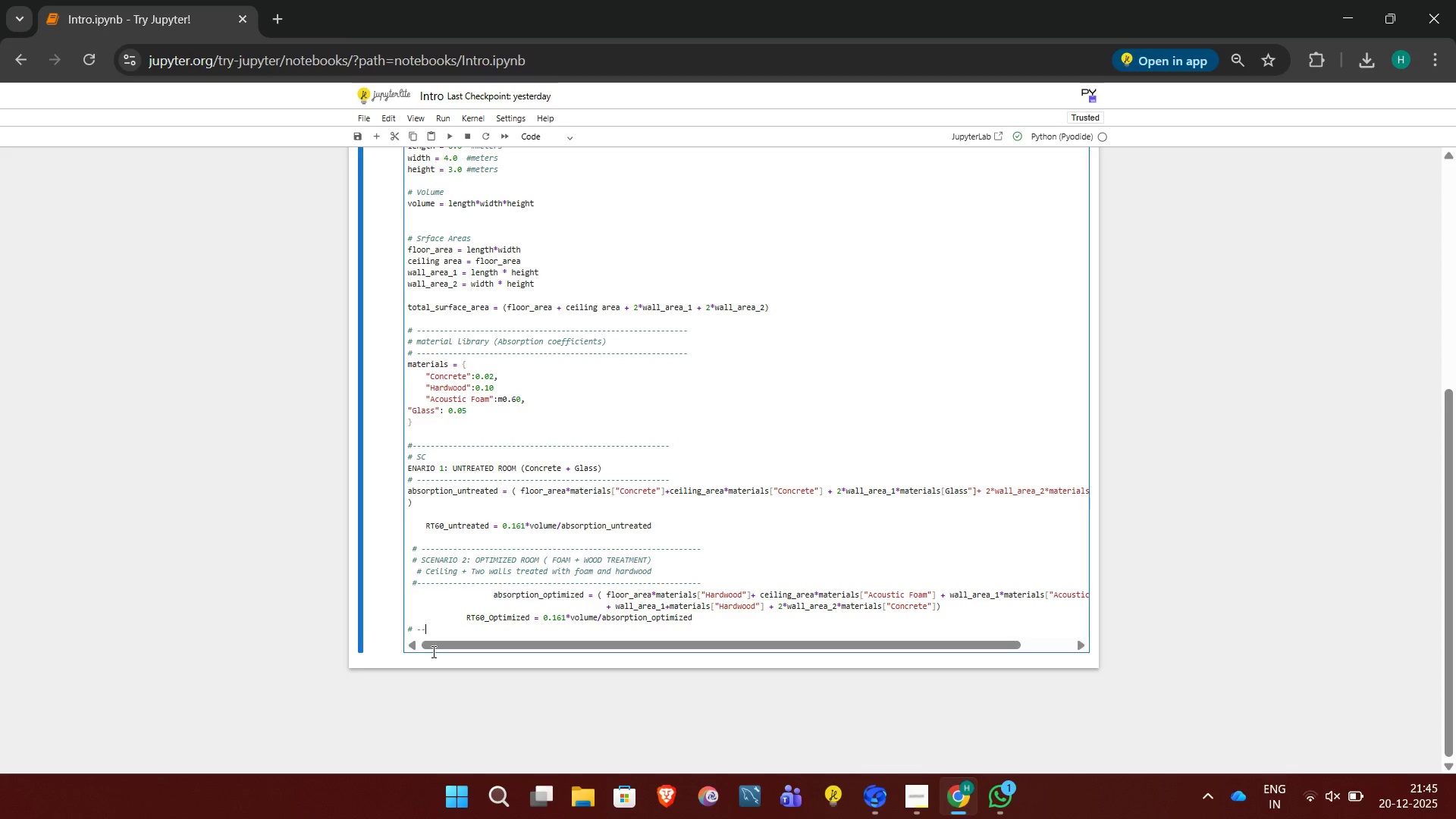 
key(Minus)
 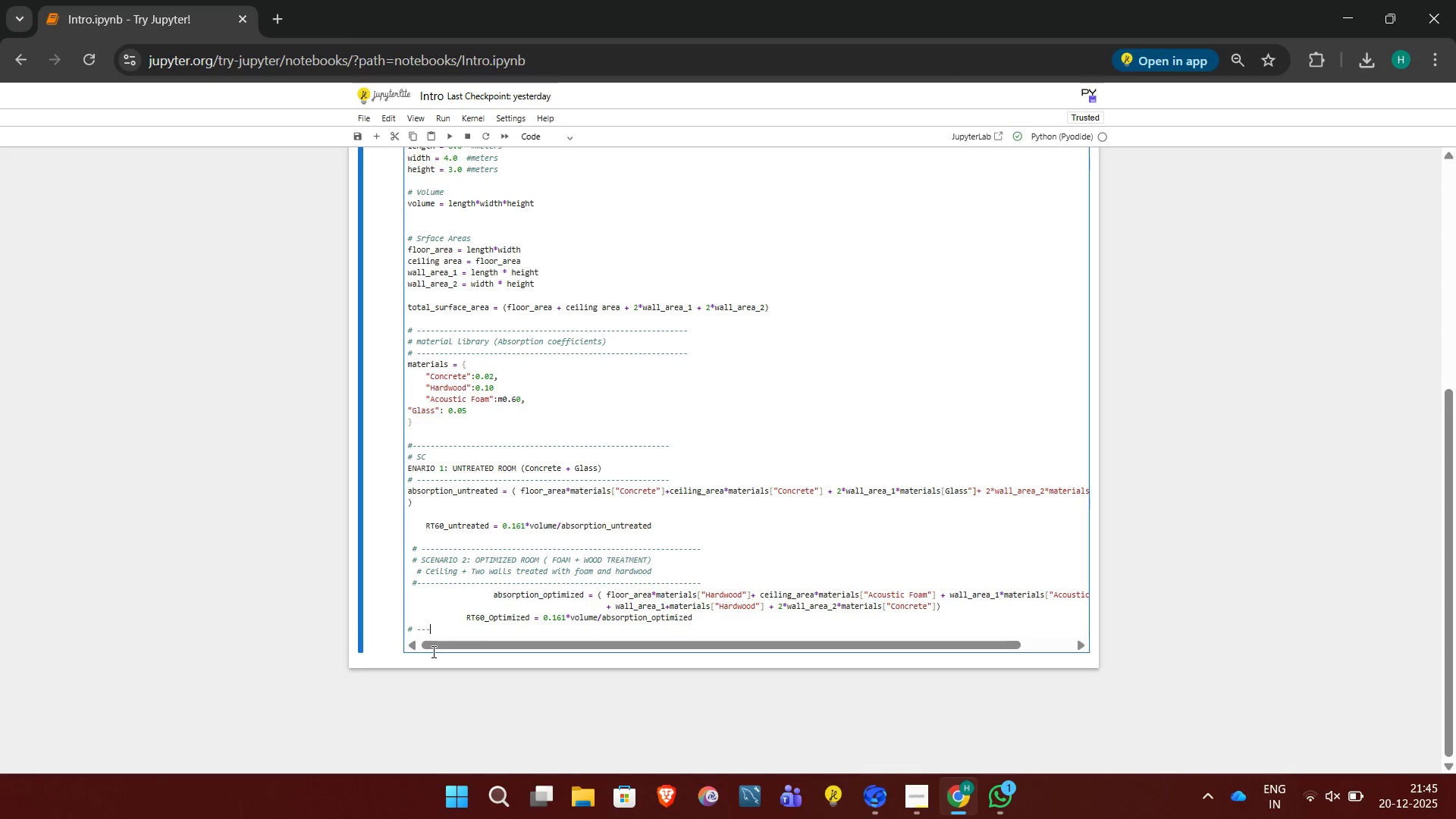 
key(Minus)
 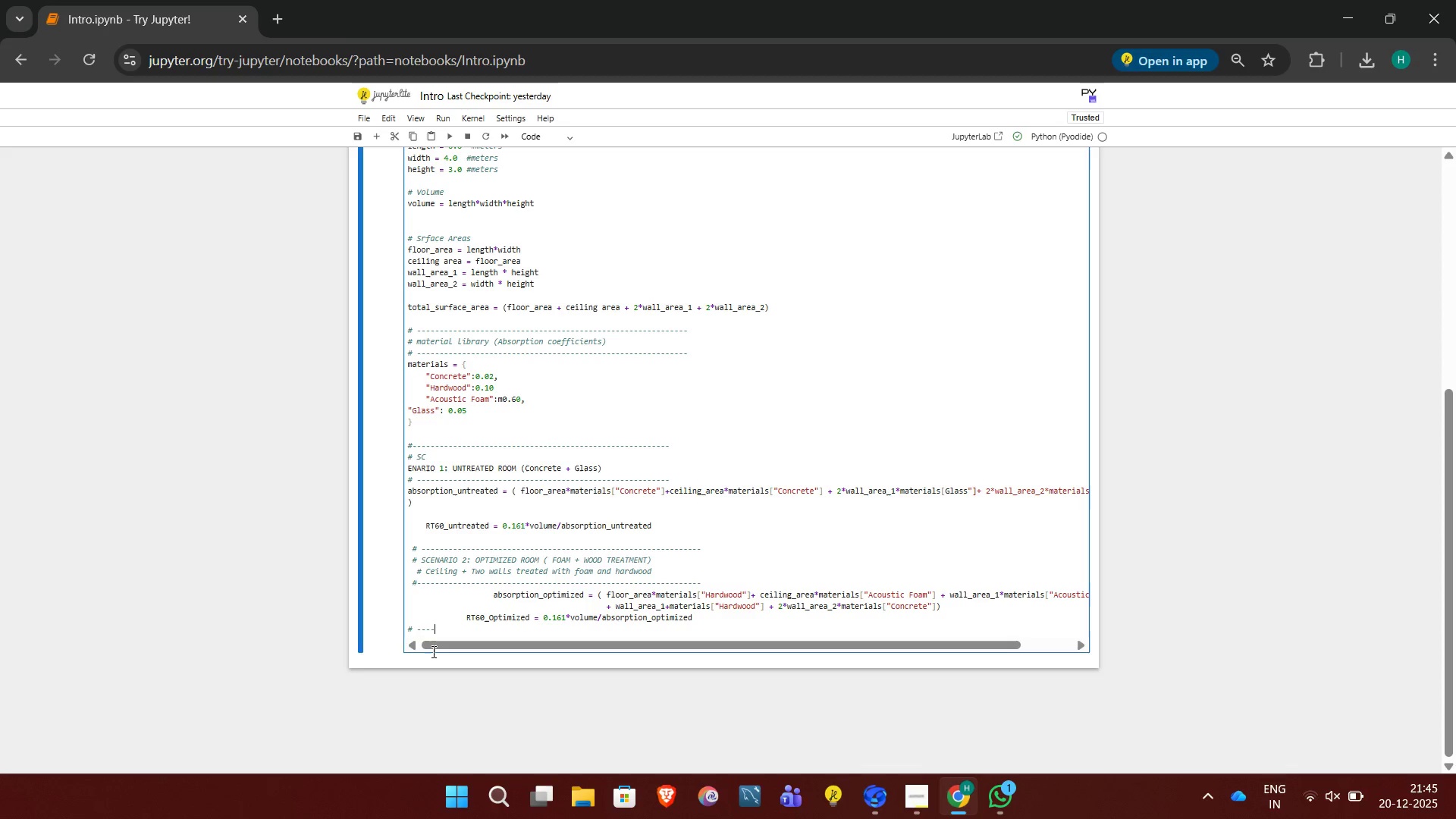 
key(Minus)
 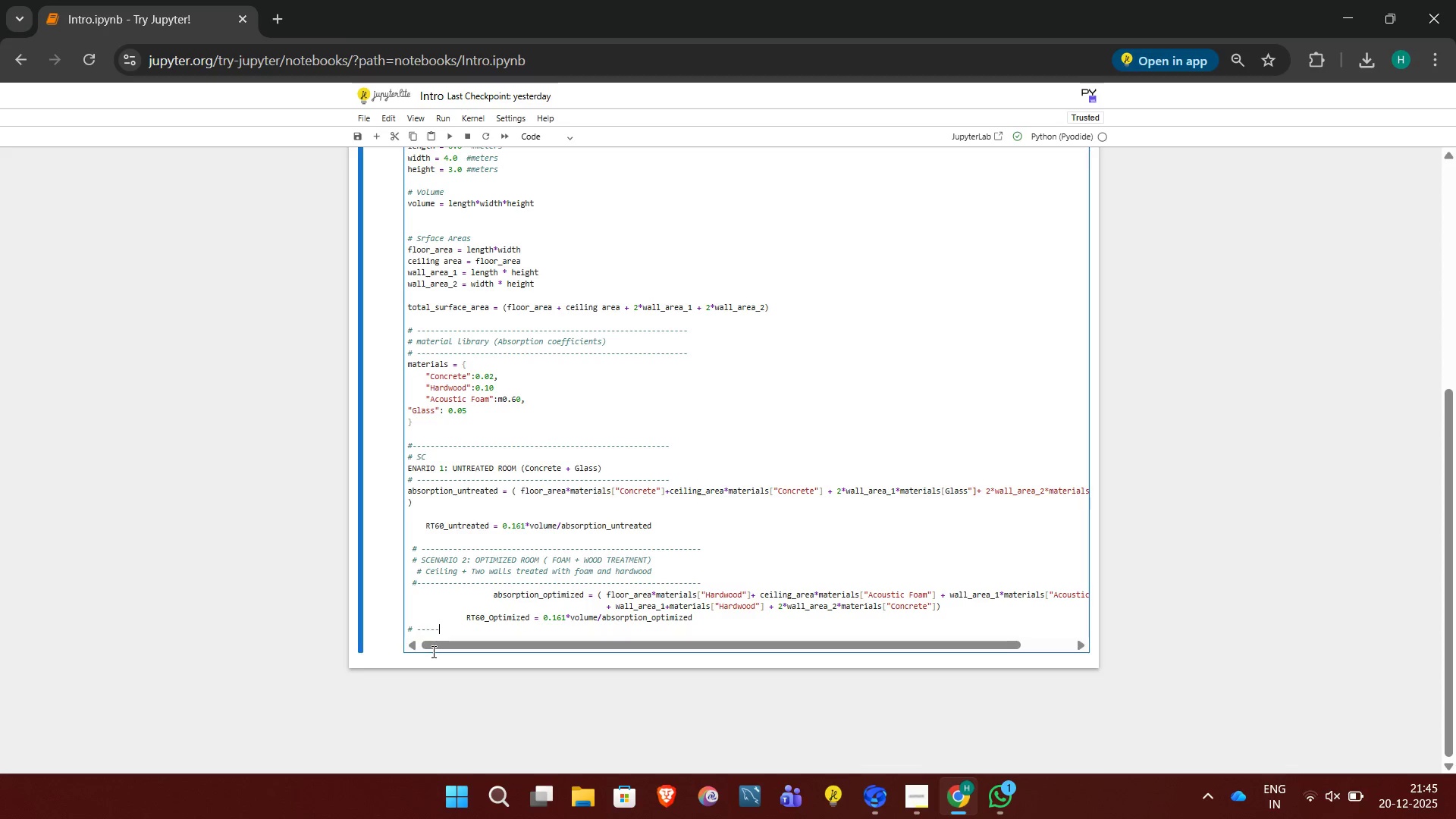 
key(Minus)
 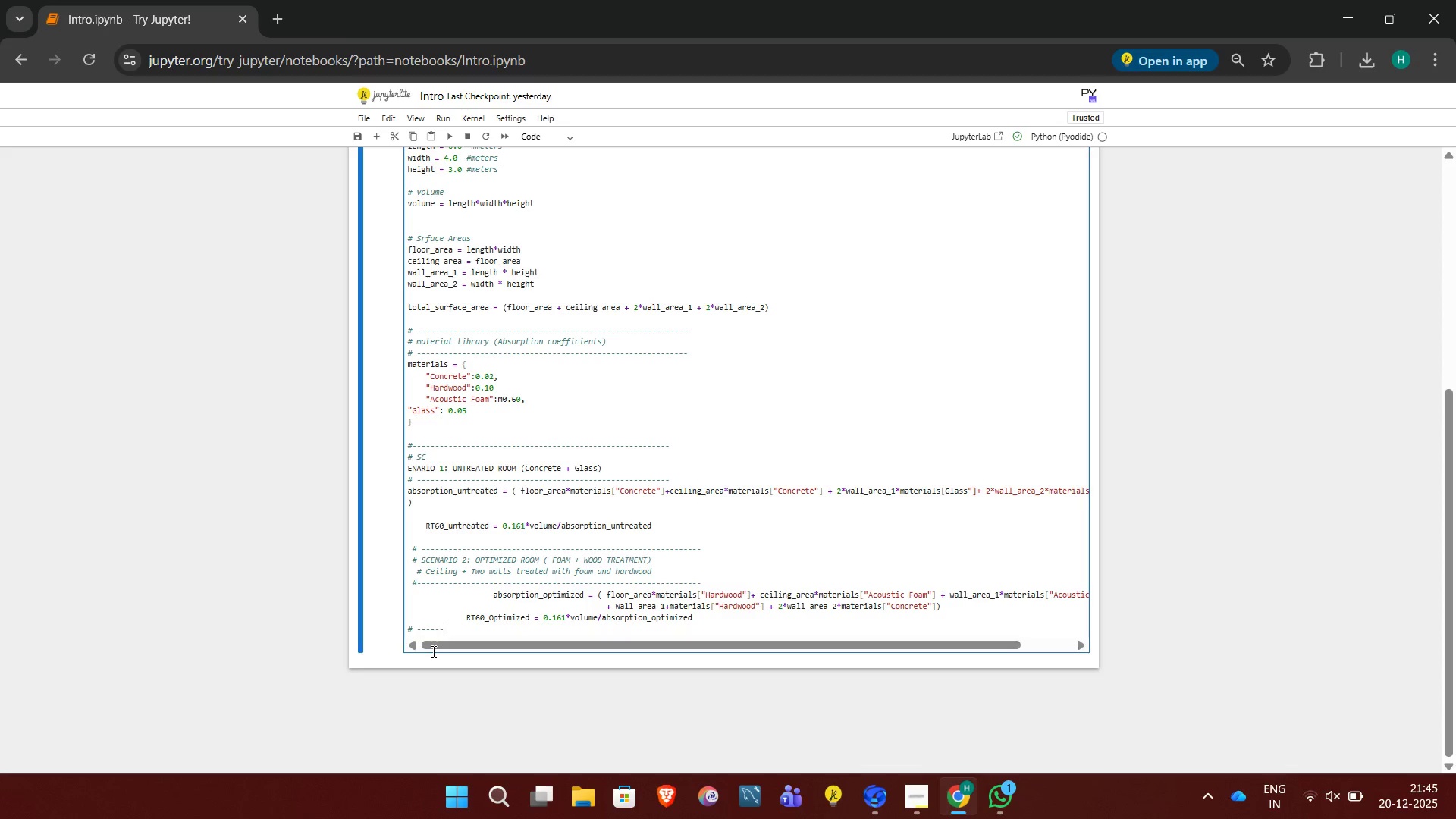 
key(Minus)
 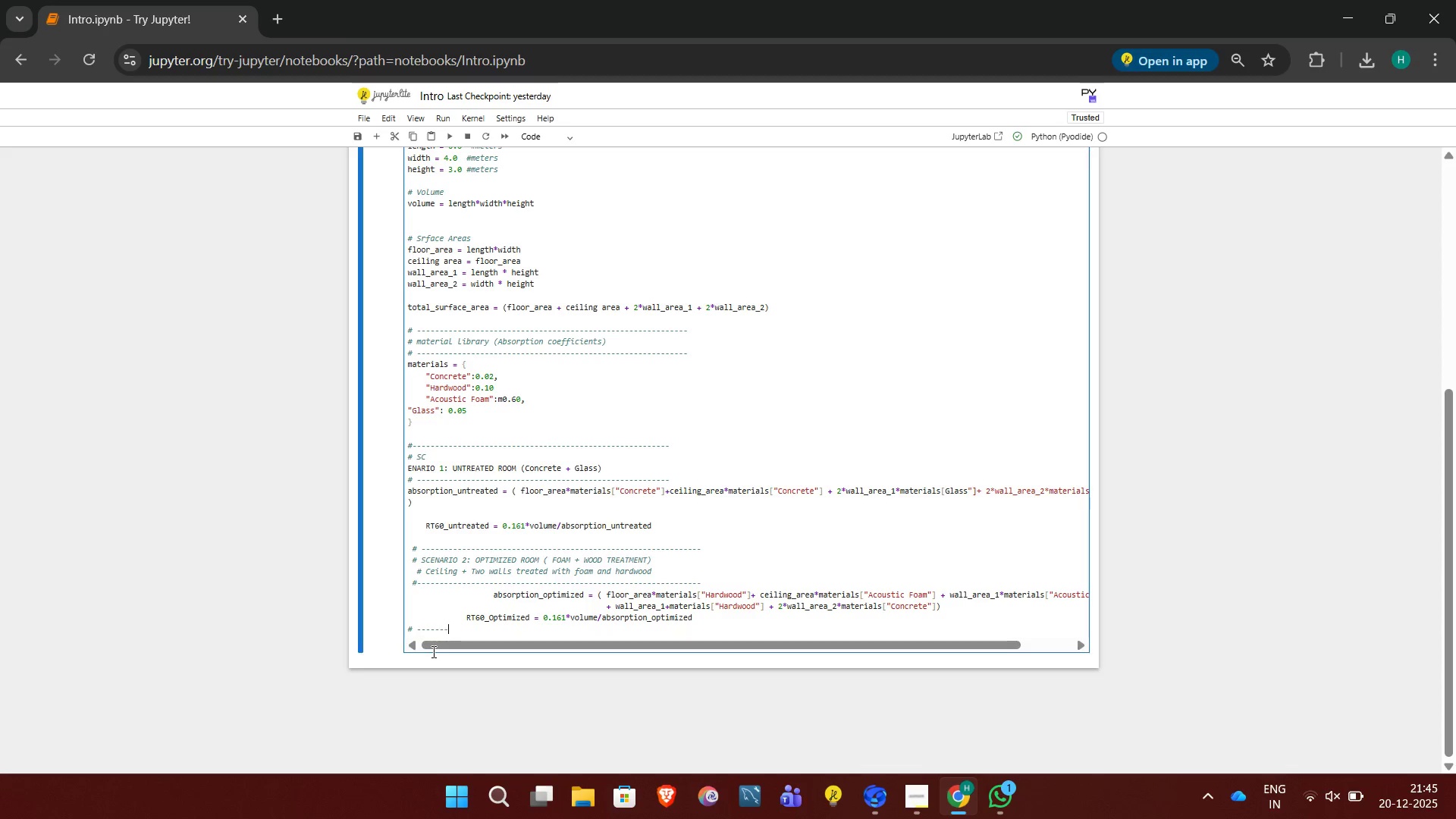 
key(Minus)
 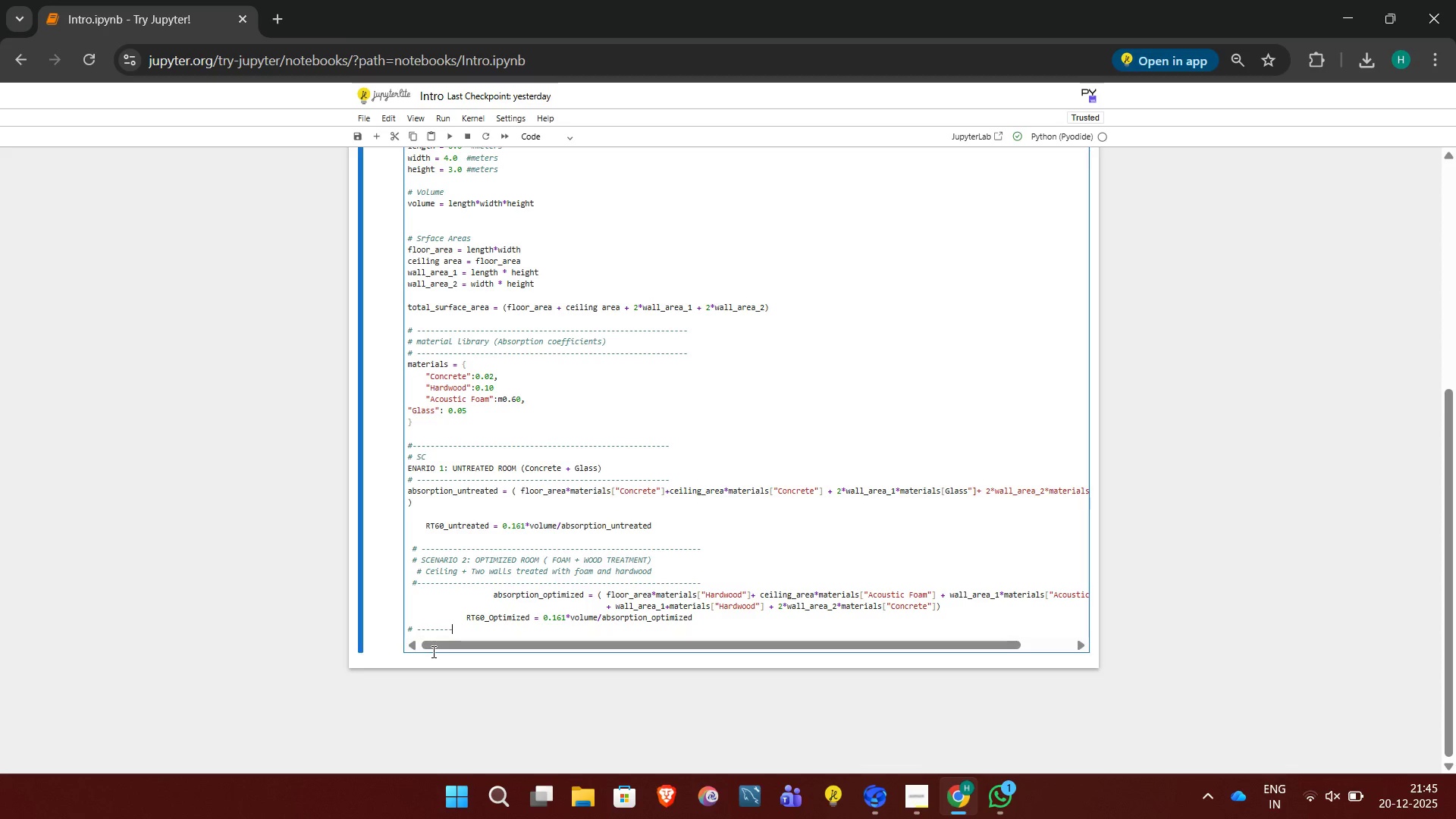 
key(Minus)
 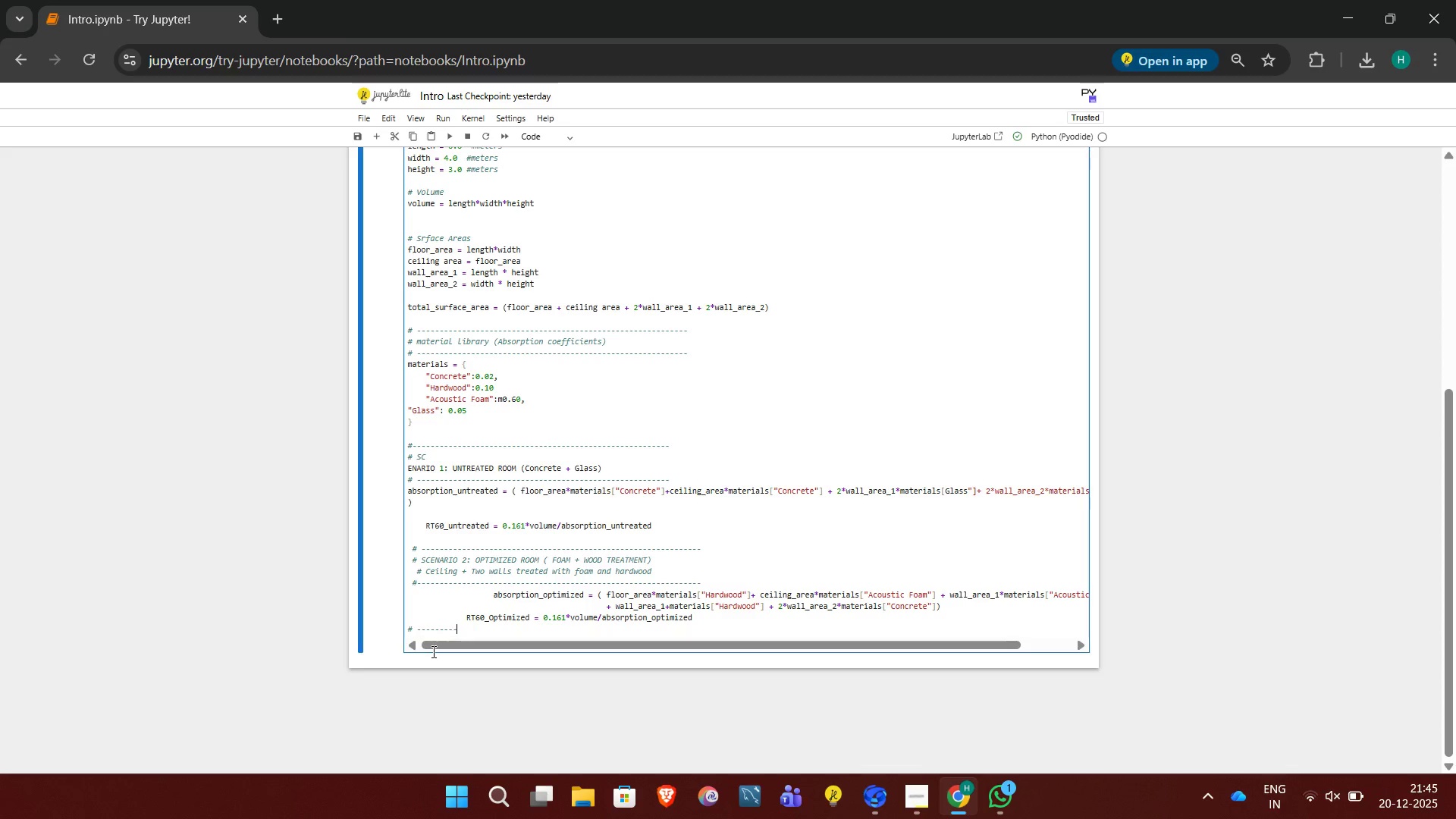 
key(Minus)
 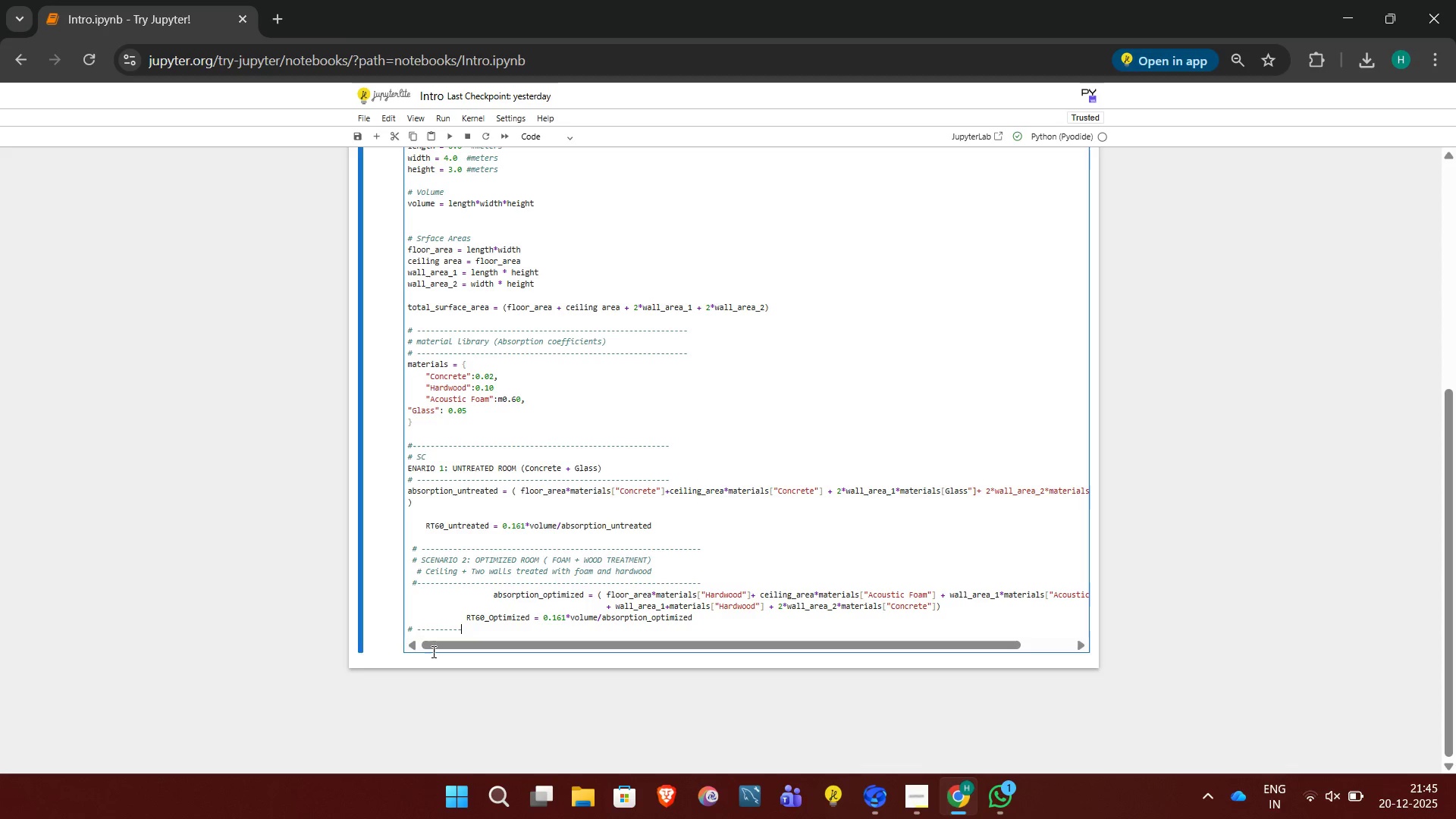 
key(Minus)
 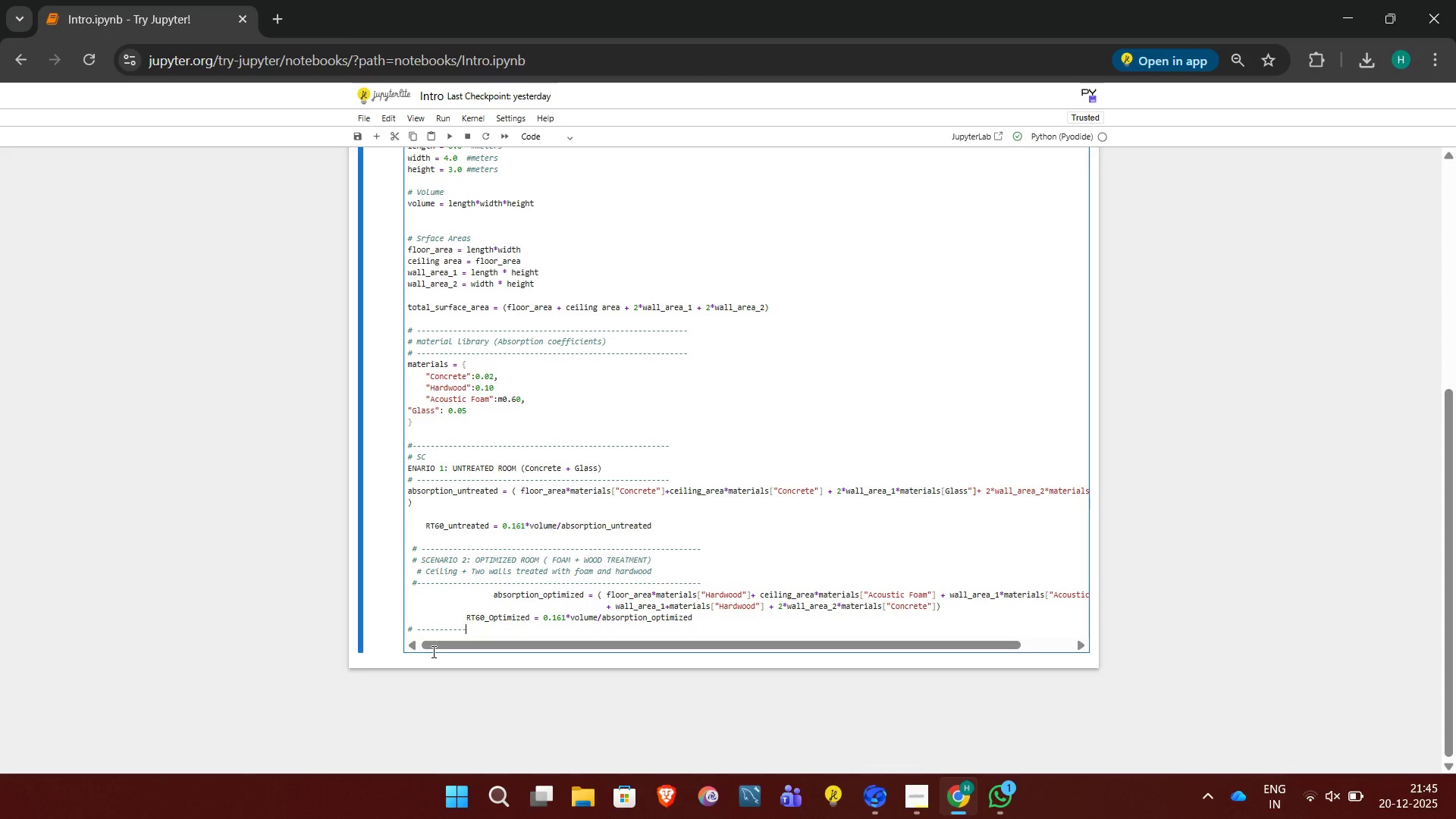 
key(Minus)
 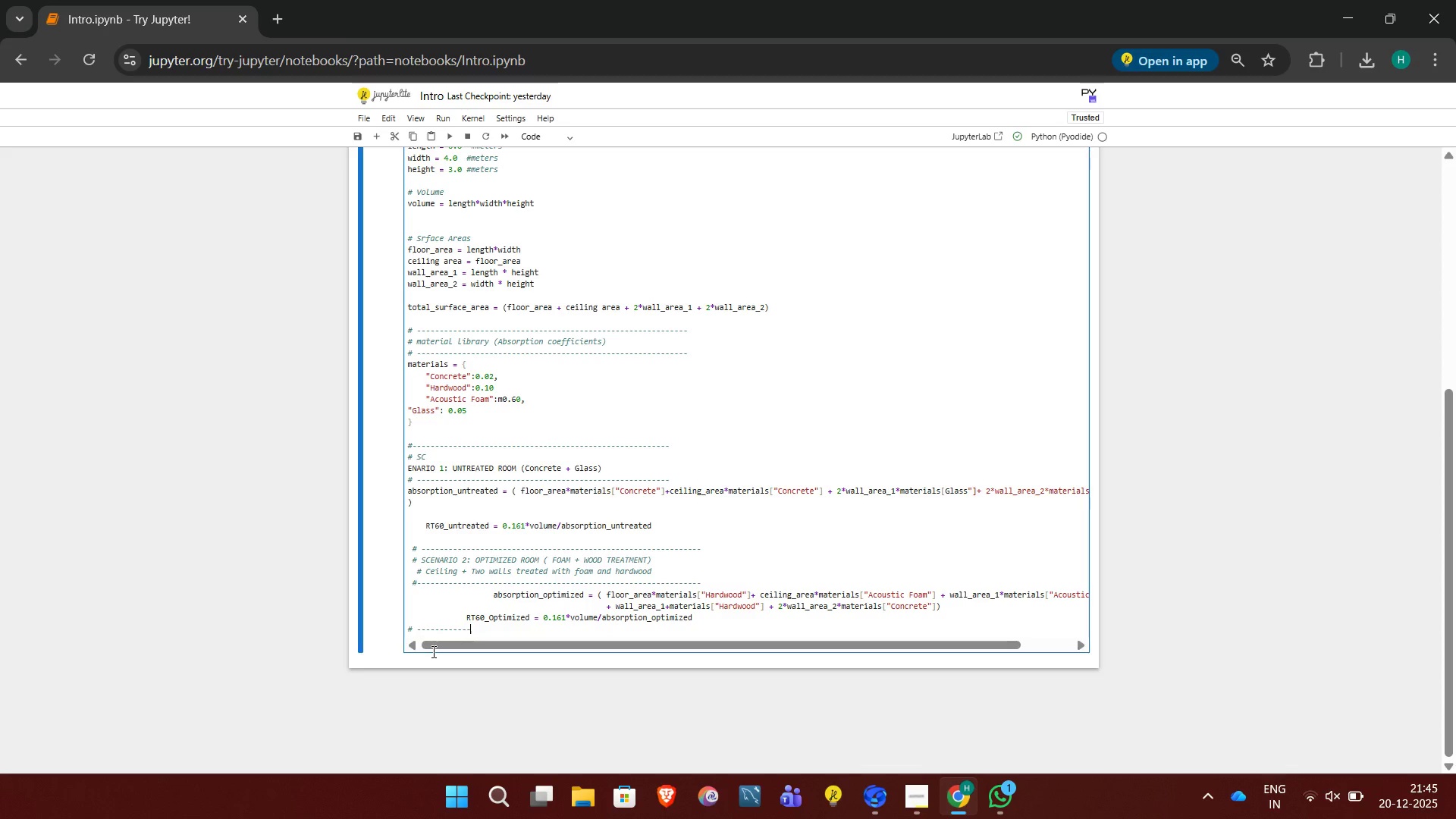 
key(Minus)
 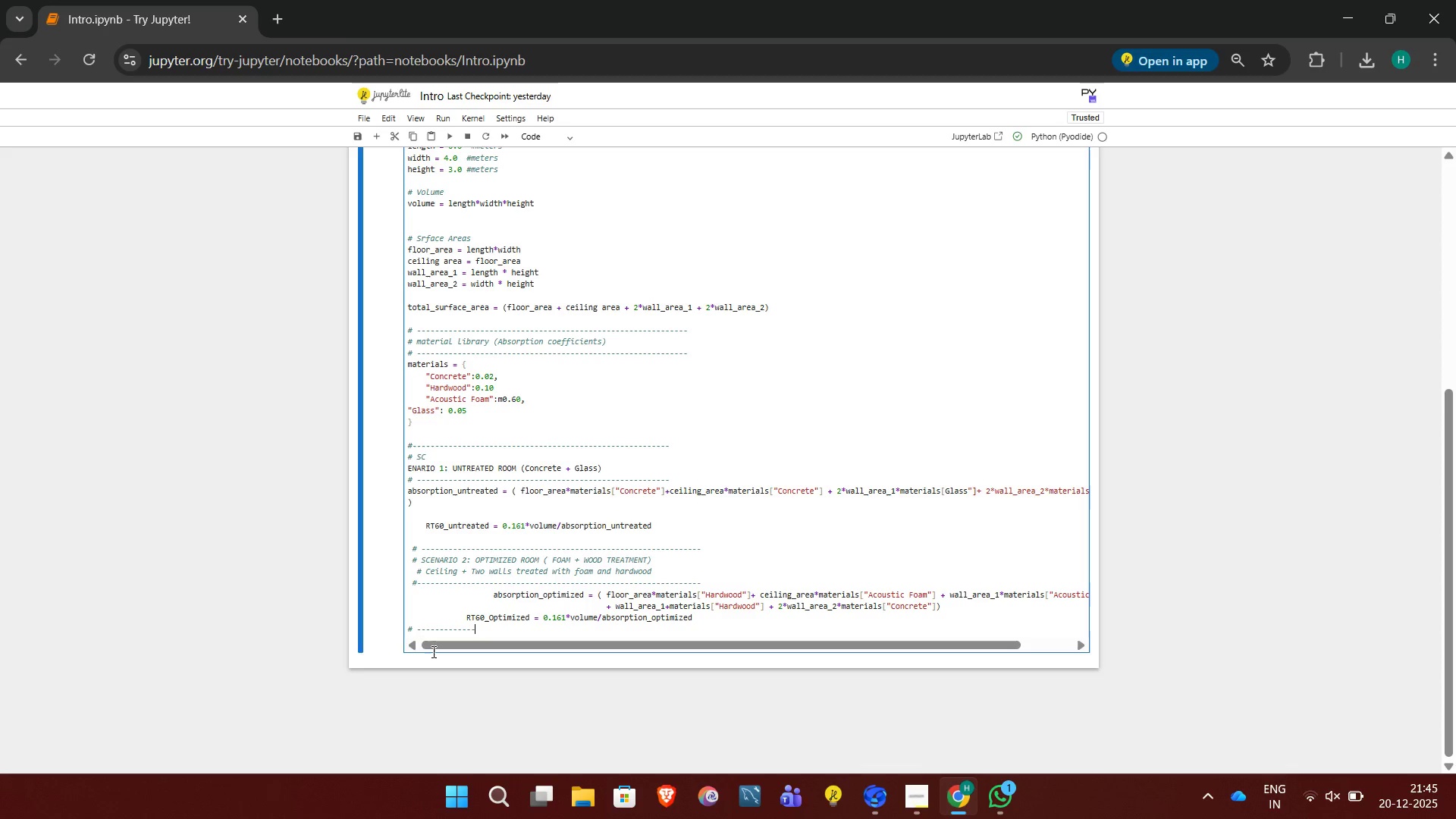 
key(Minus)
 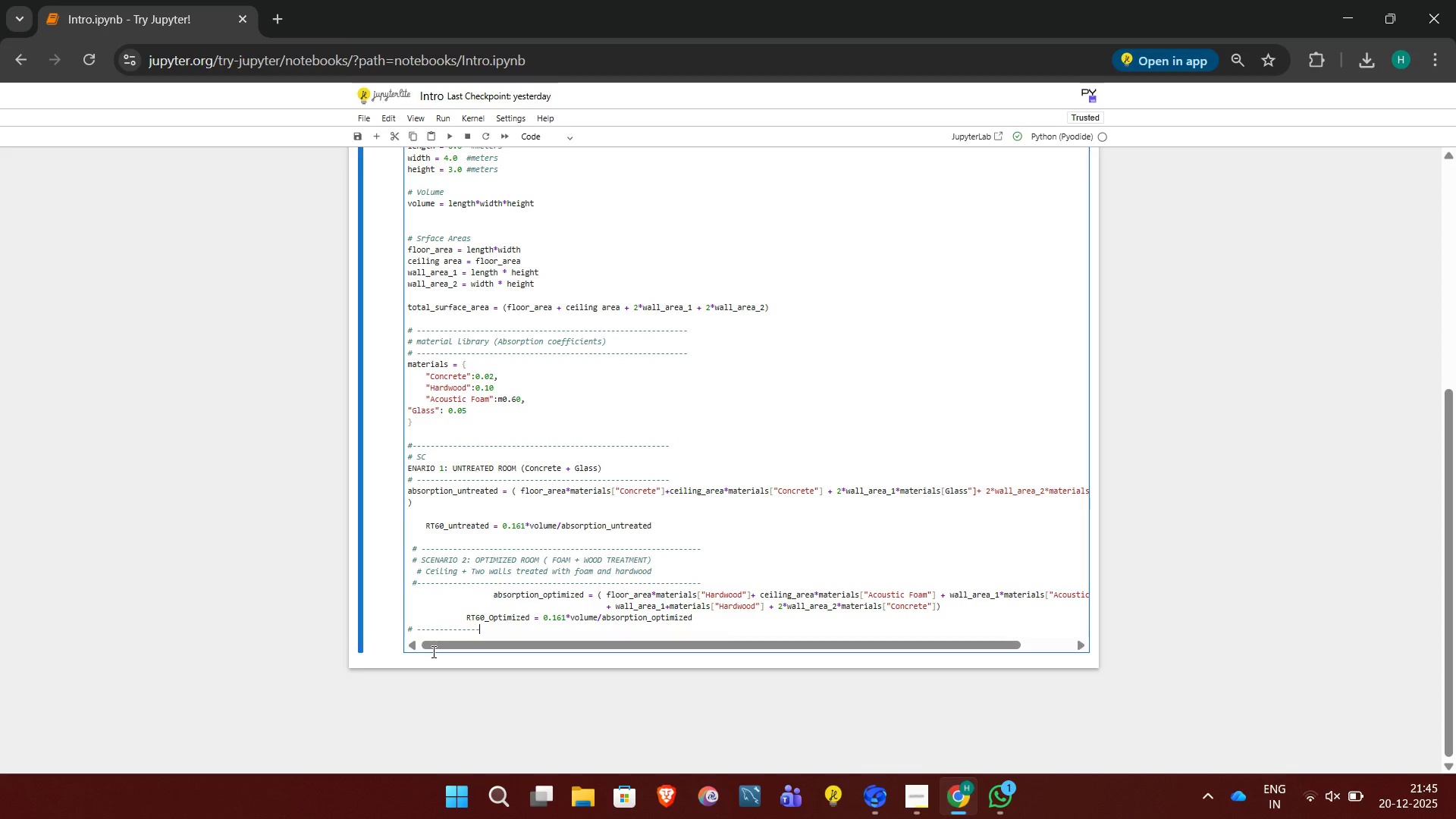 
key(Minus)
 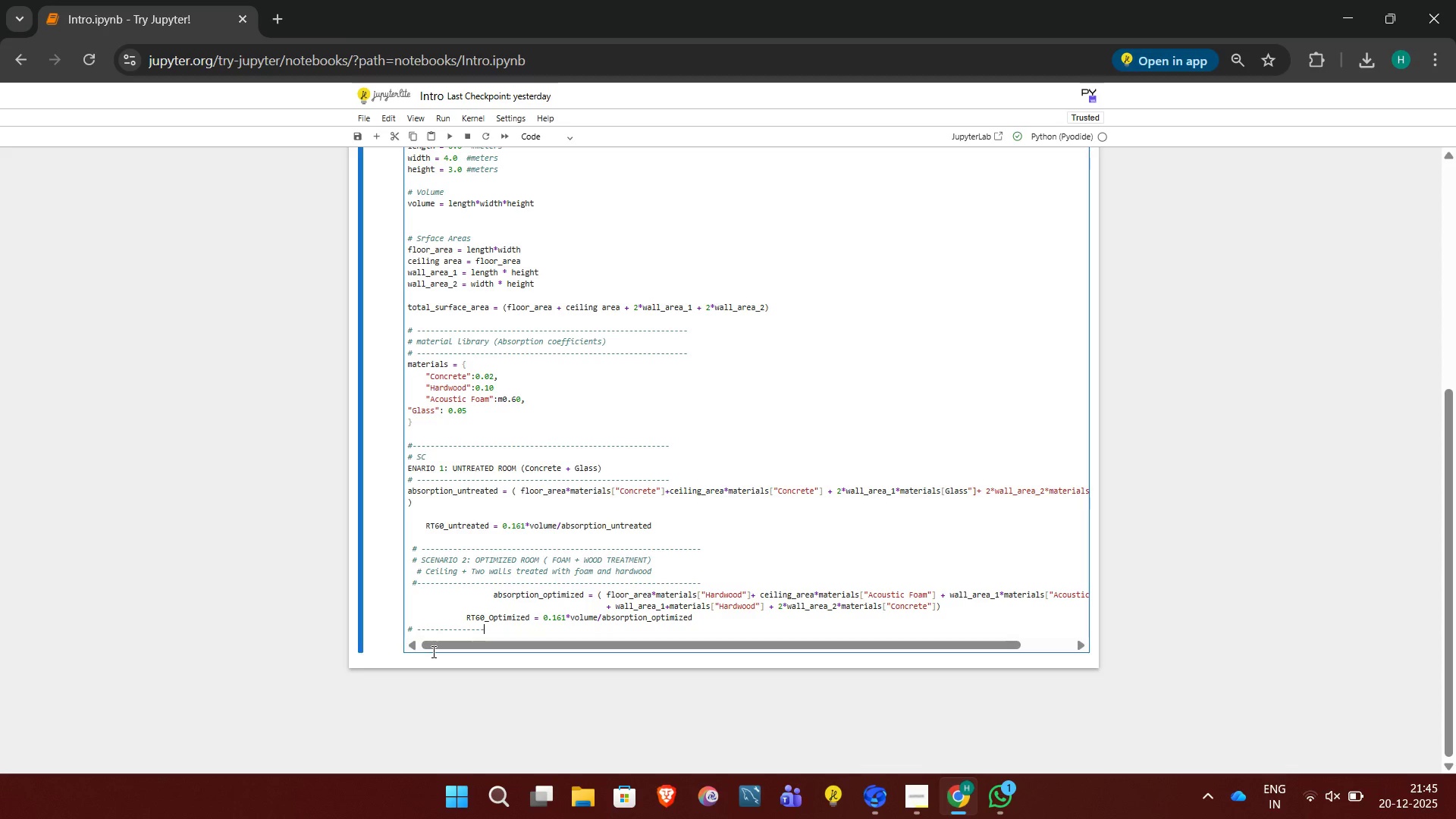 
key(Minus)
 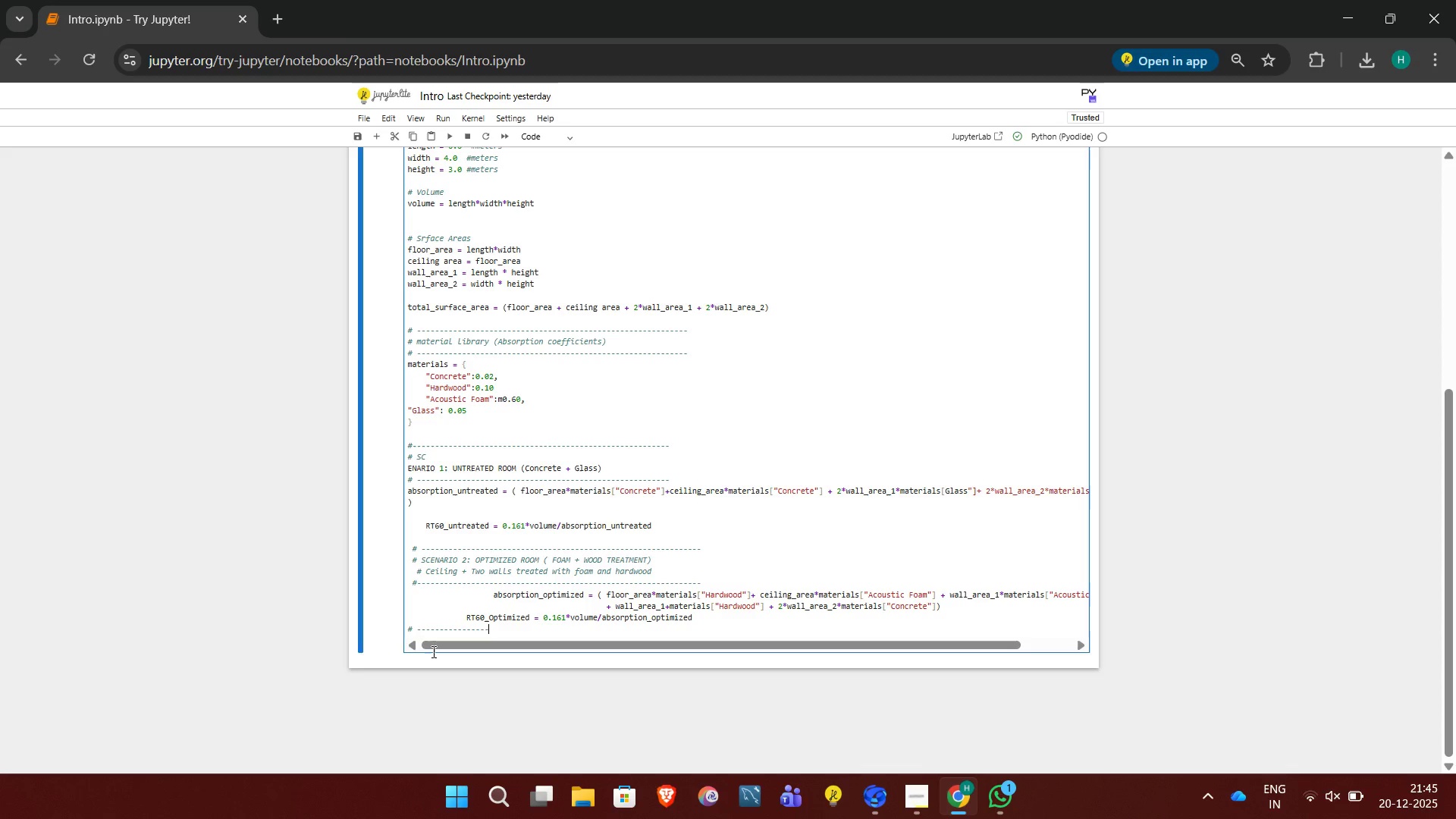 
key(Minus)
 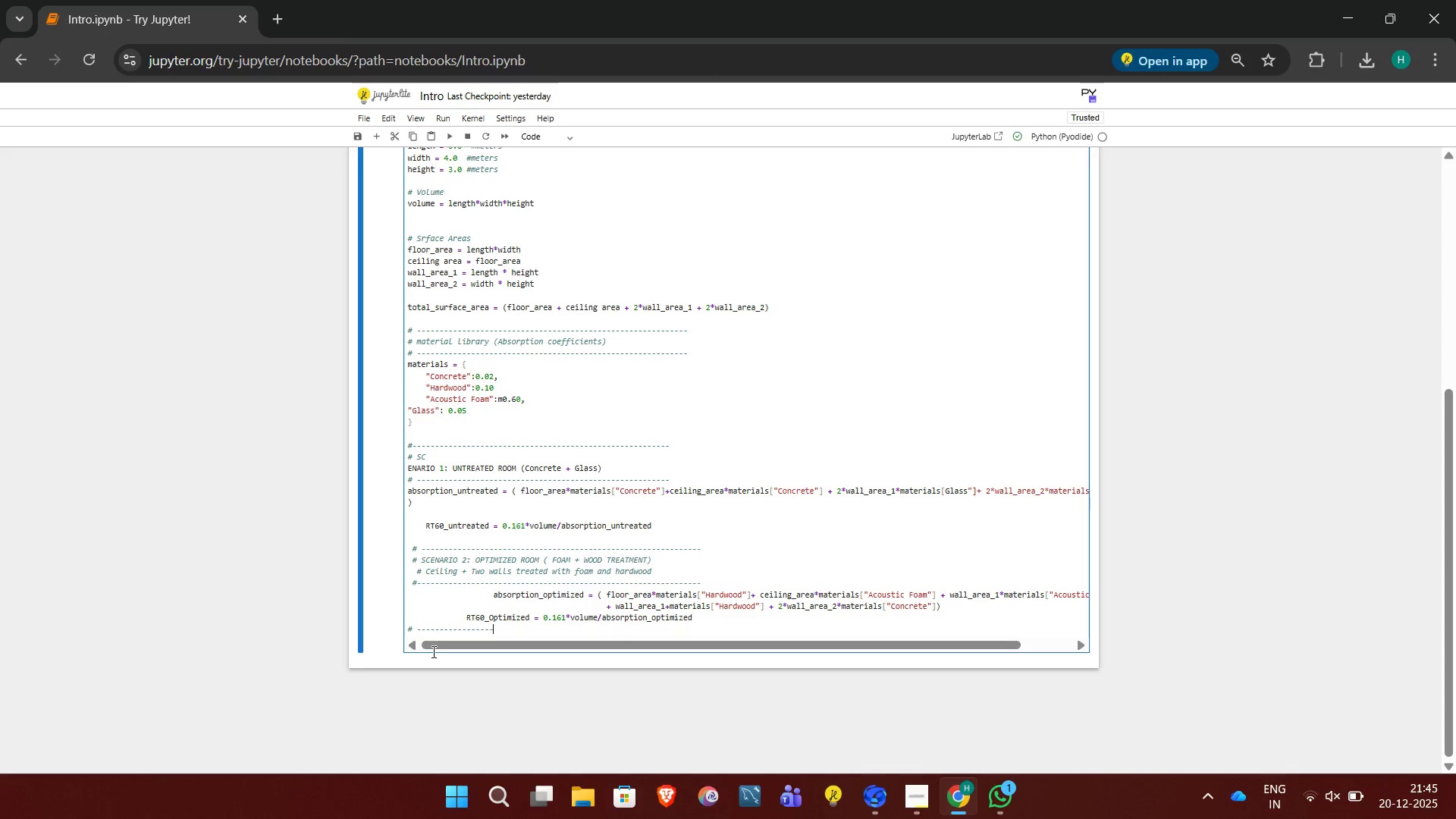 
key(Minus)
 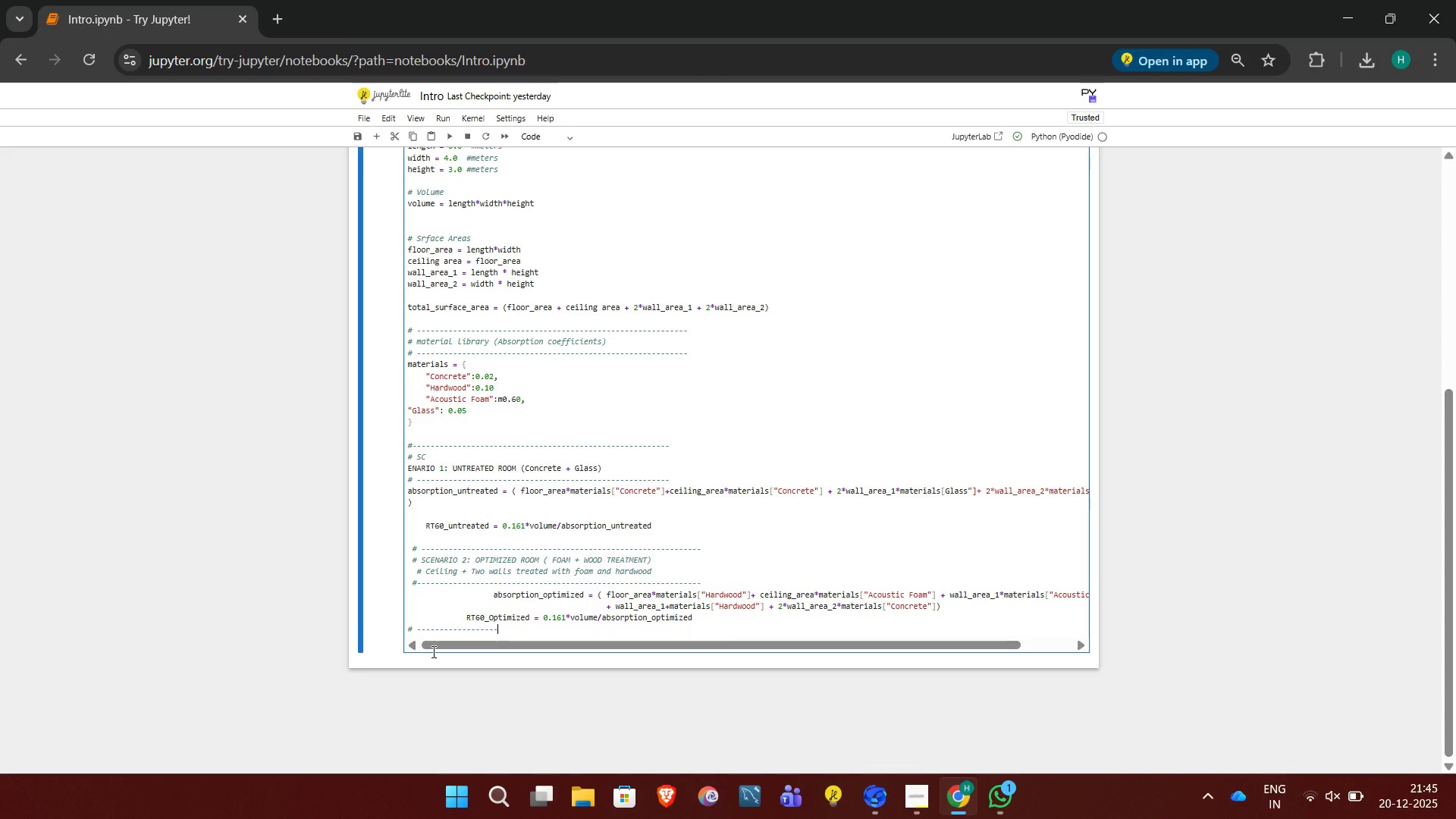 
key(Minus)
 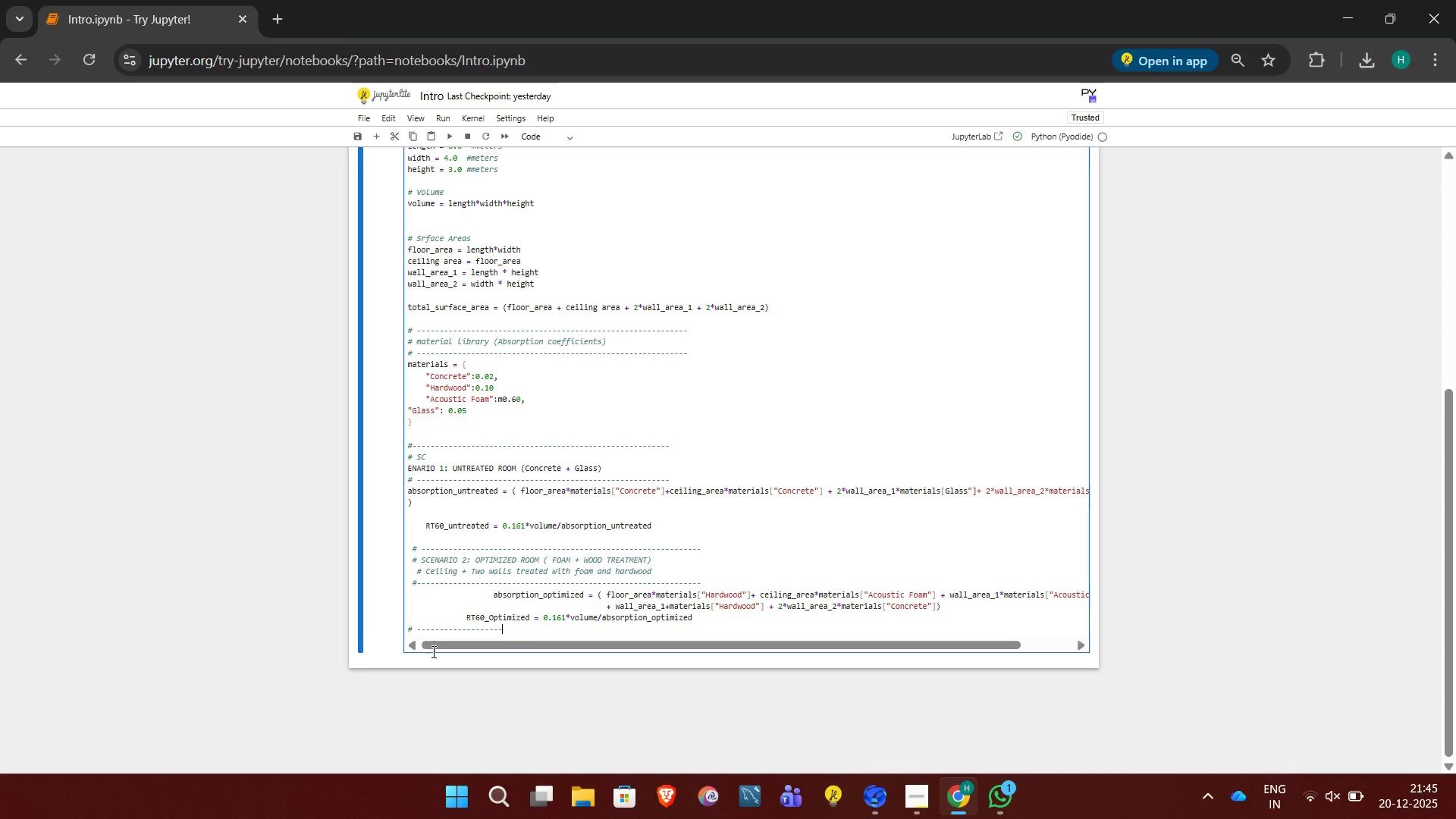 
key(Minus)
 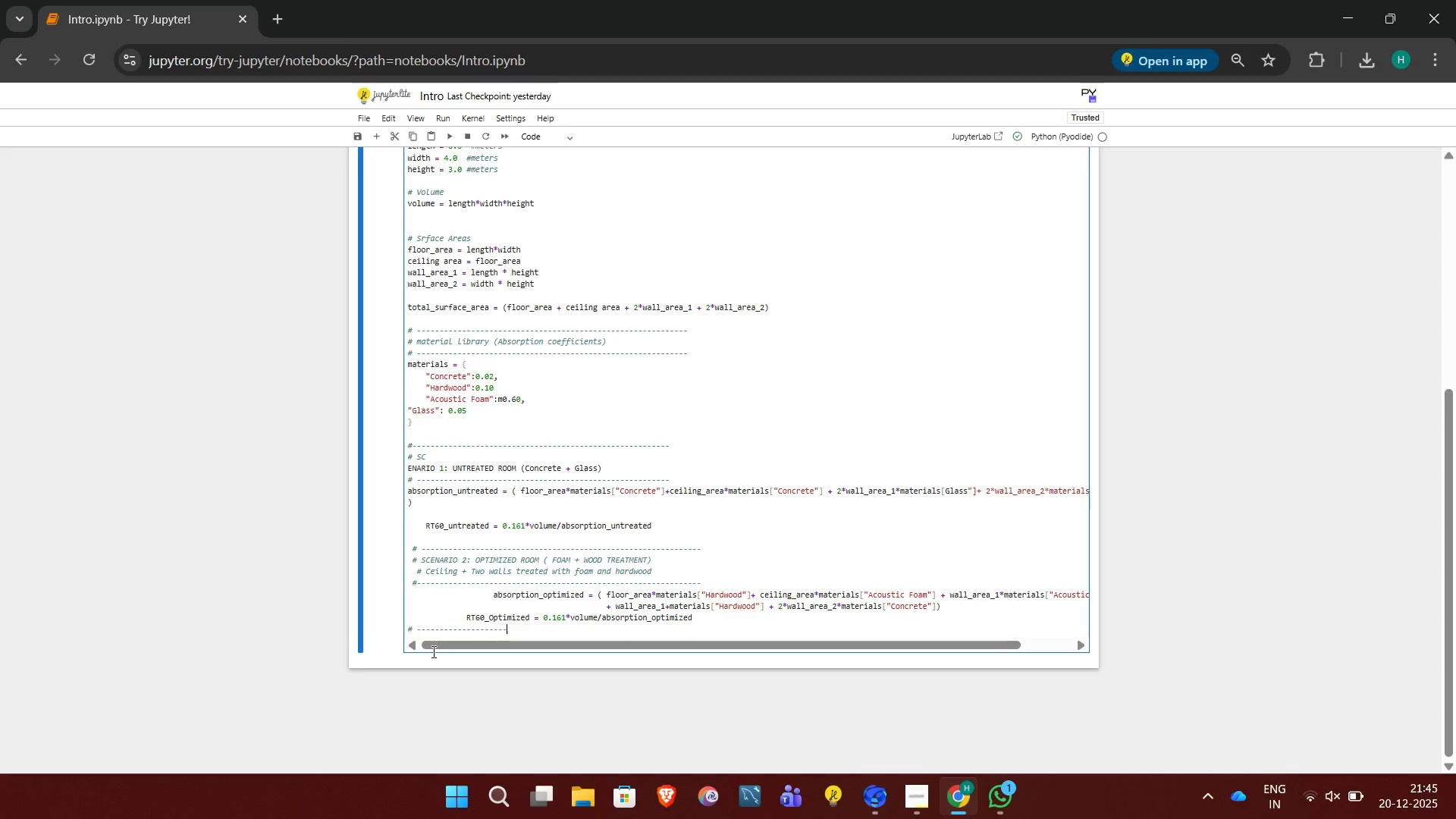 
key(Minus)
 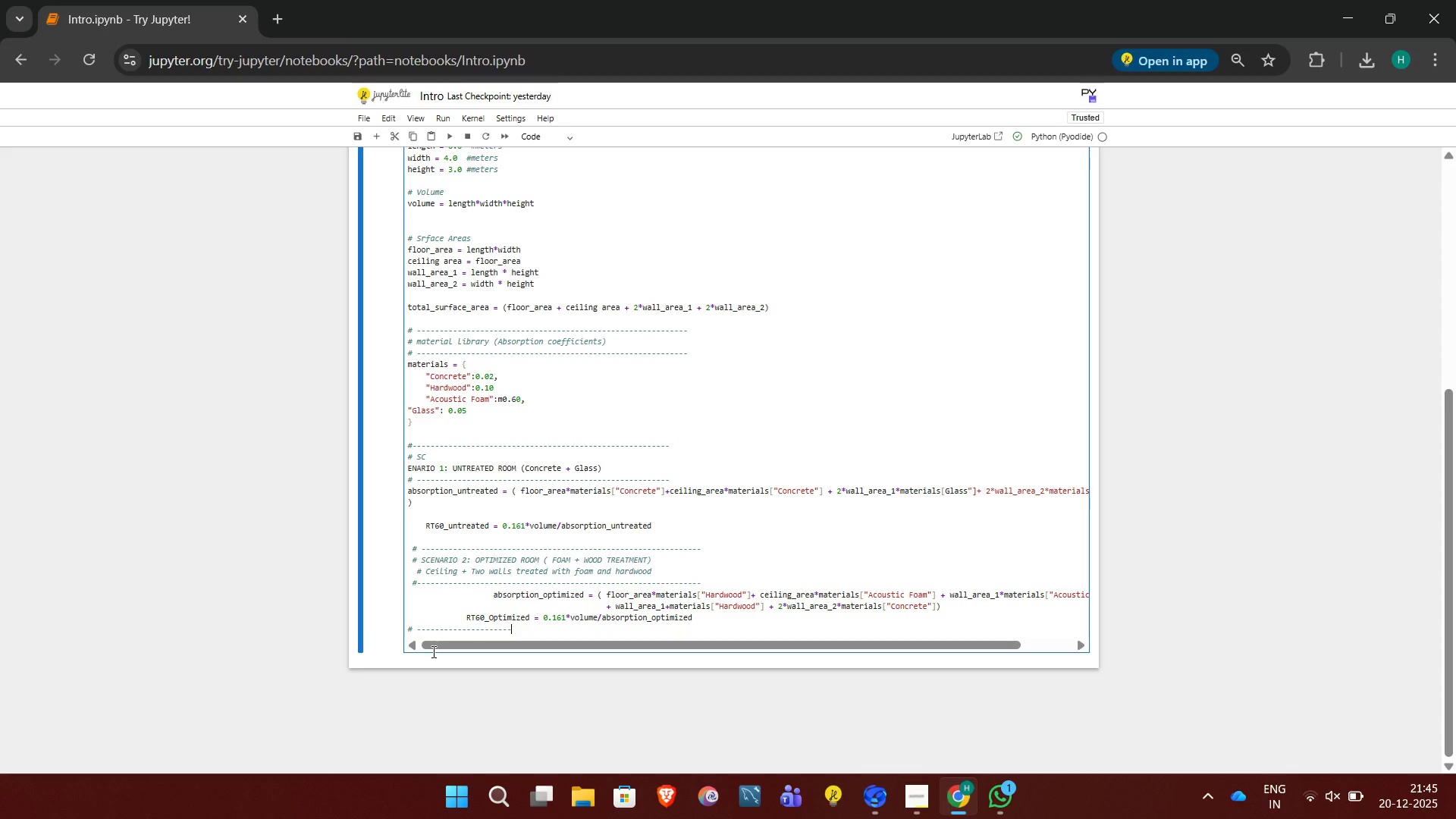 
key(Minus)
 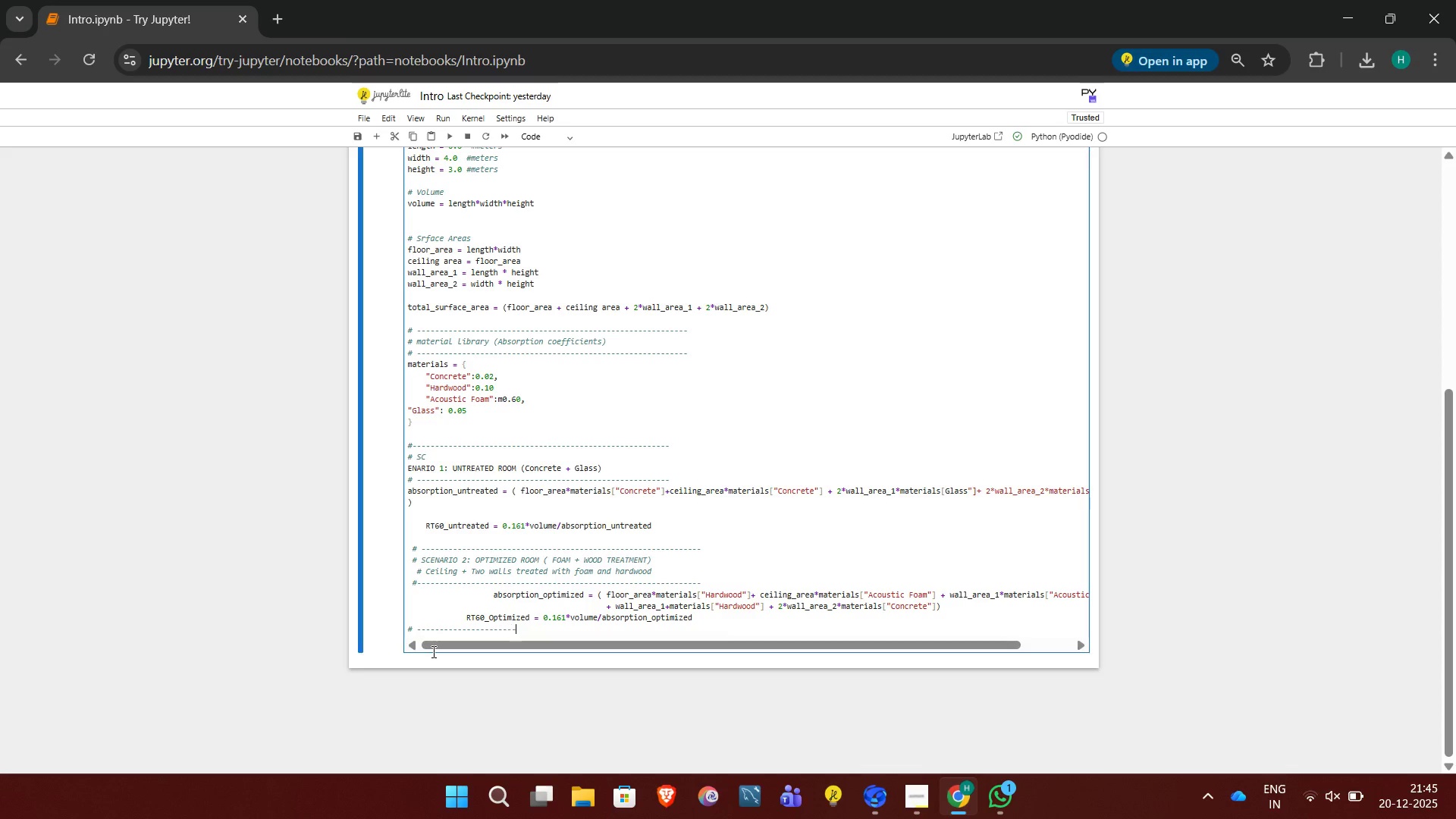 
key(Minus)
 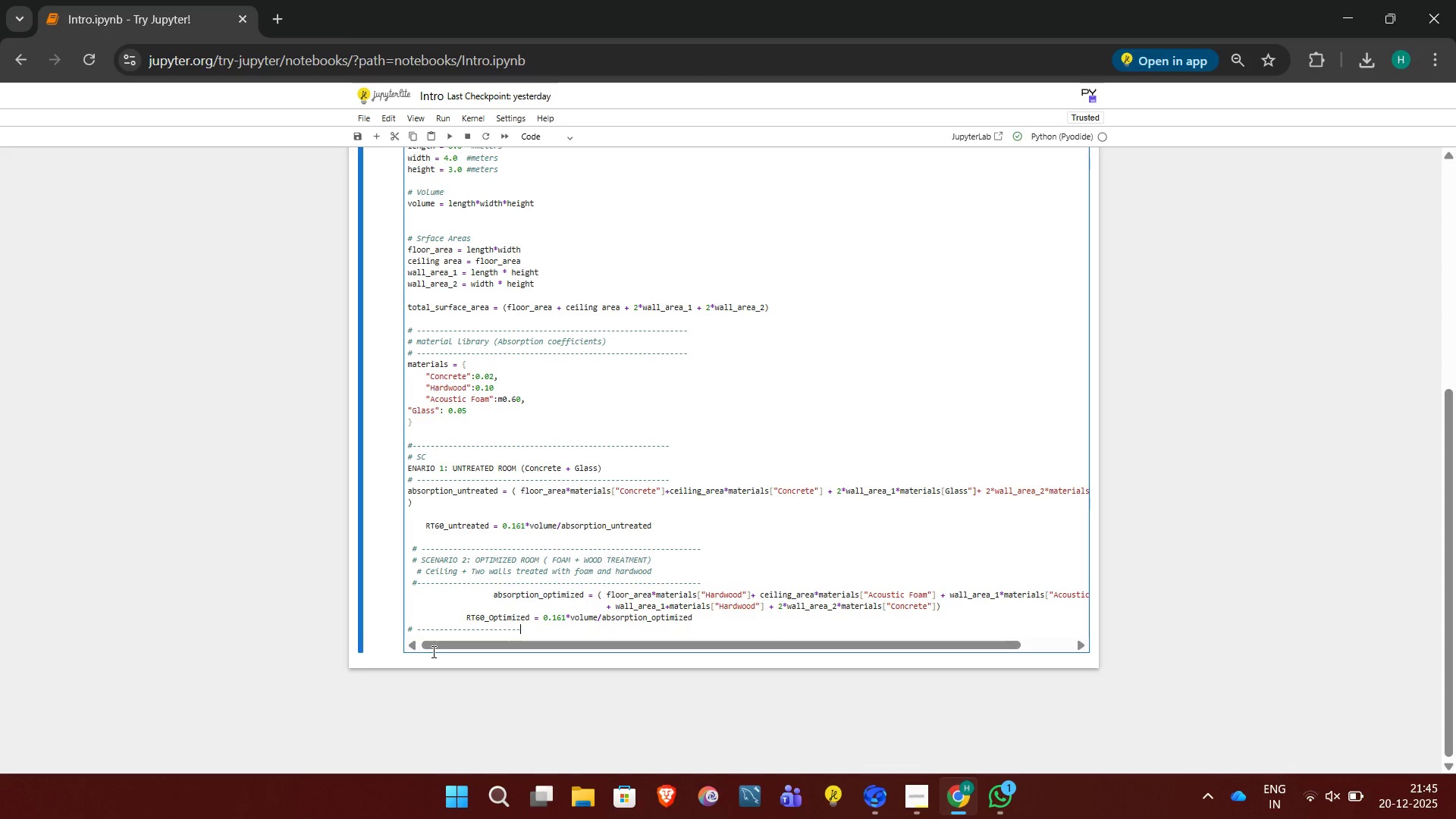 
key(Minus)
 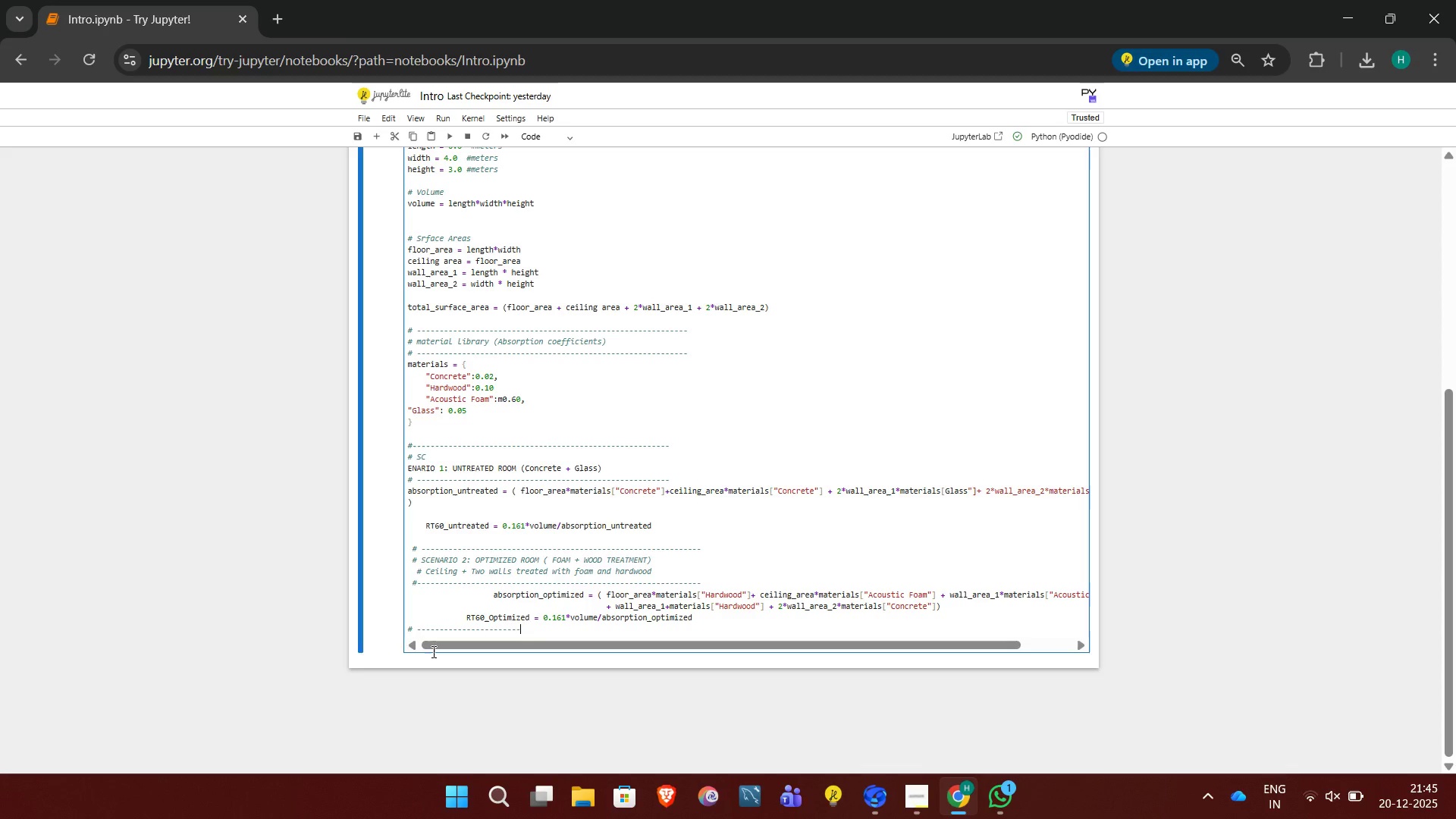 
key(Minus)
 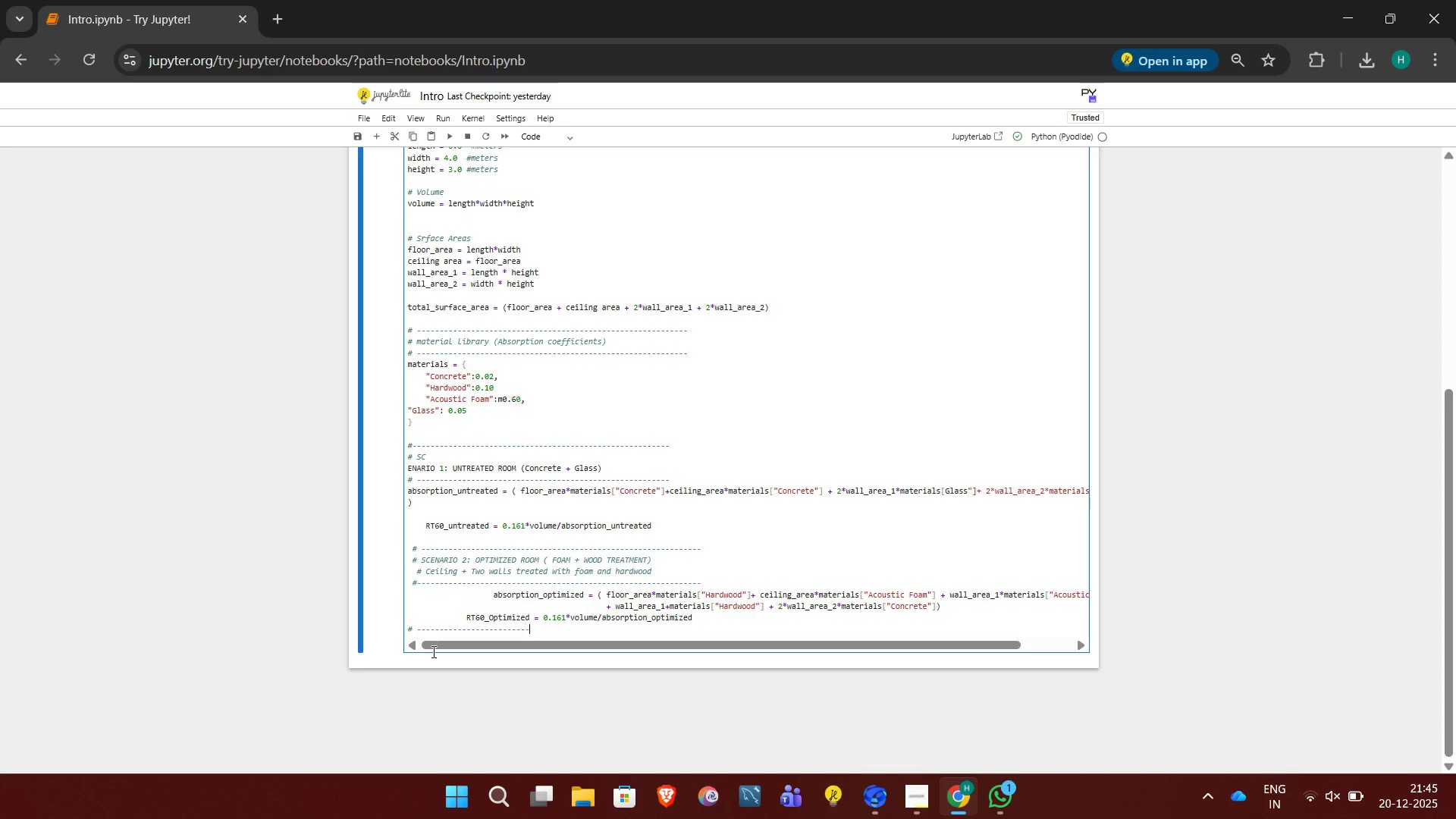 
key(Minus)
 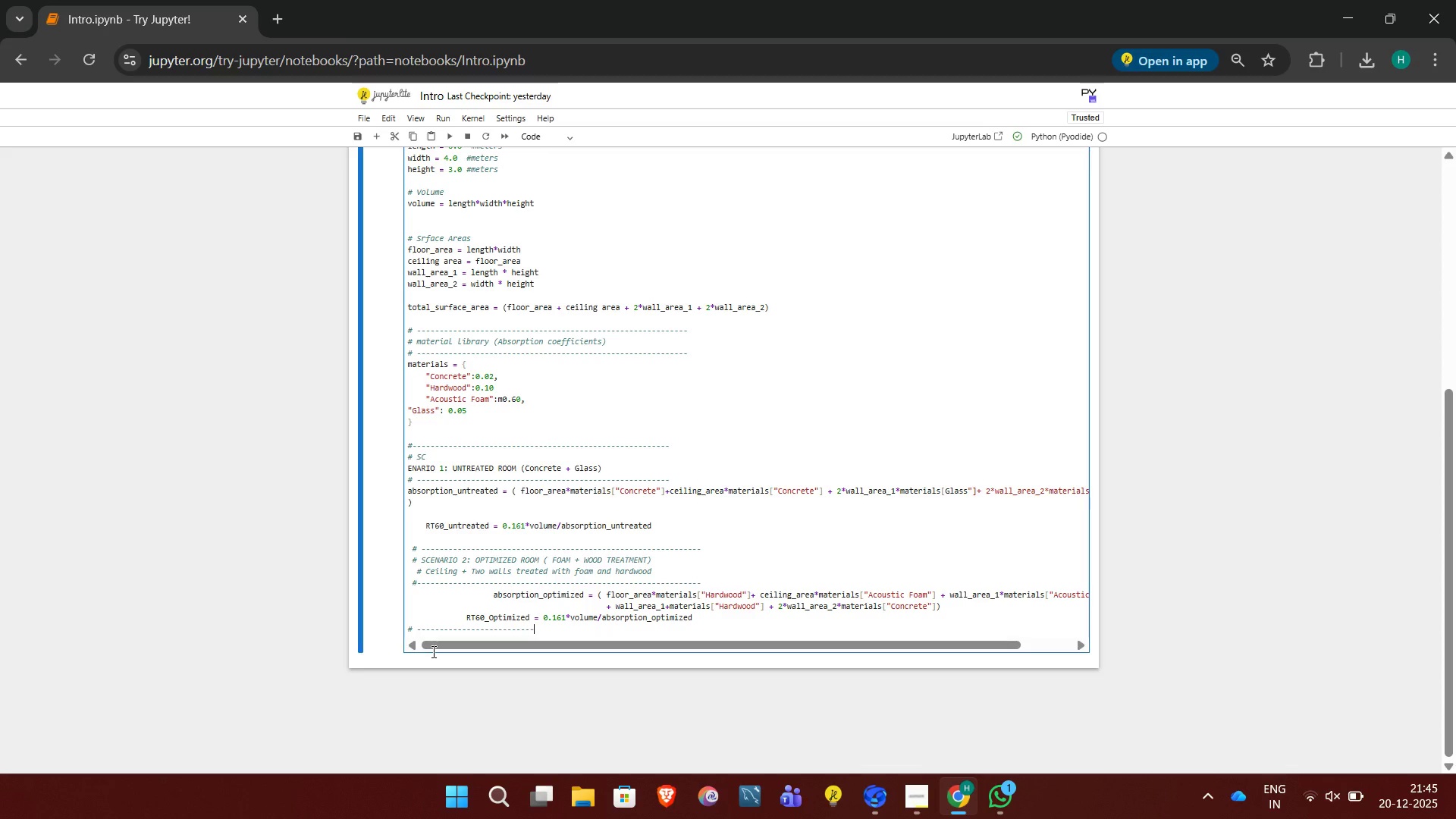 
key(Minus)
 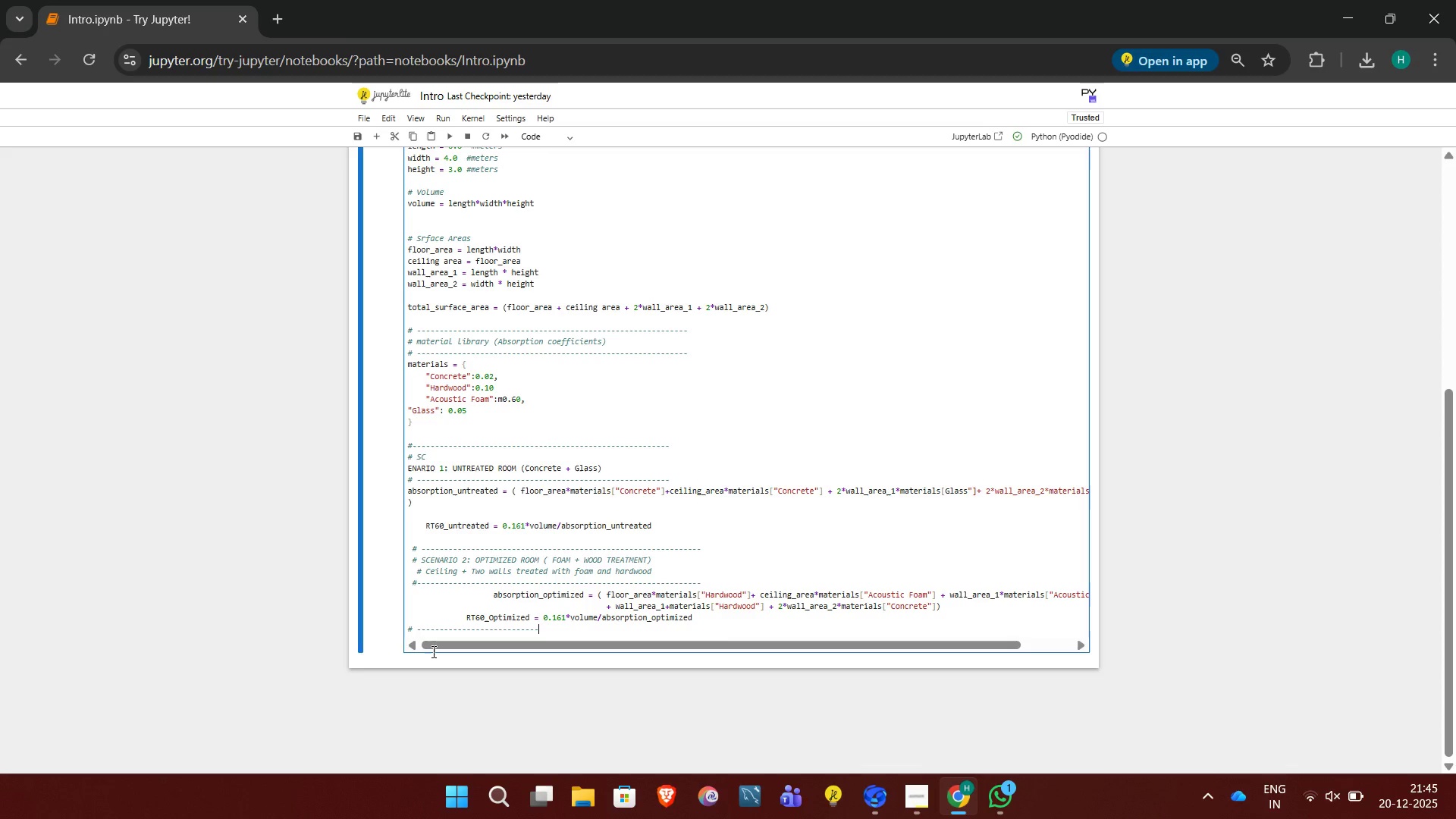 
key(Minus)
 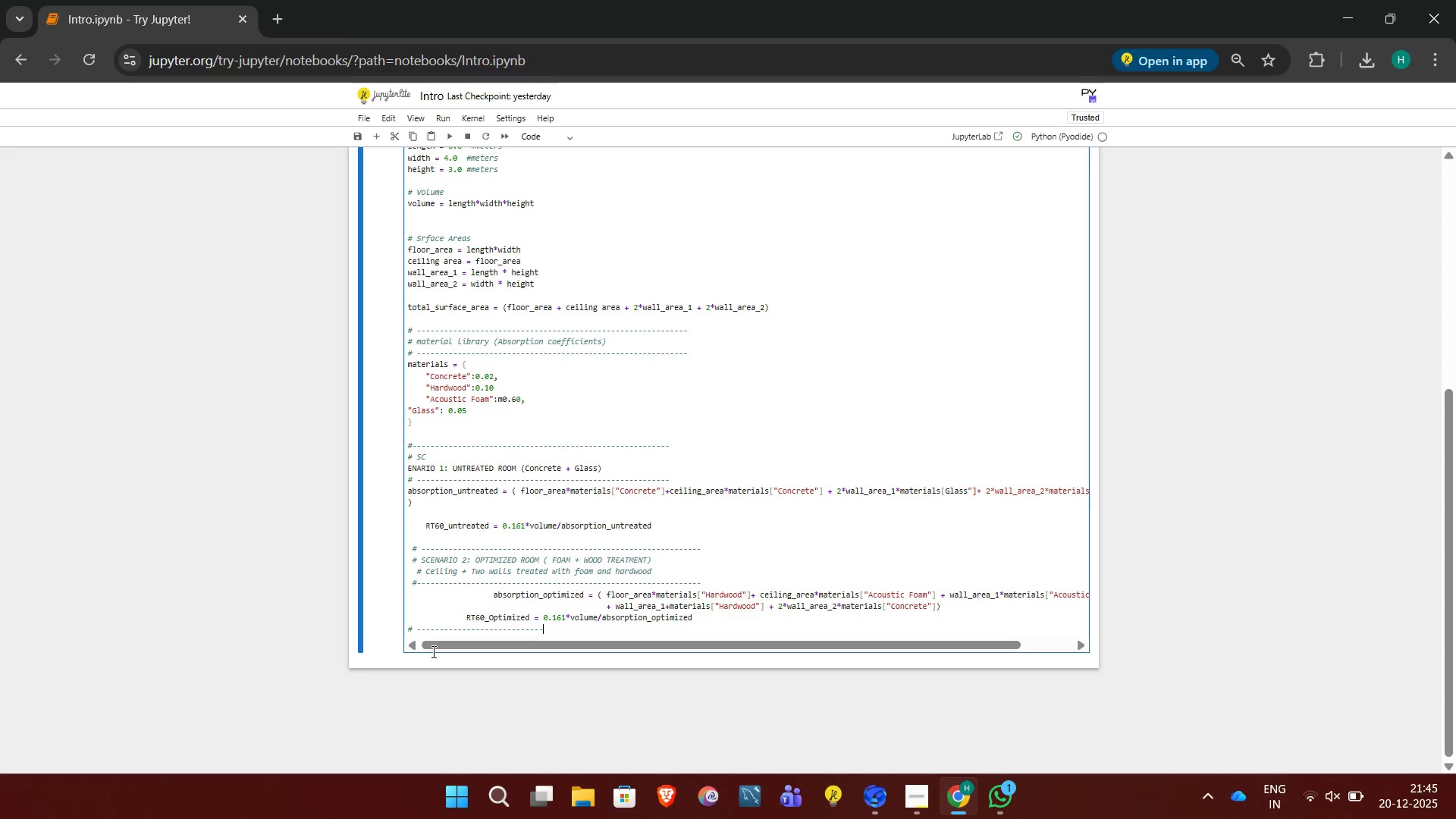 
key(Minus)
 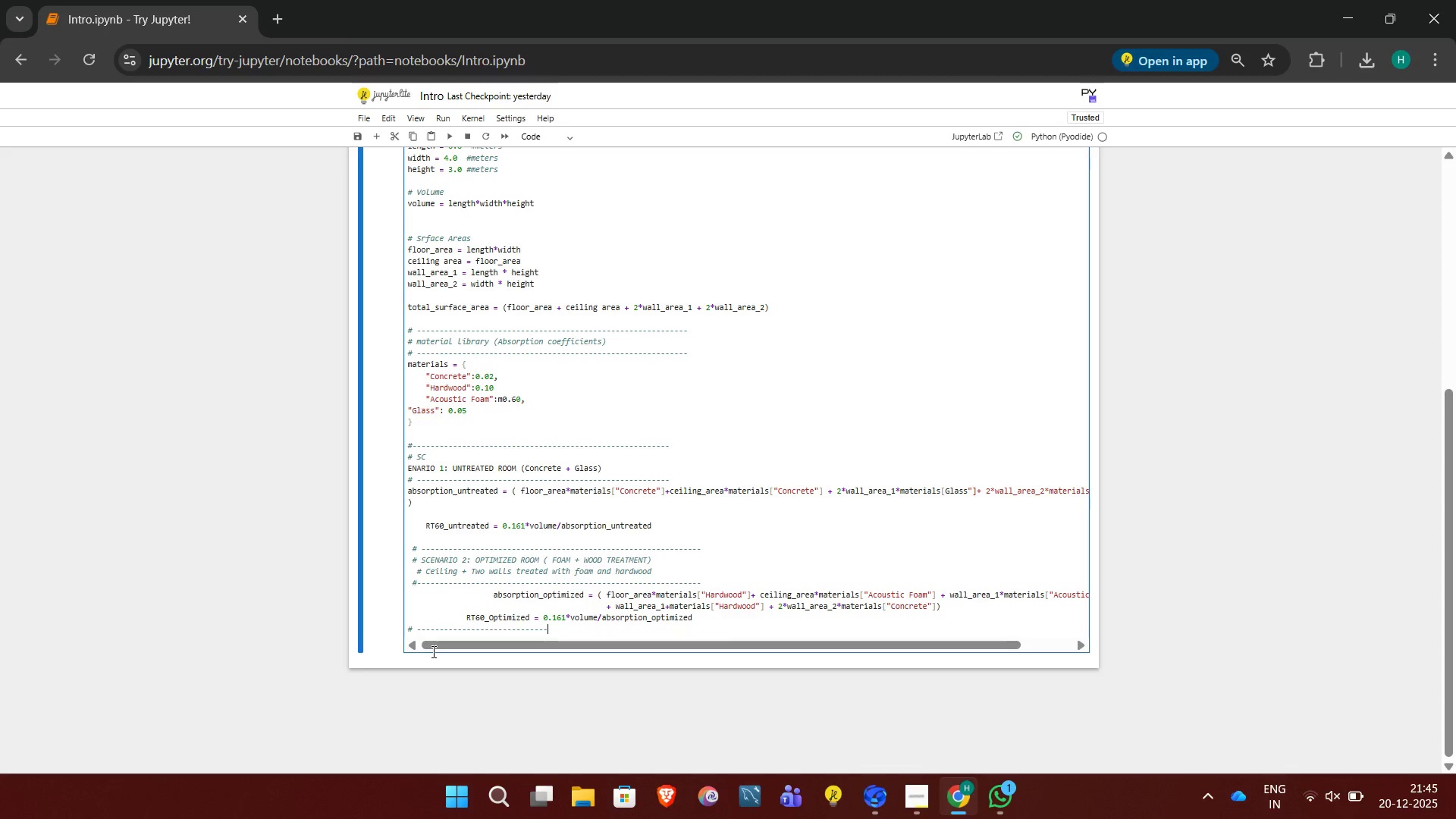 
key(Minus)
 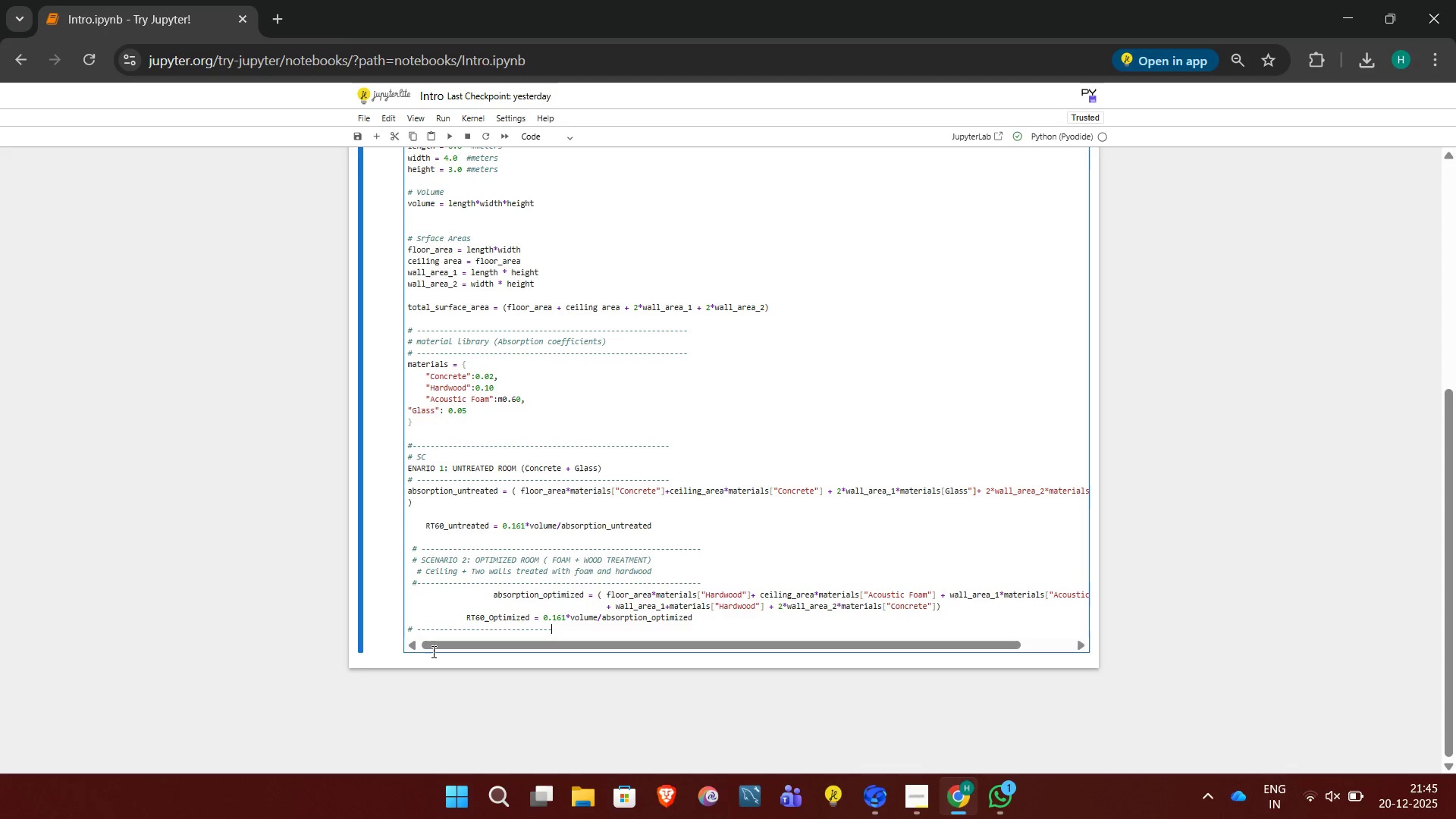 
key(Minus)
 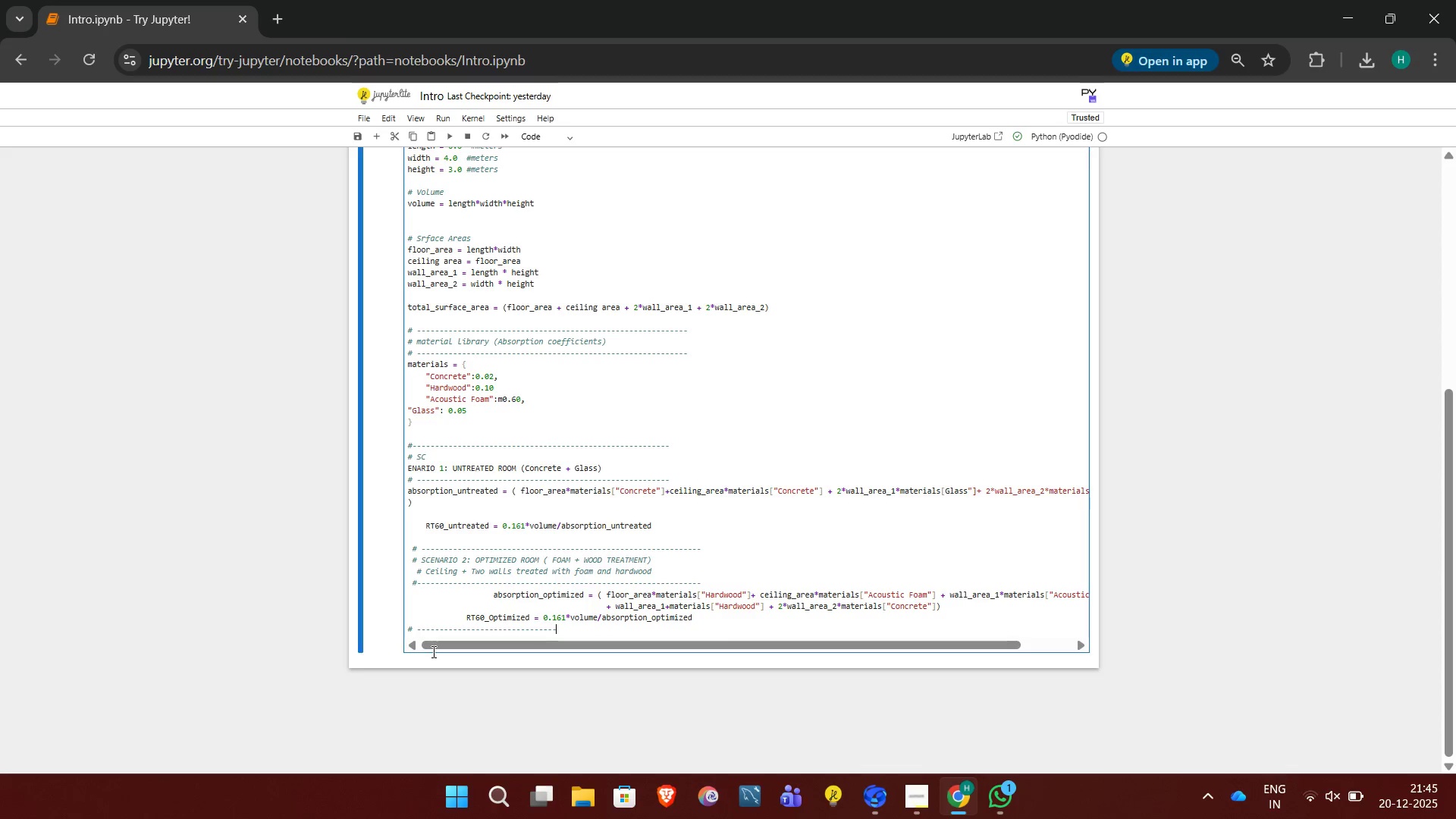 
key(Minus)
 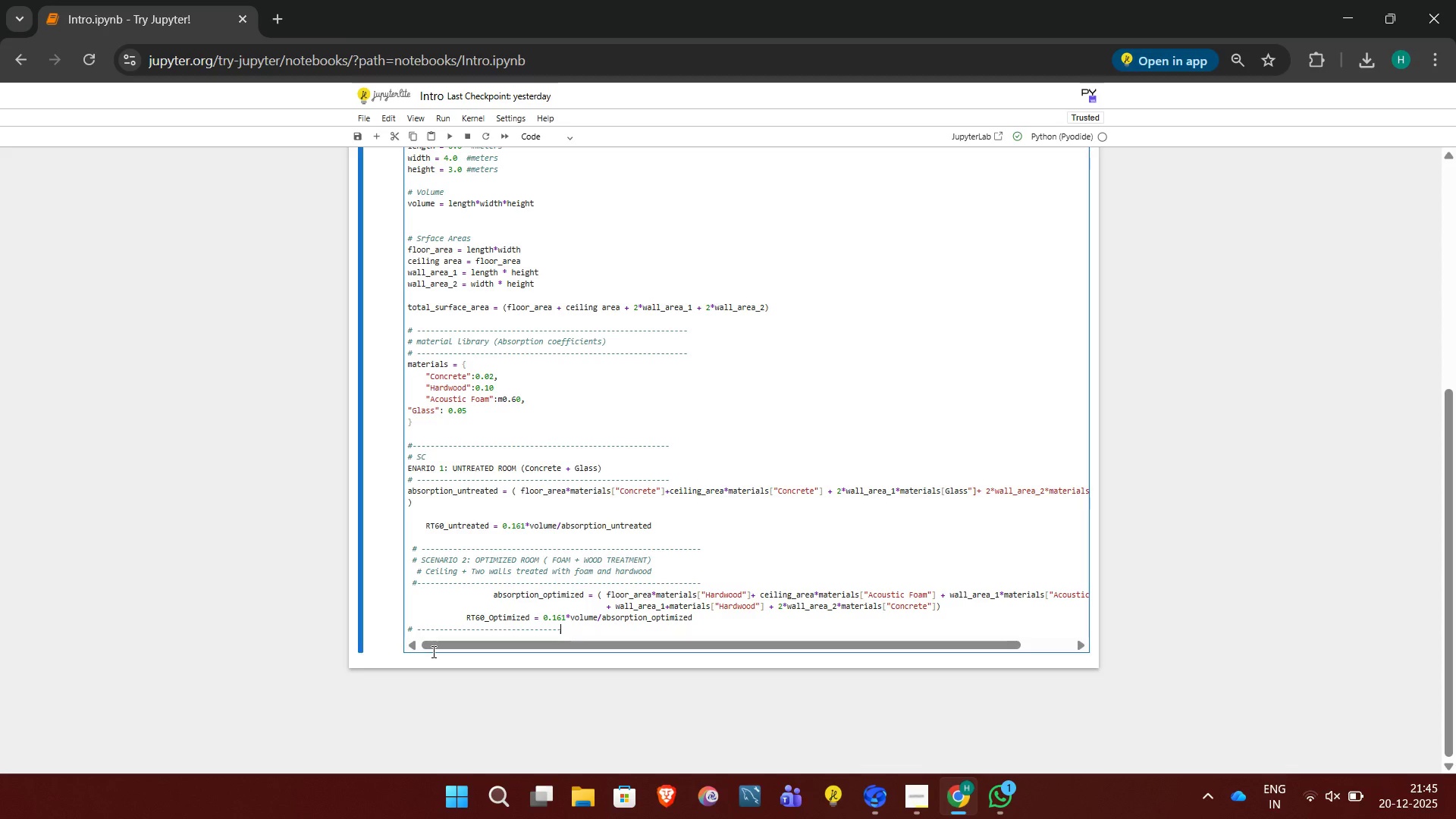 
key(Minus)
 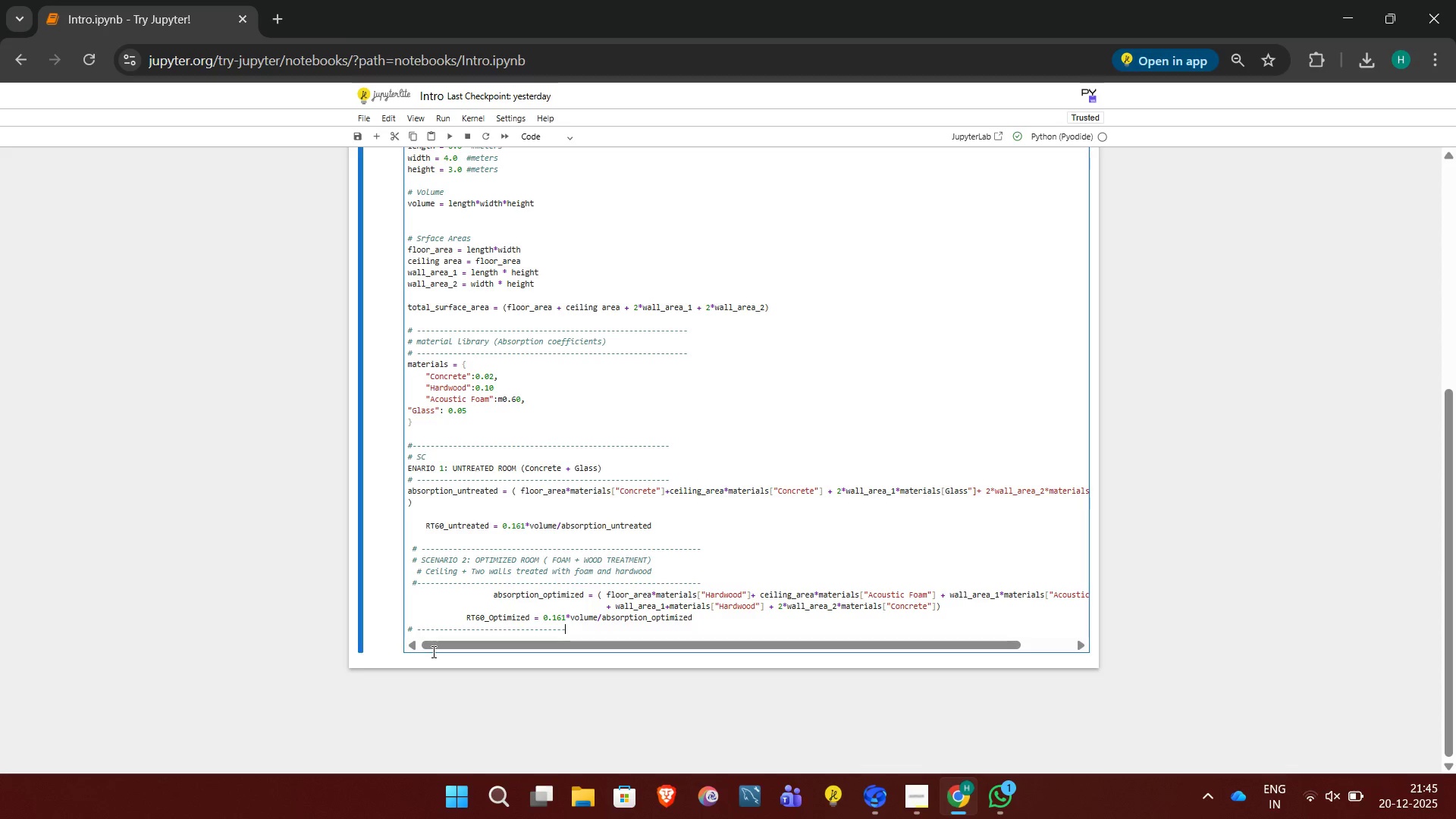 
key(Minus)
 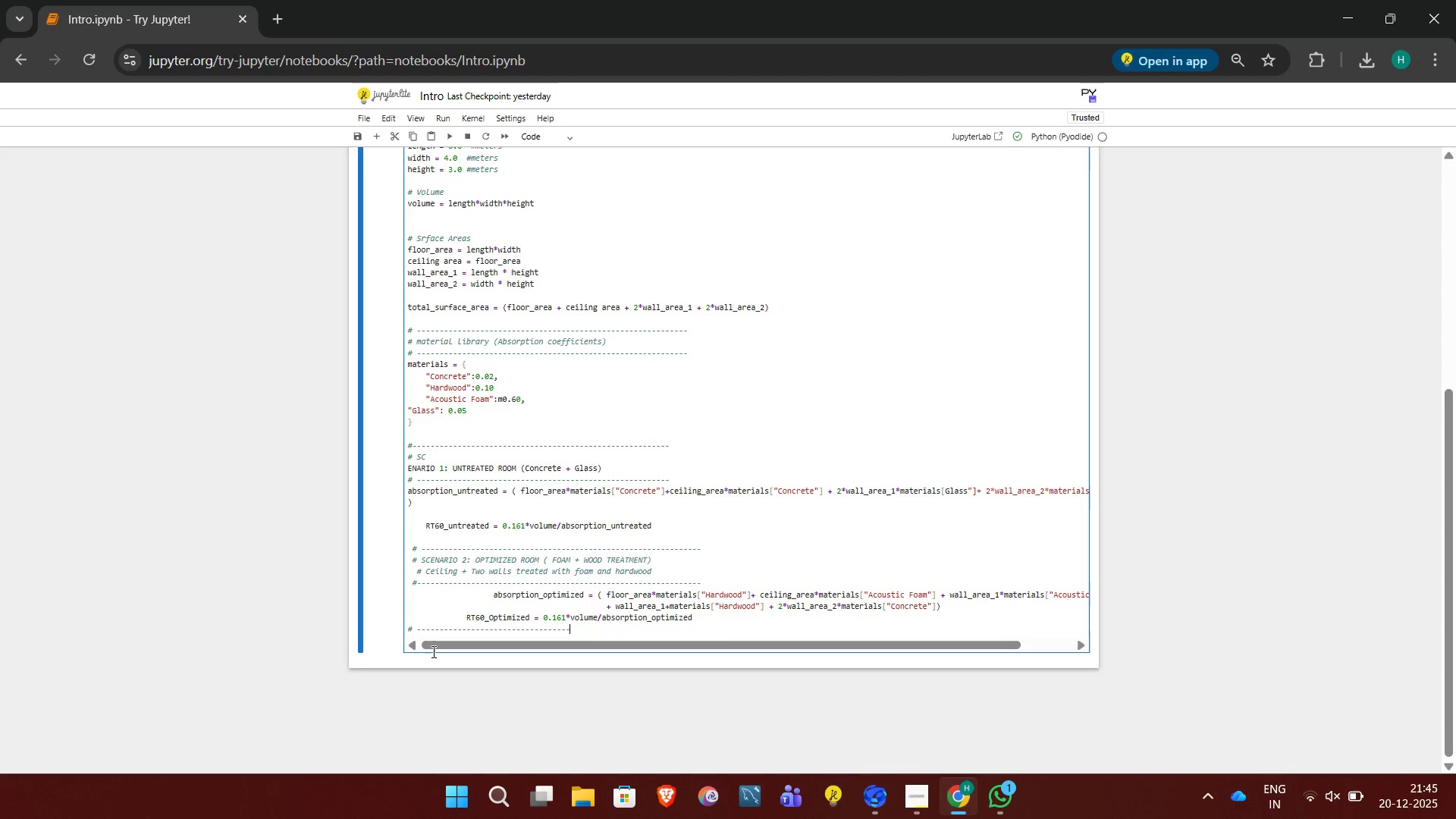 
key(Minus)
 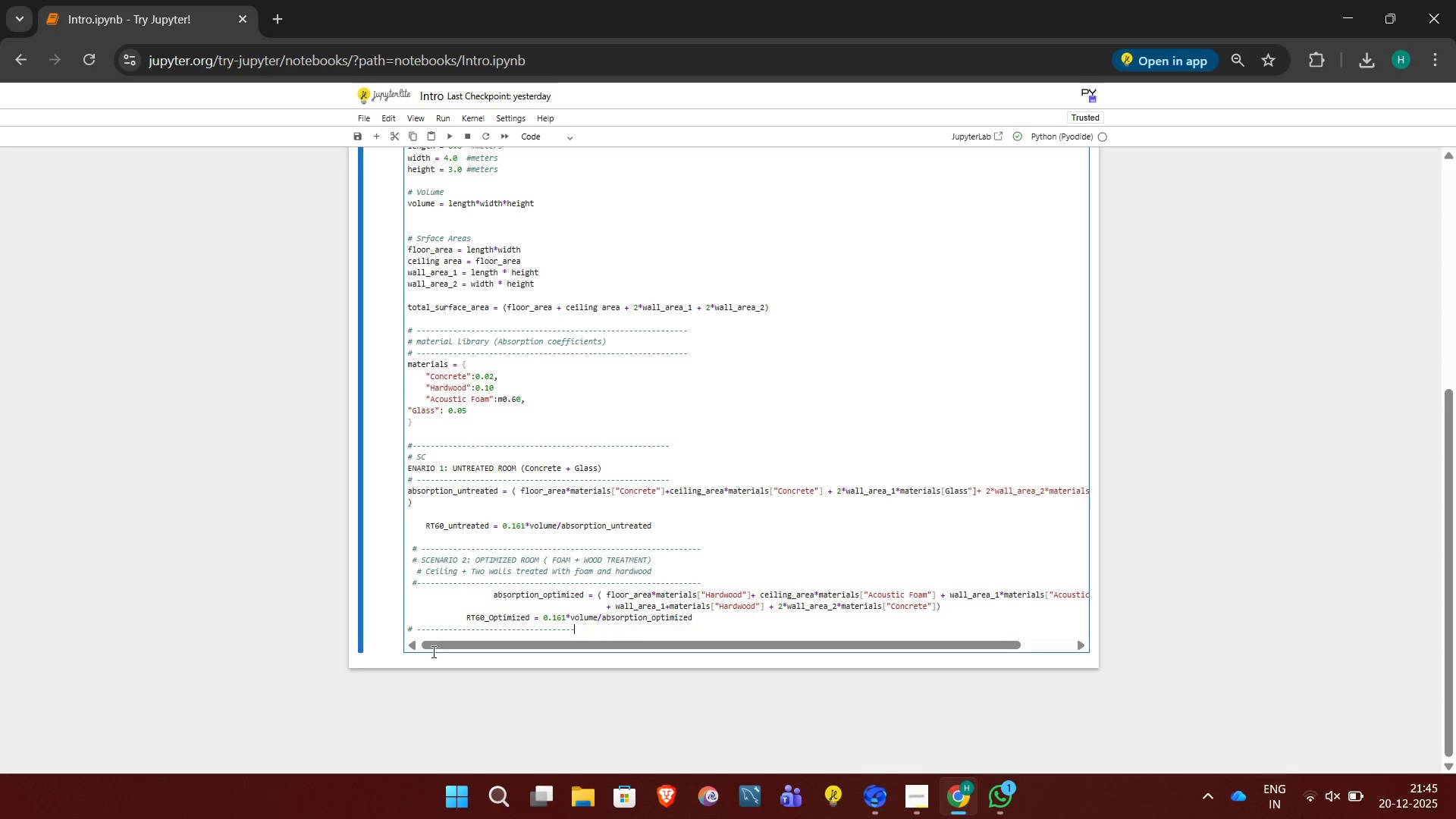 
key(Minus)
 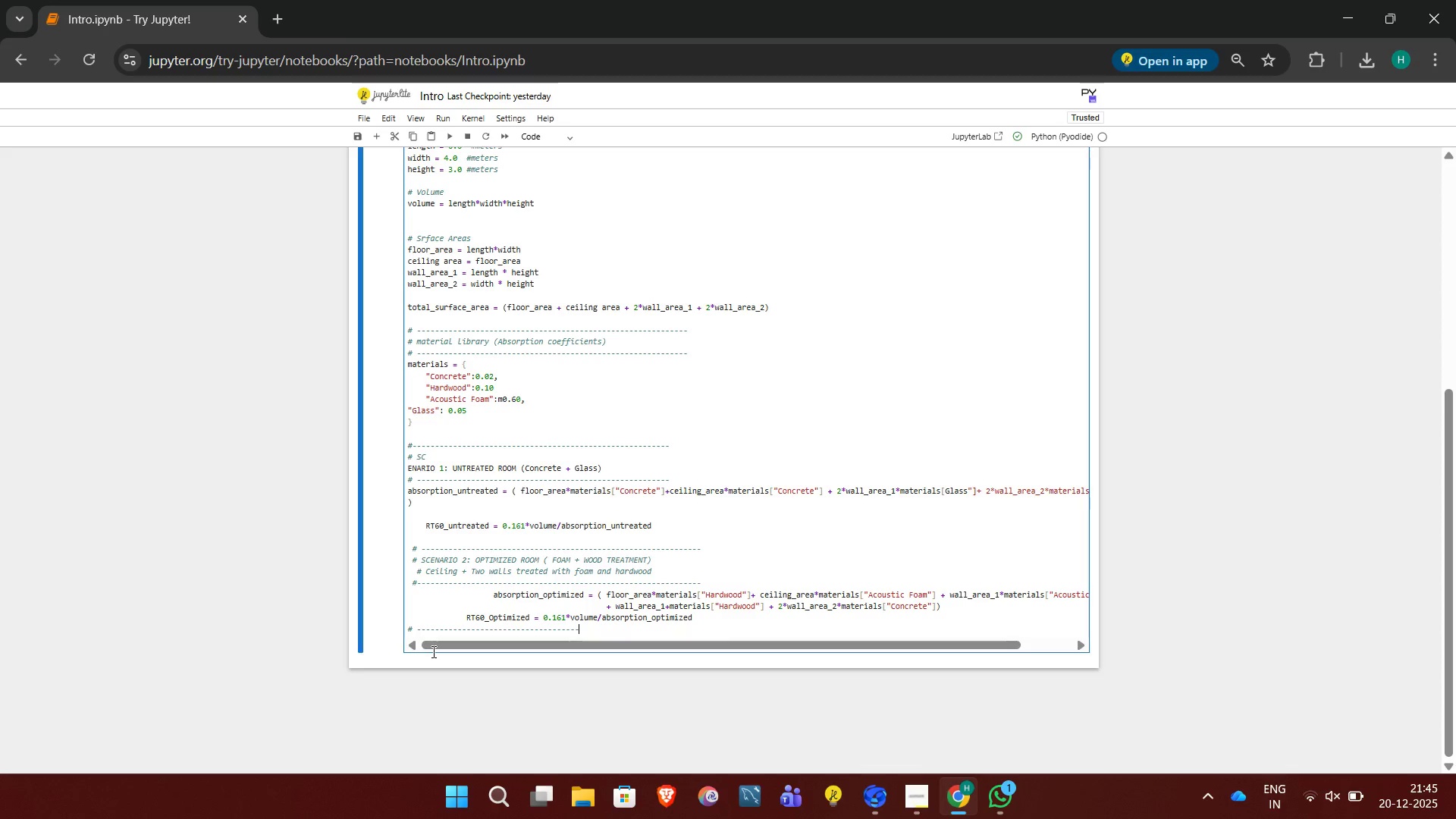 
key(Minus)
 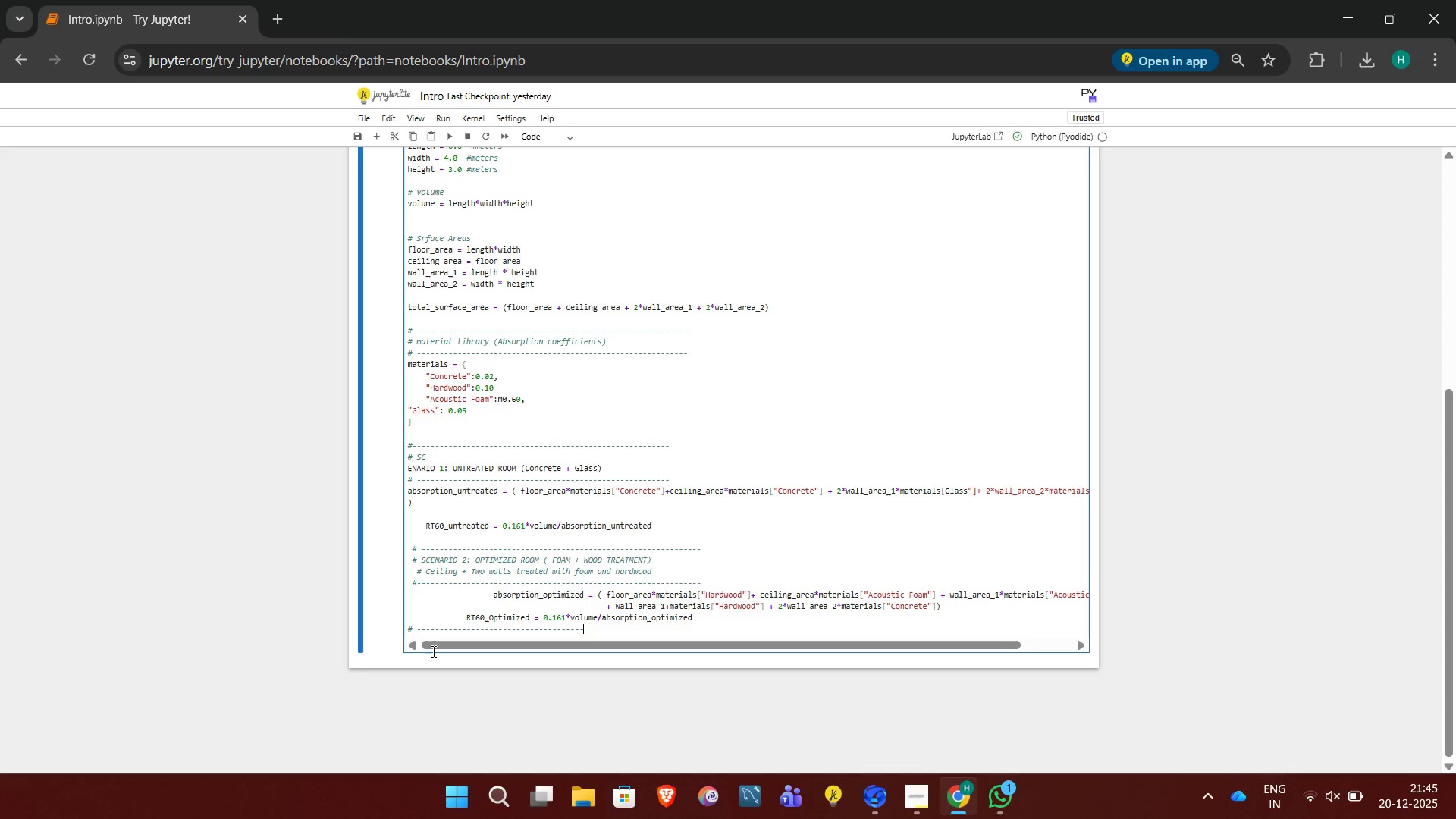 
key(Minus)
 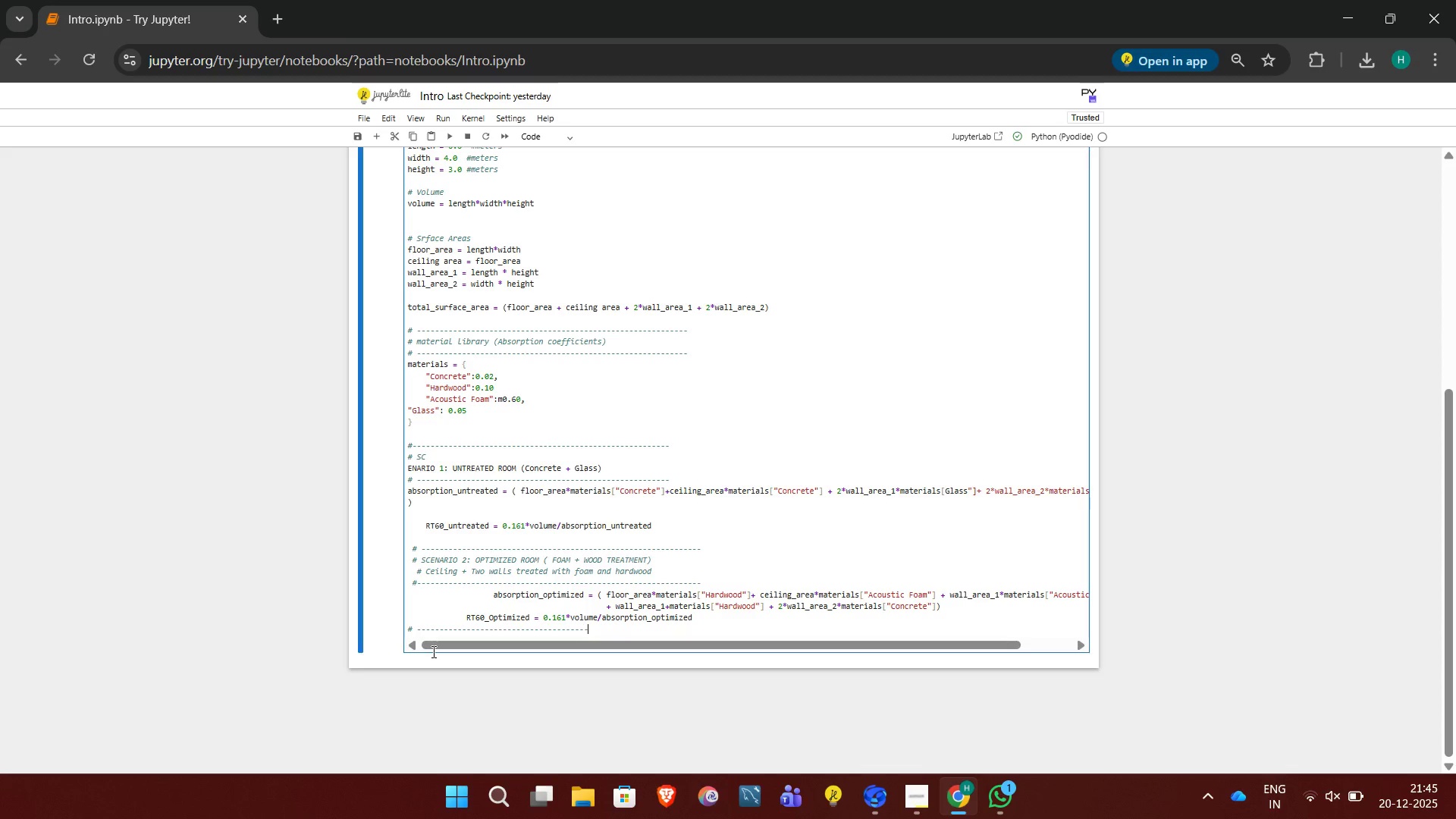 
key(Minus)
 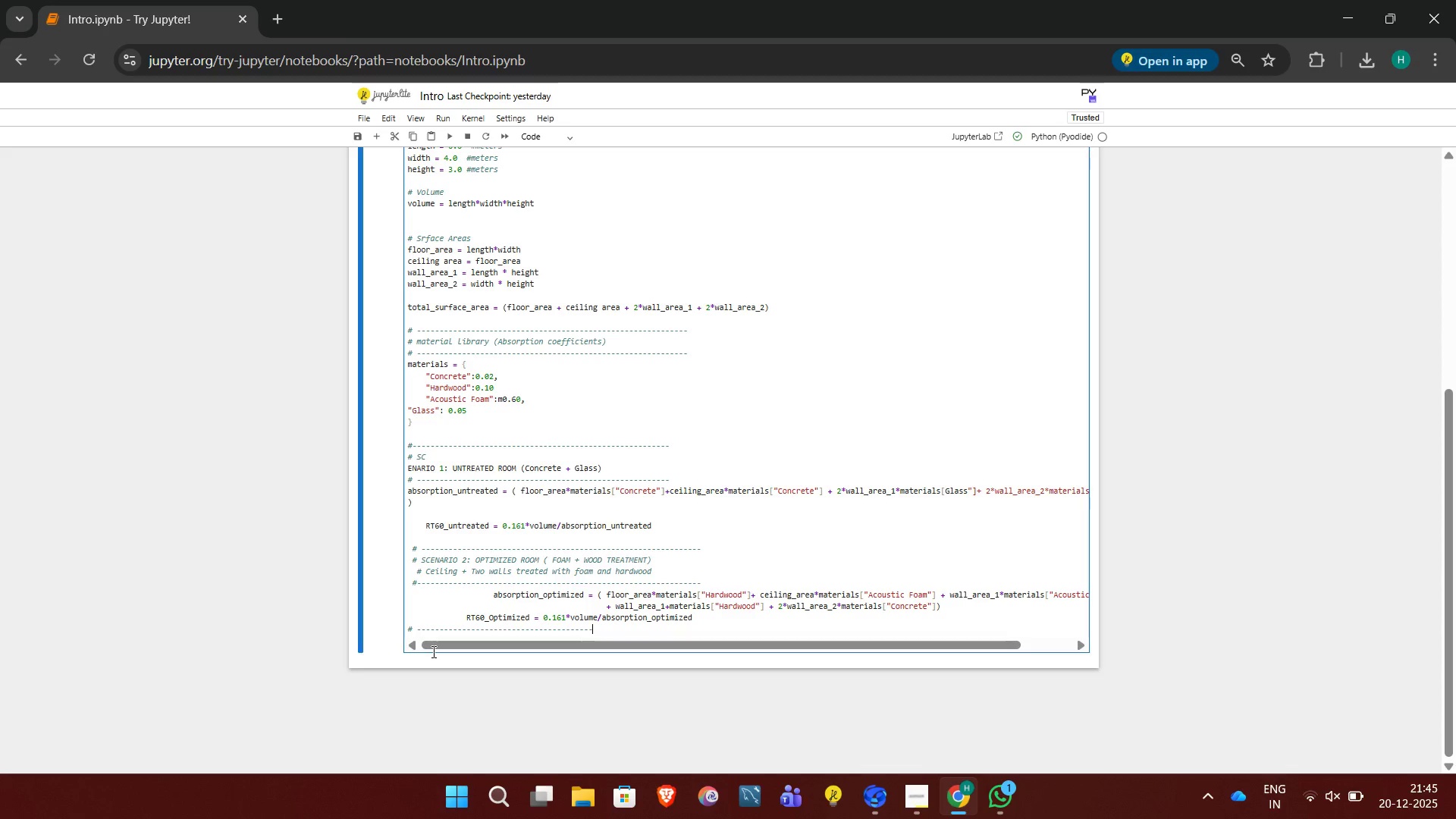 
key(Minus)
 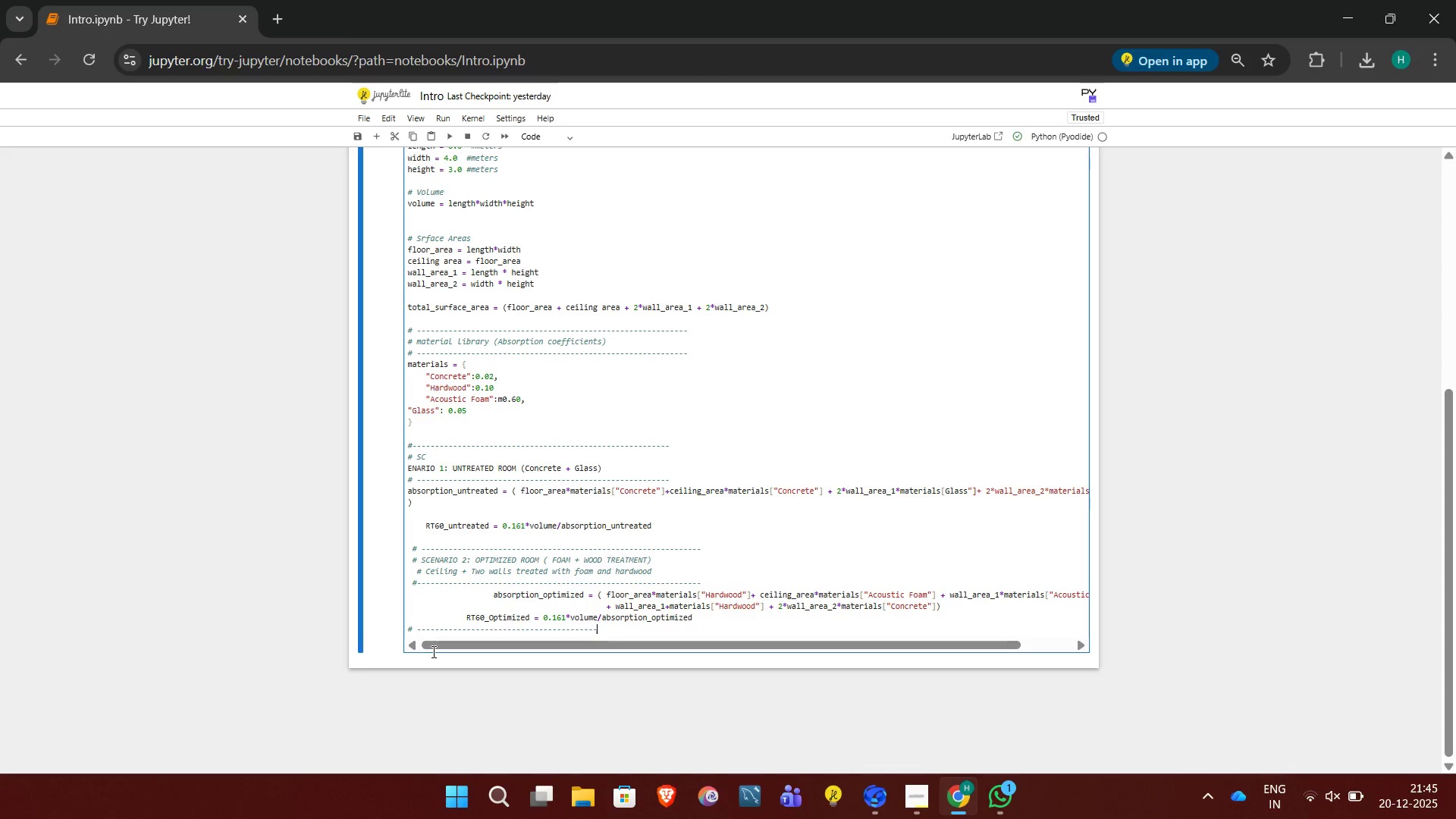 
key(Minus)
 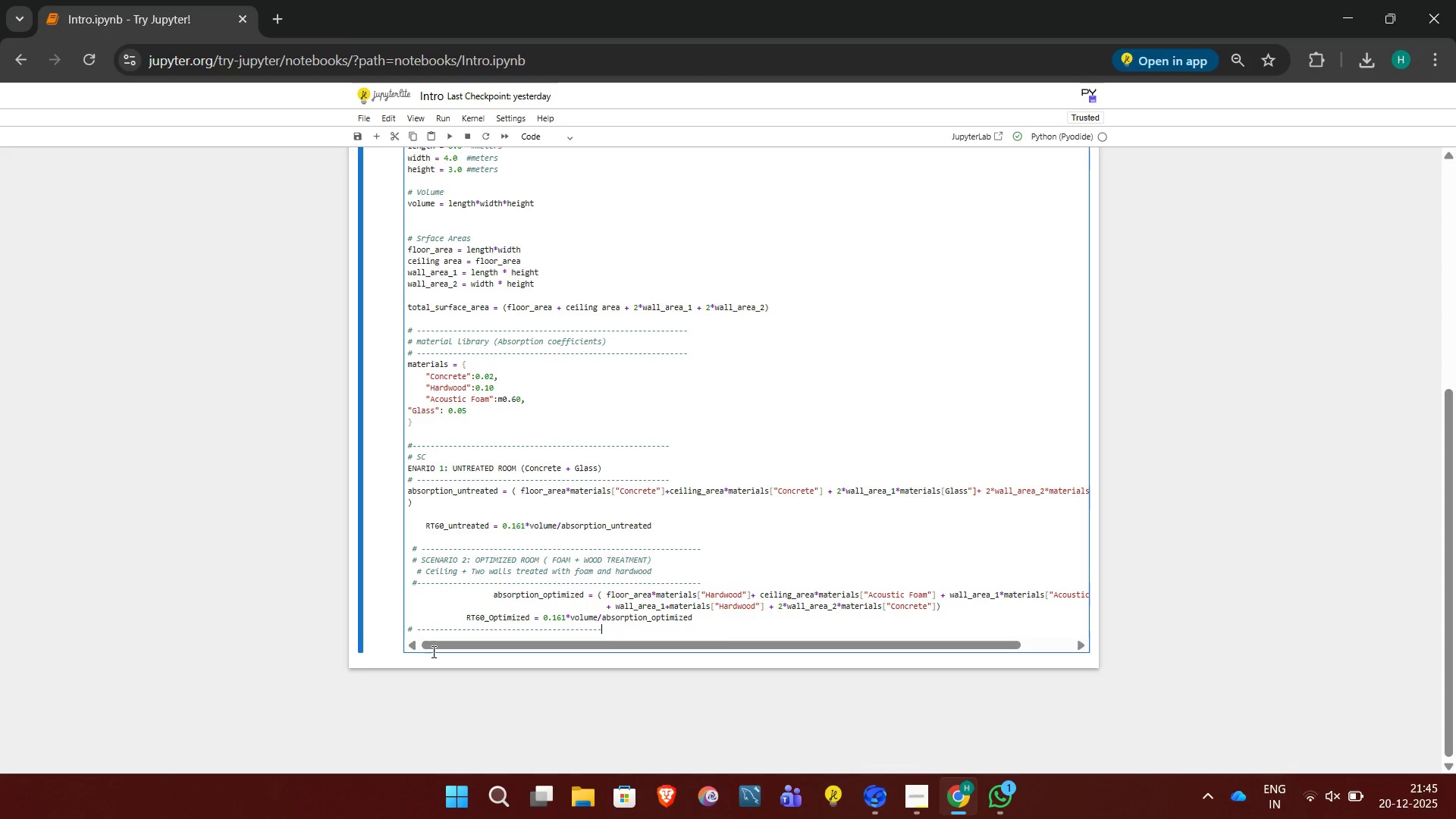 
key(Minus)
 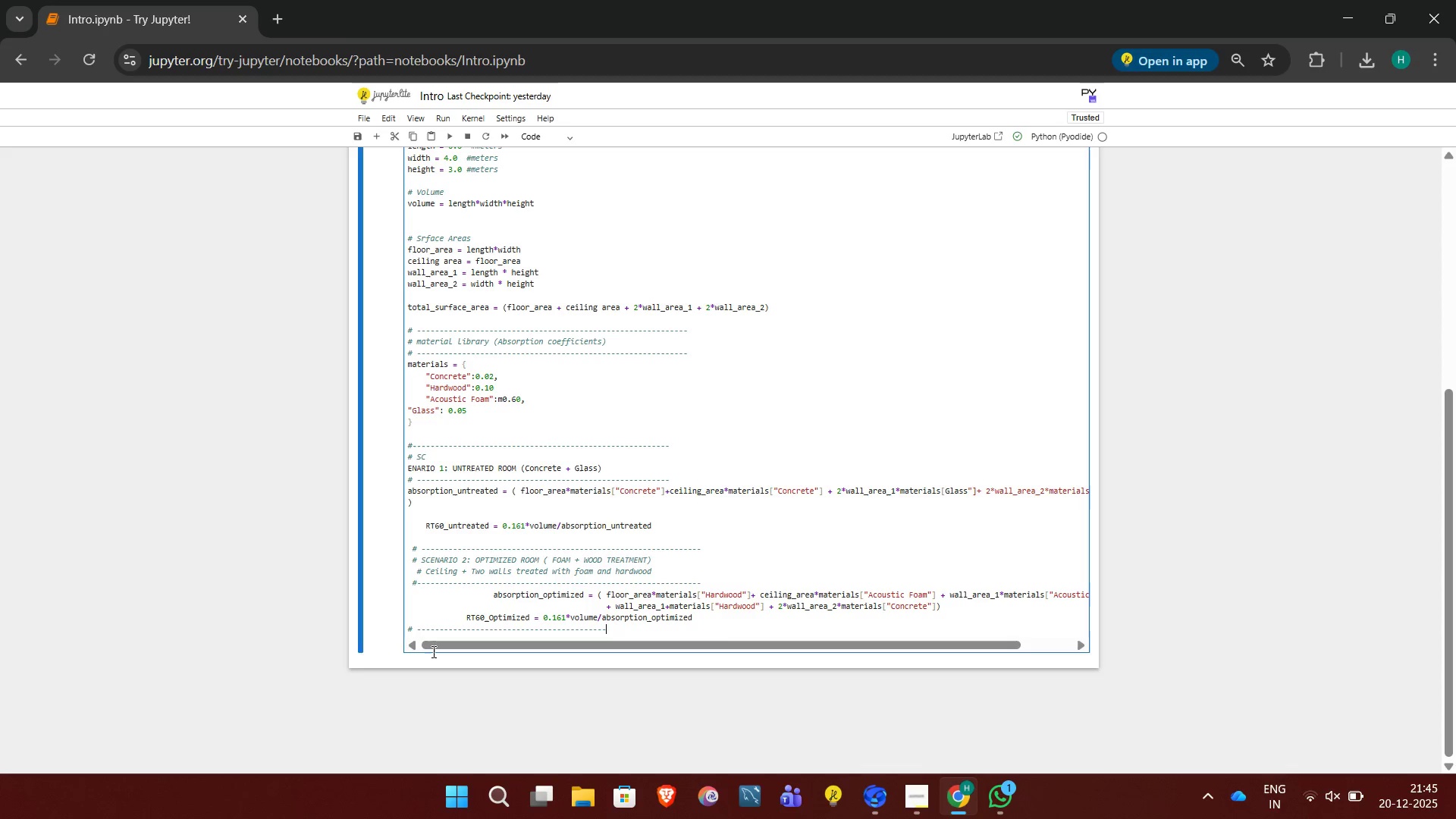 
key(Minus)
 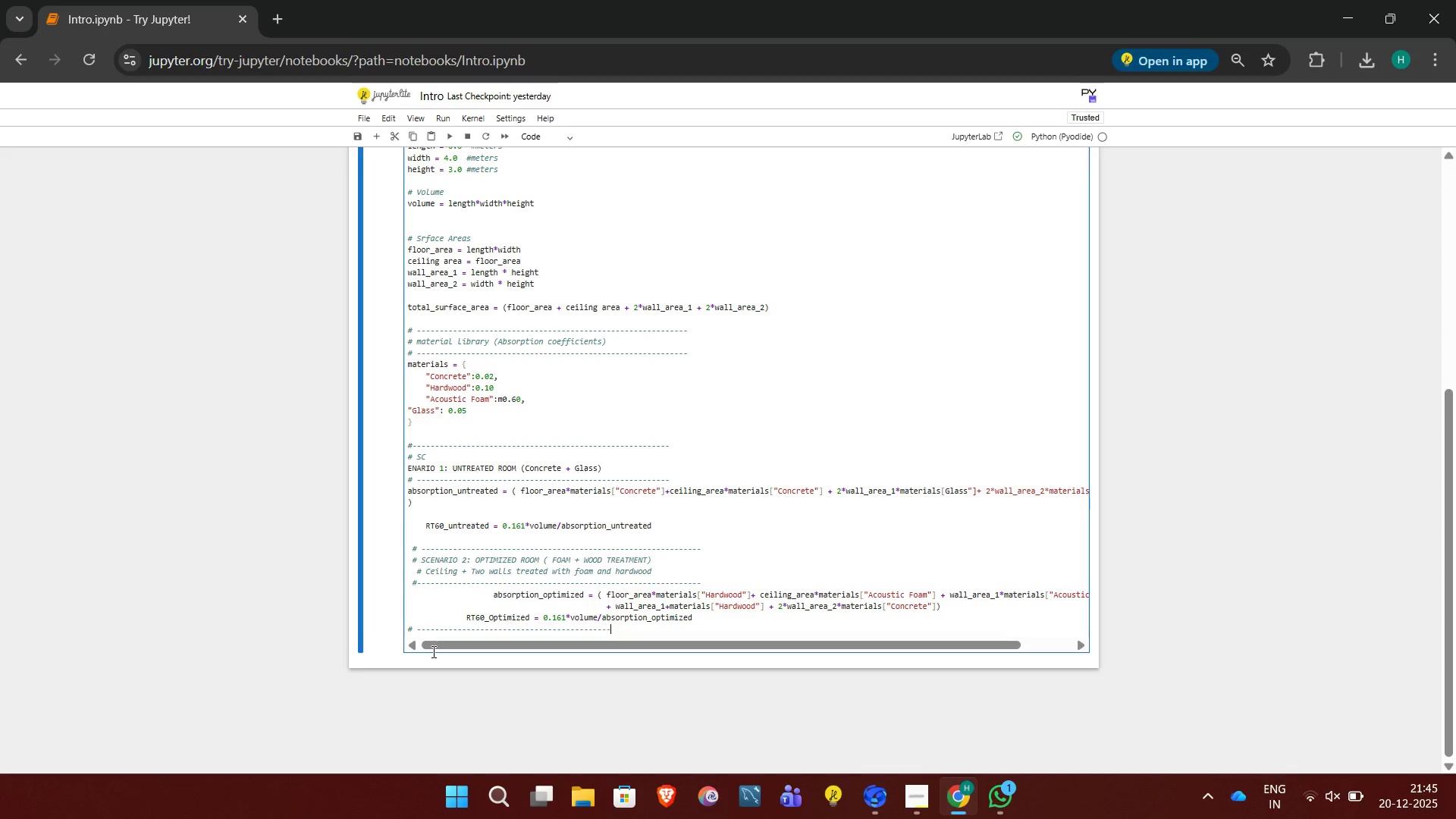 
key(Minus)
 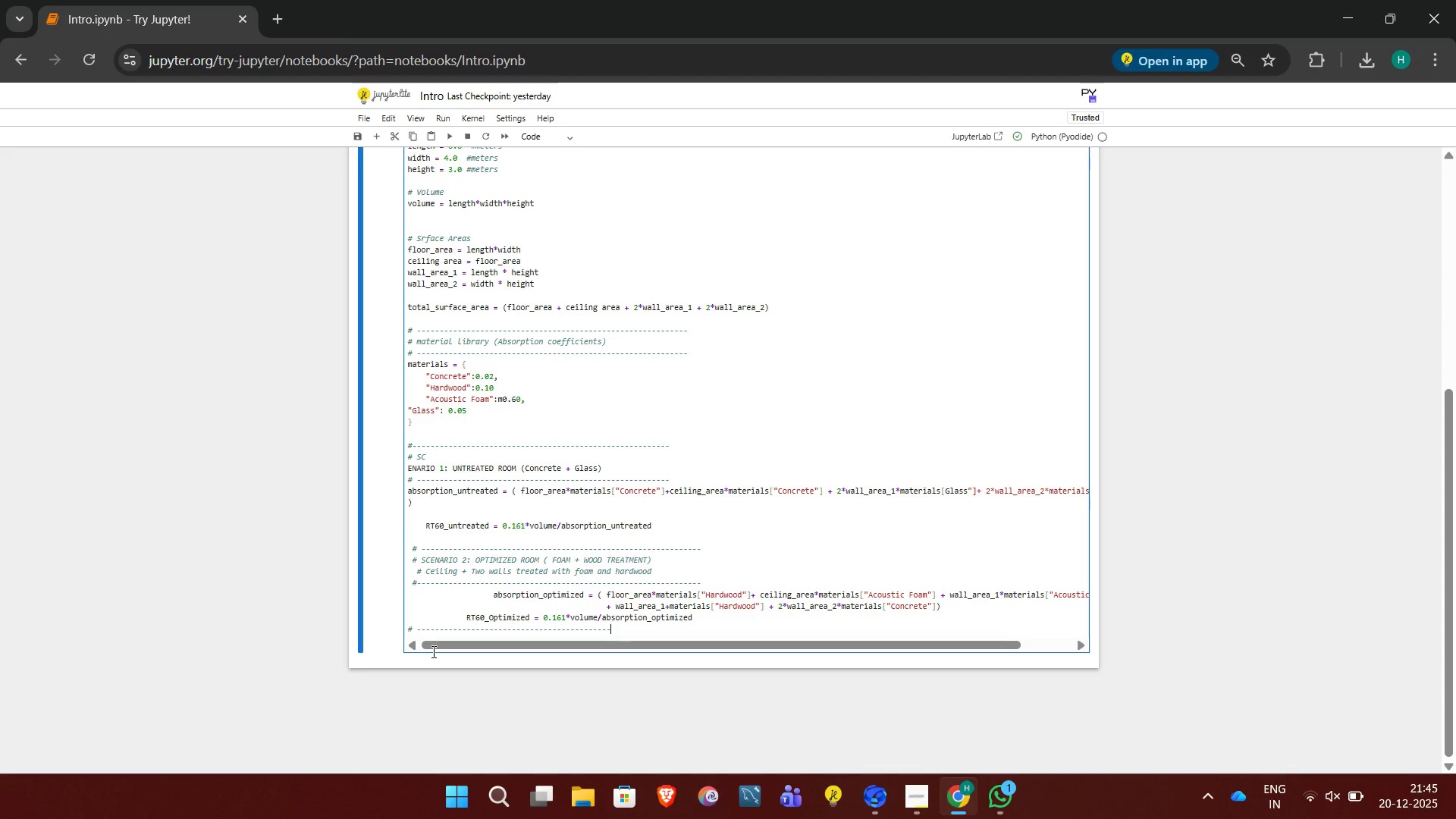 
key(Minus)
 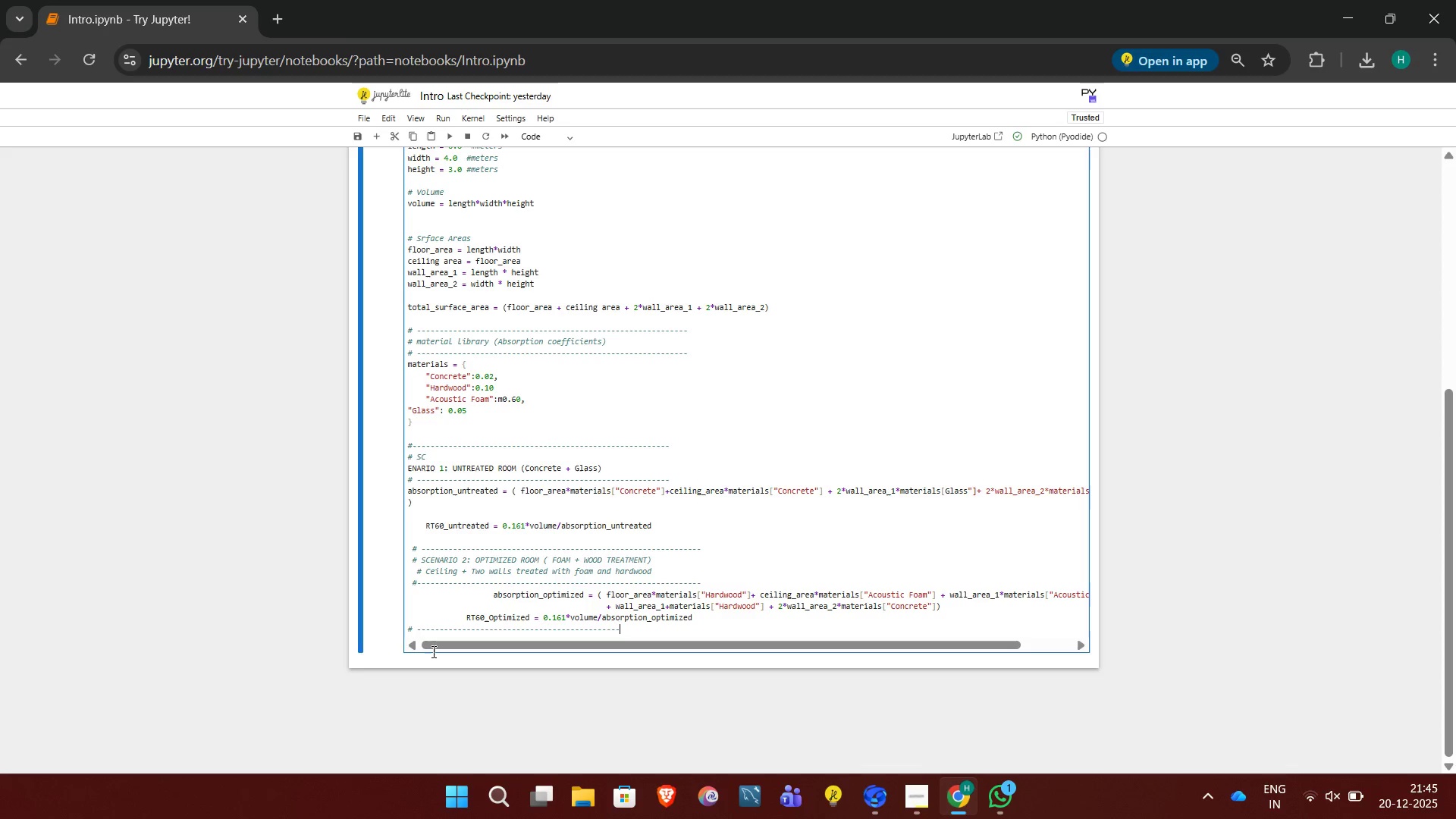 
key(Minus)
 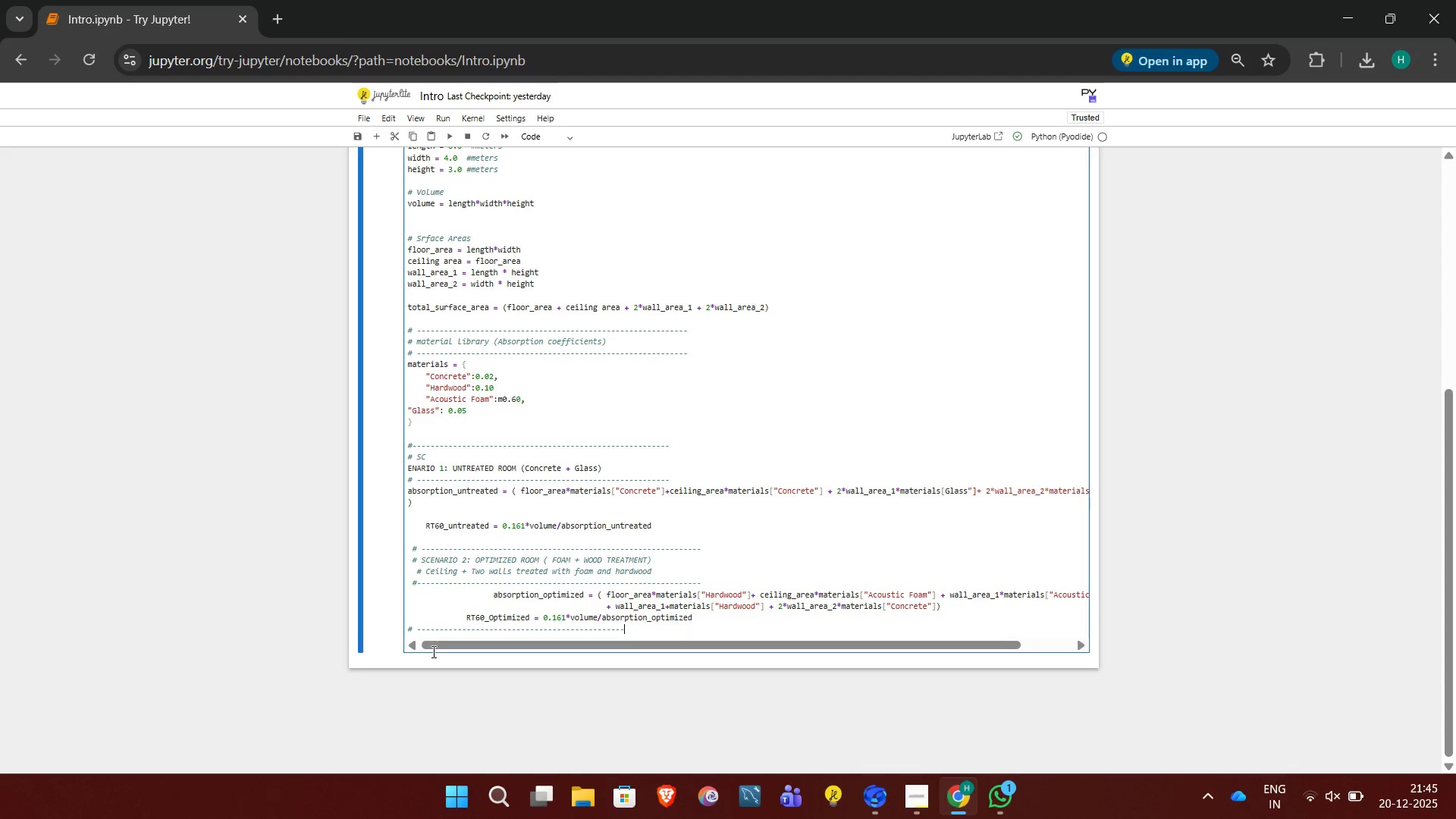 
key(Minus)
 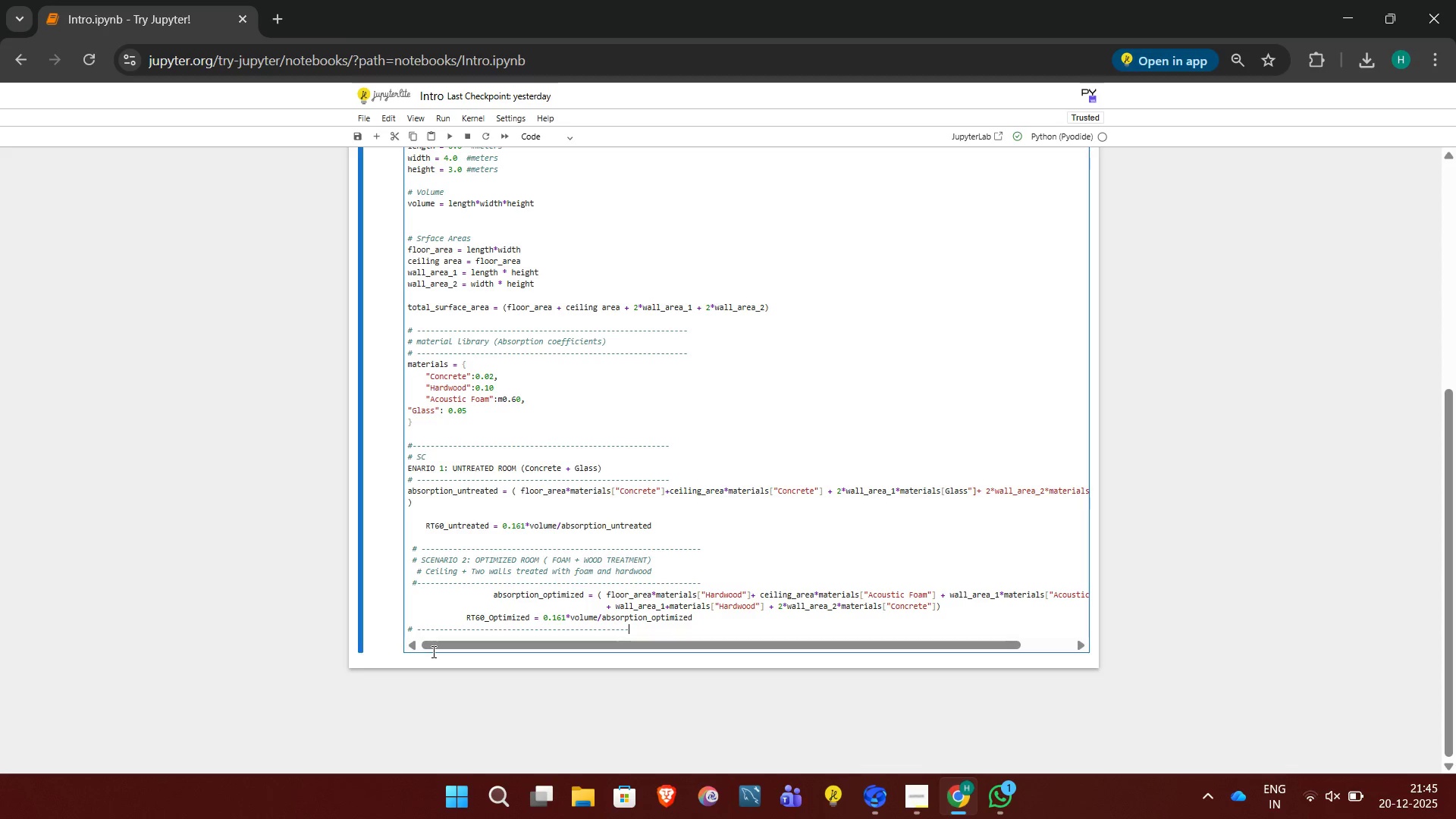 
key(Minus)
 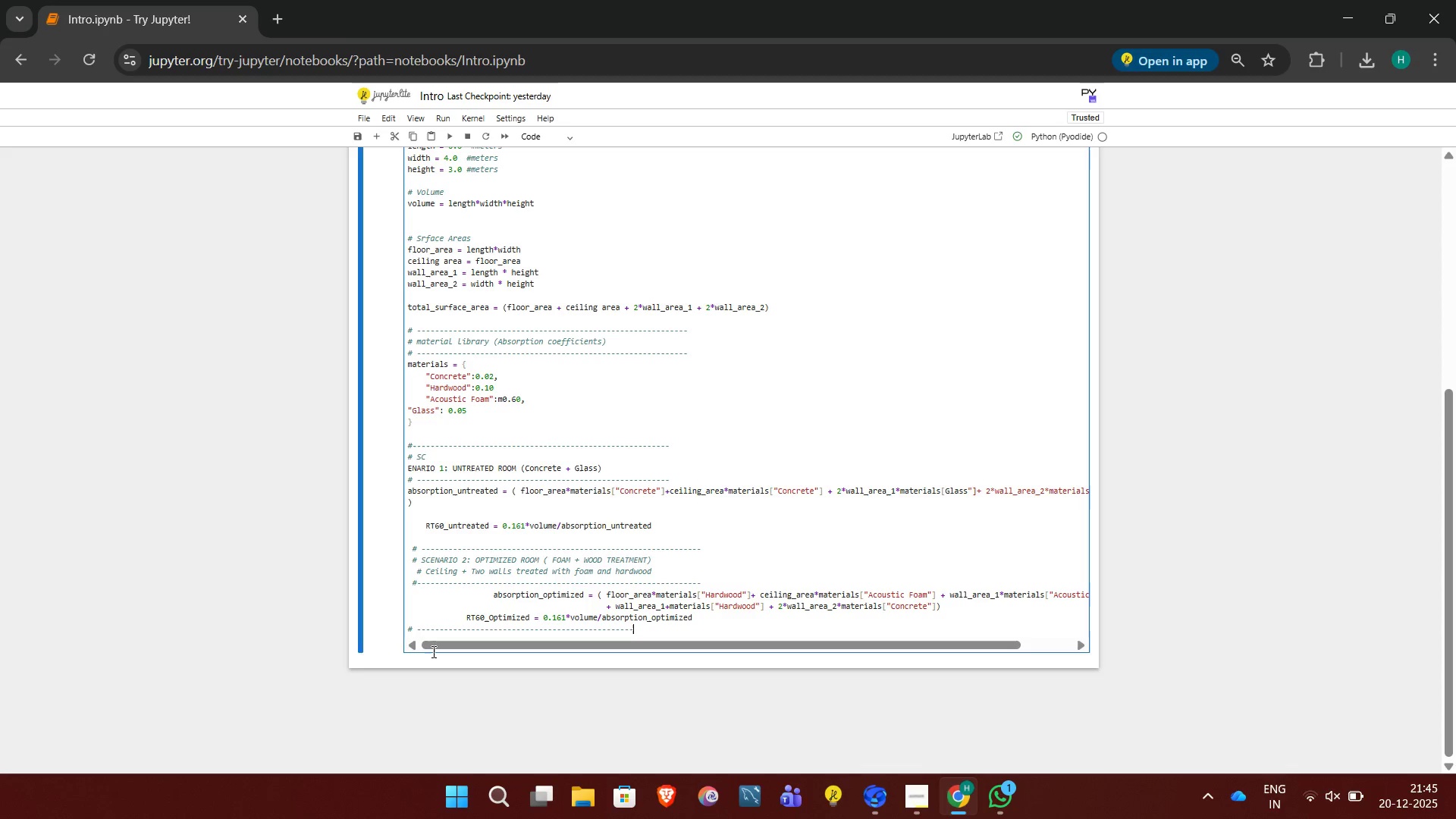 
key(Minus)
 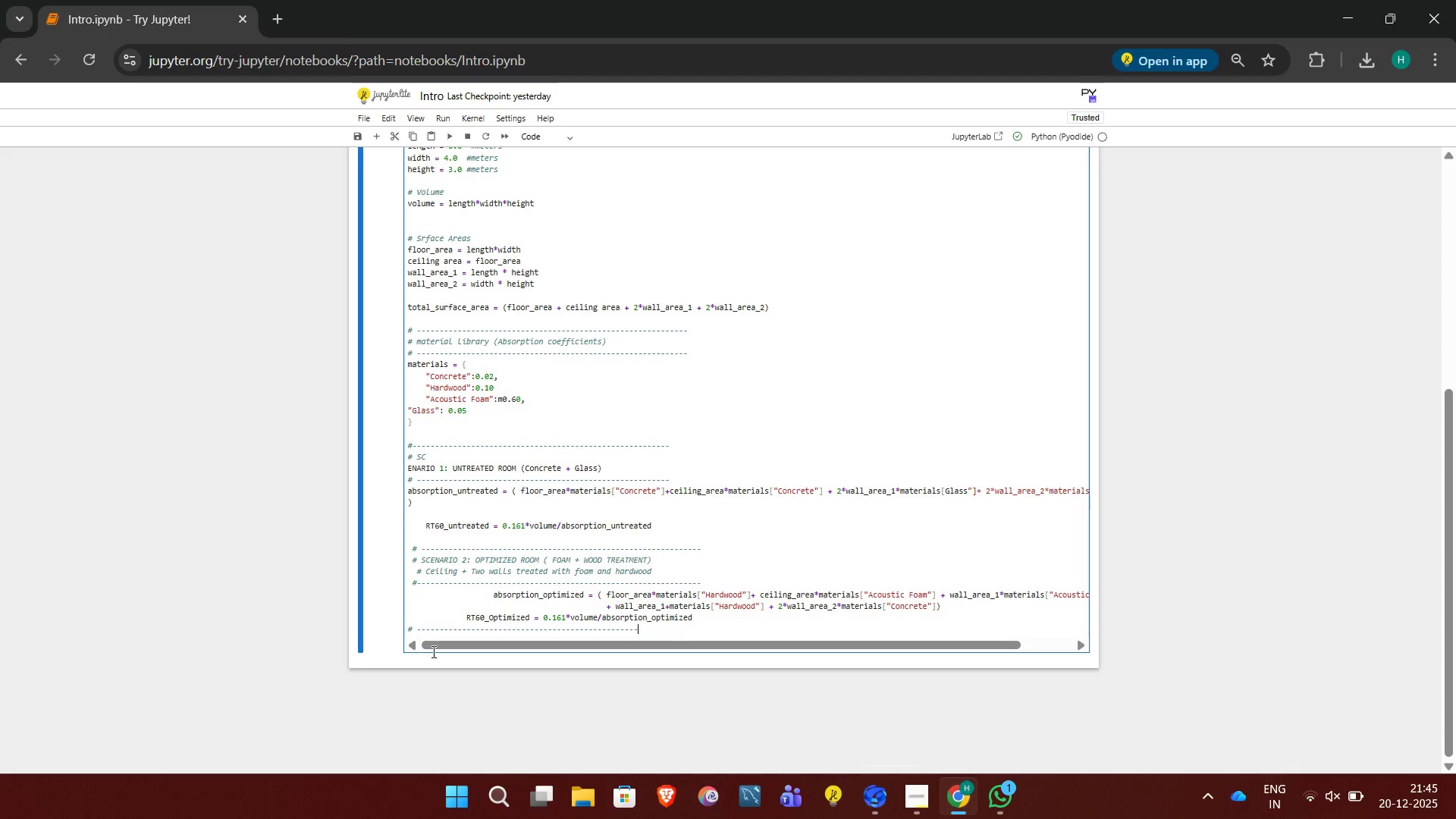 
key(Minus)
 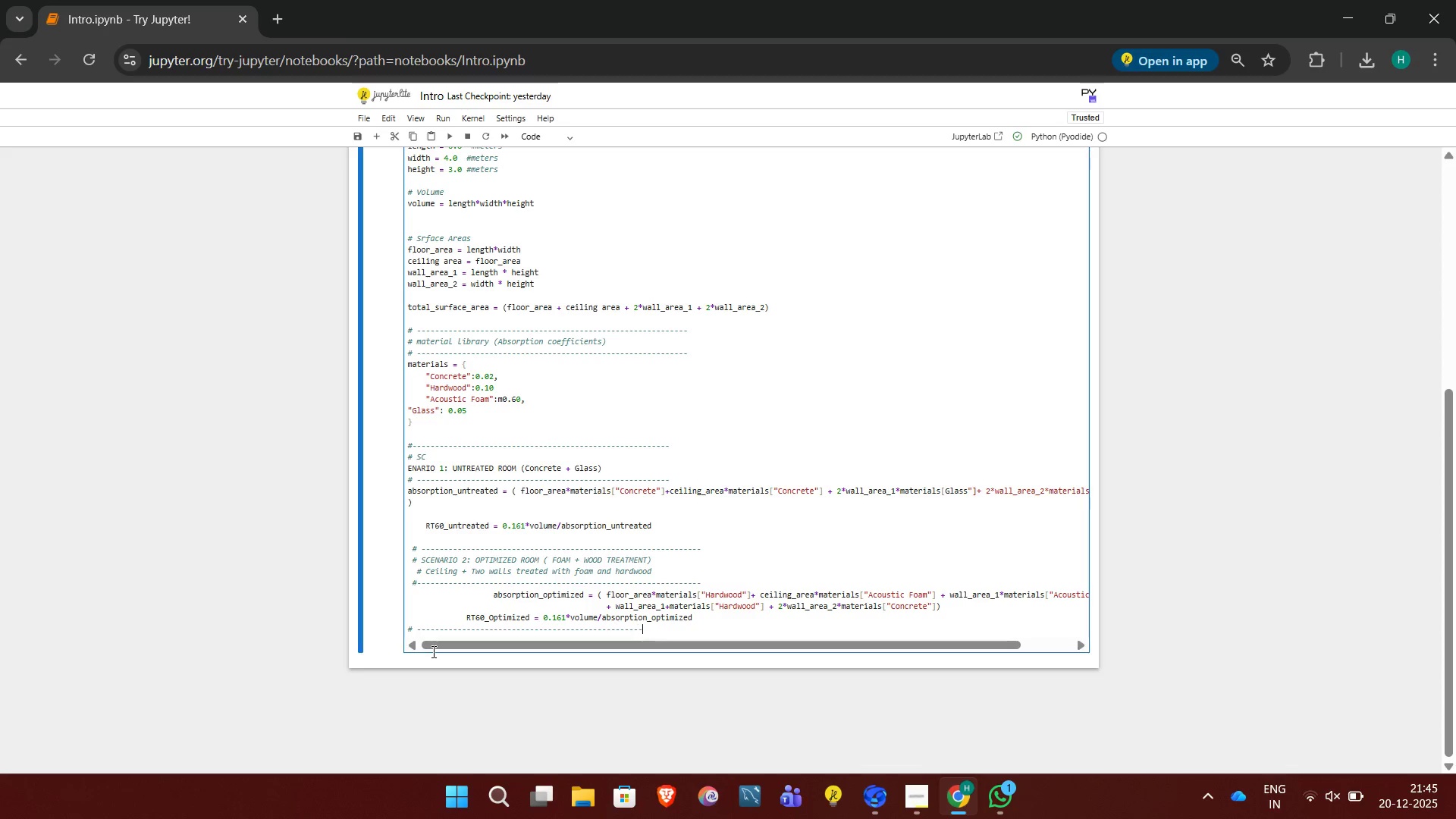 
key(Minus)
 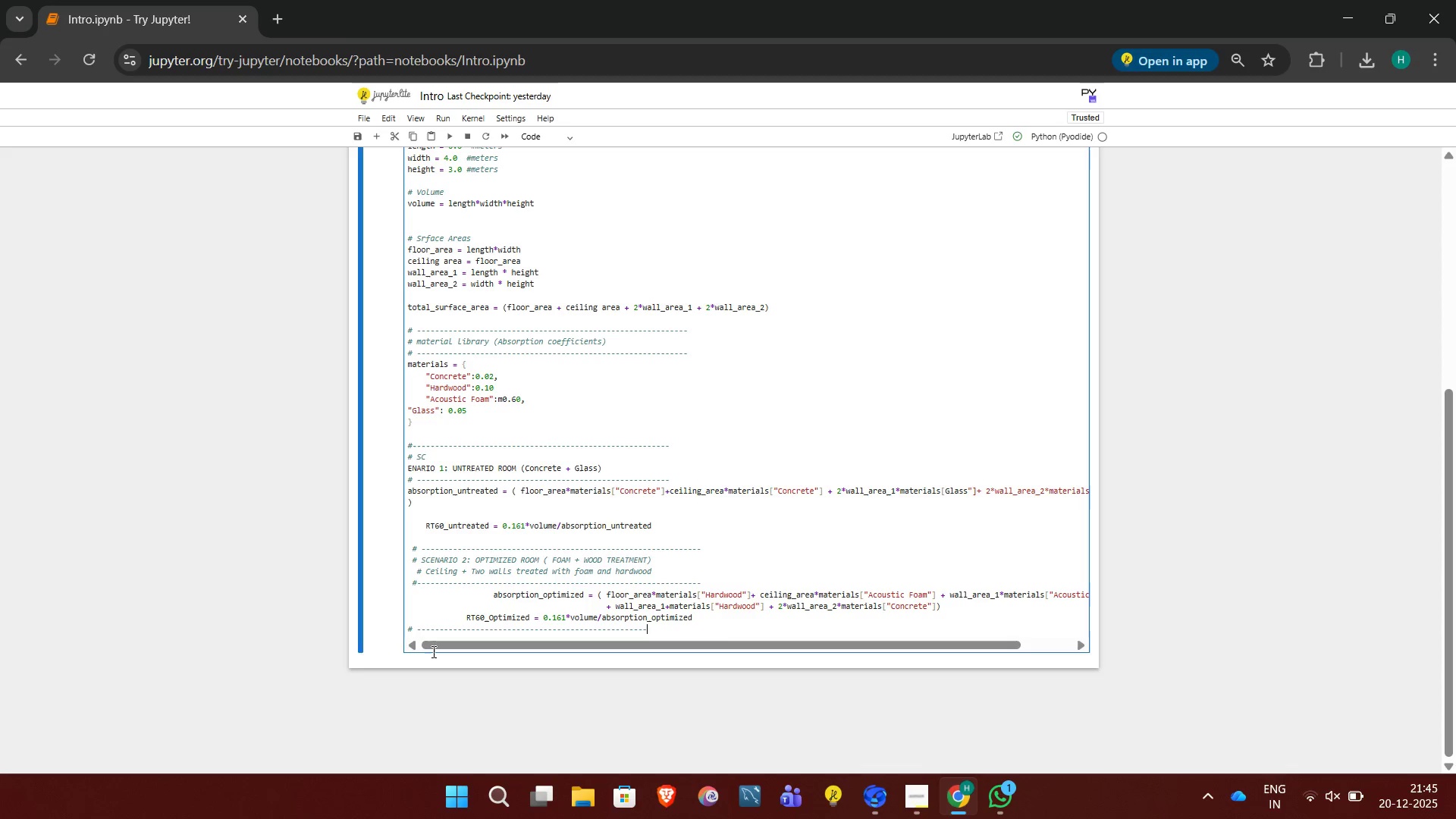 
key(Minus)
 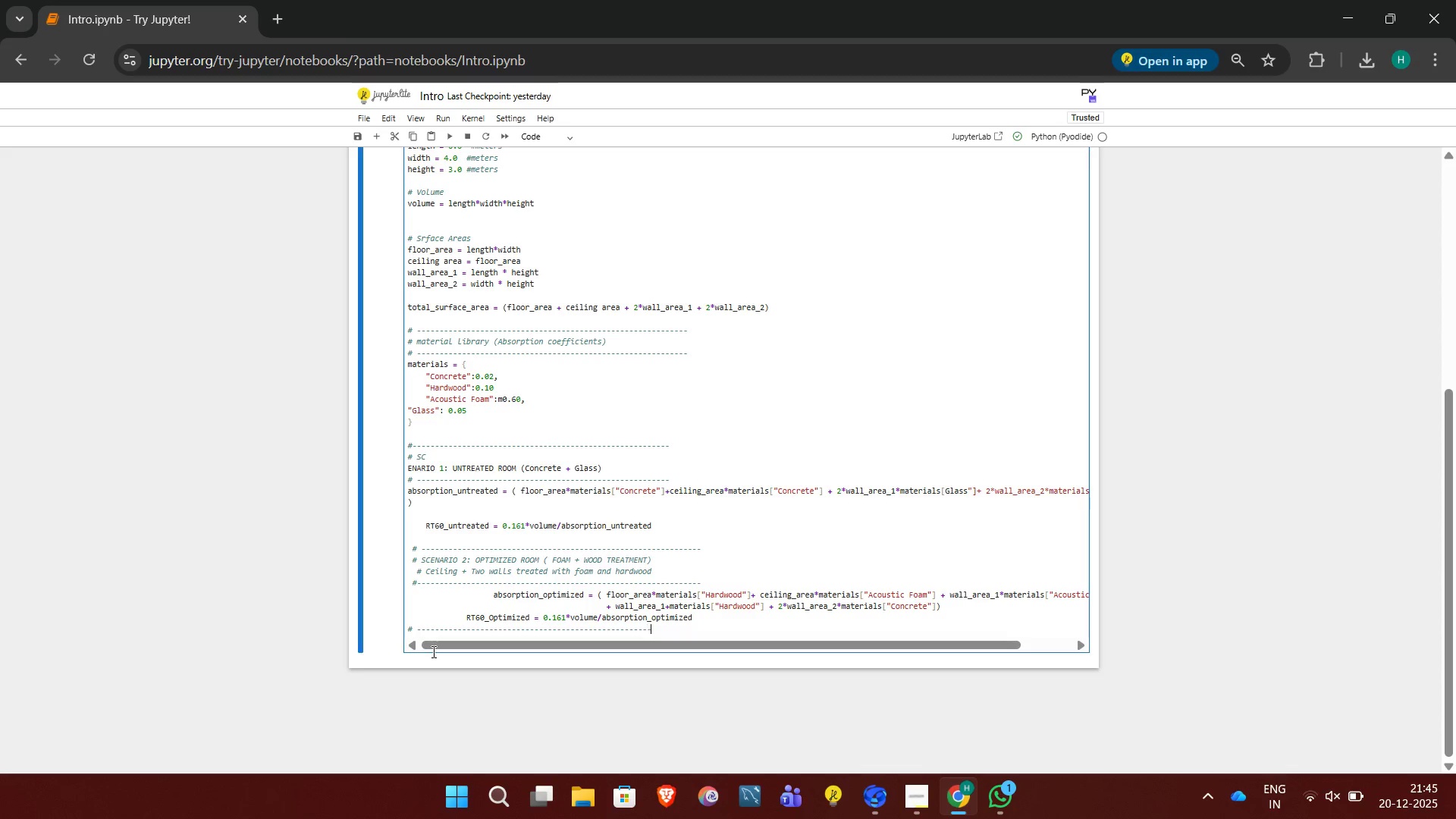 
key(Minus)
 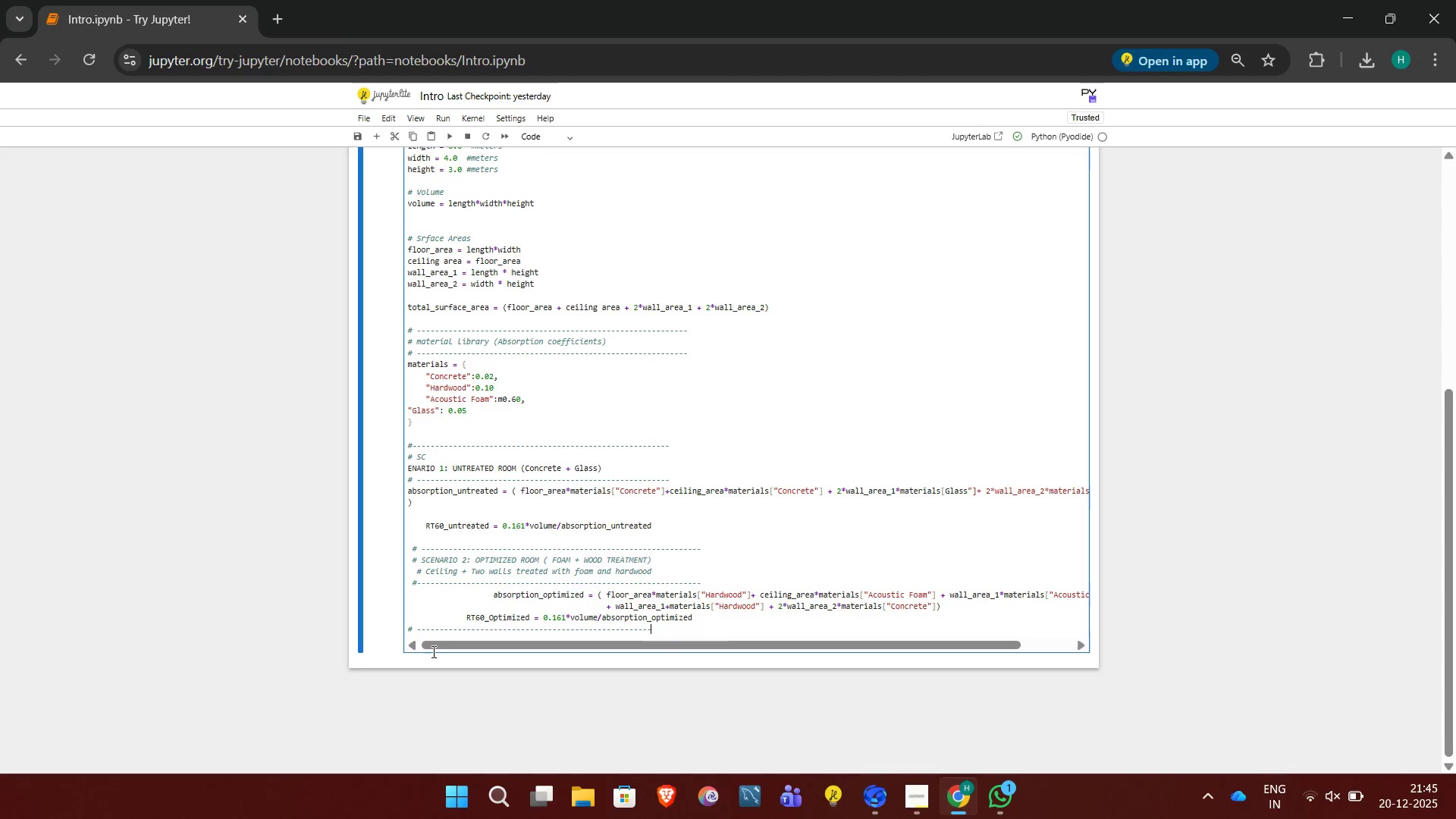 
key(Minus)
 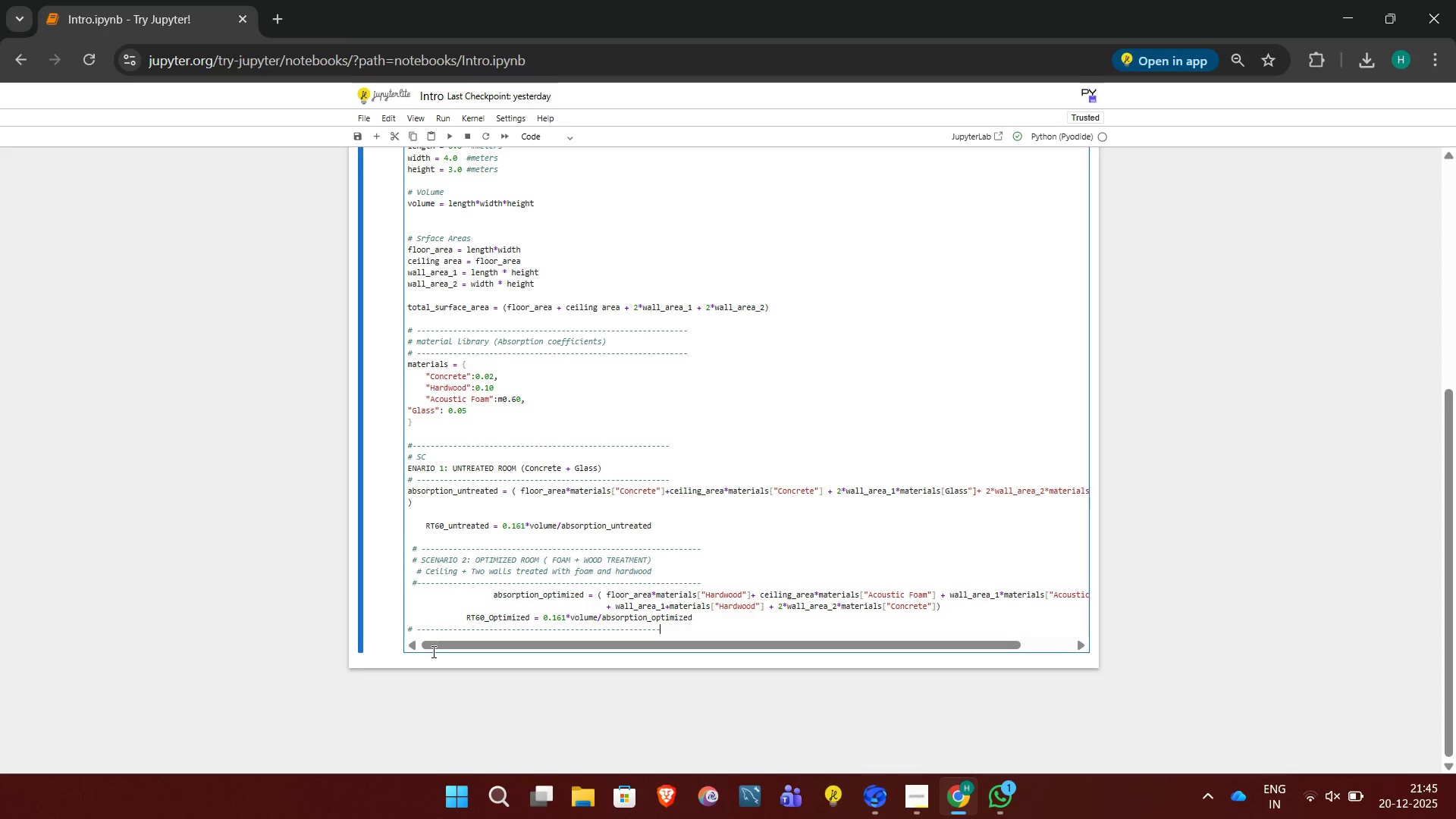 
key(Minus)
 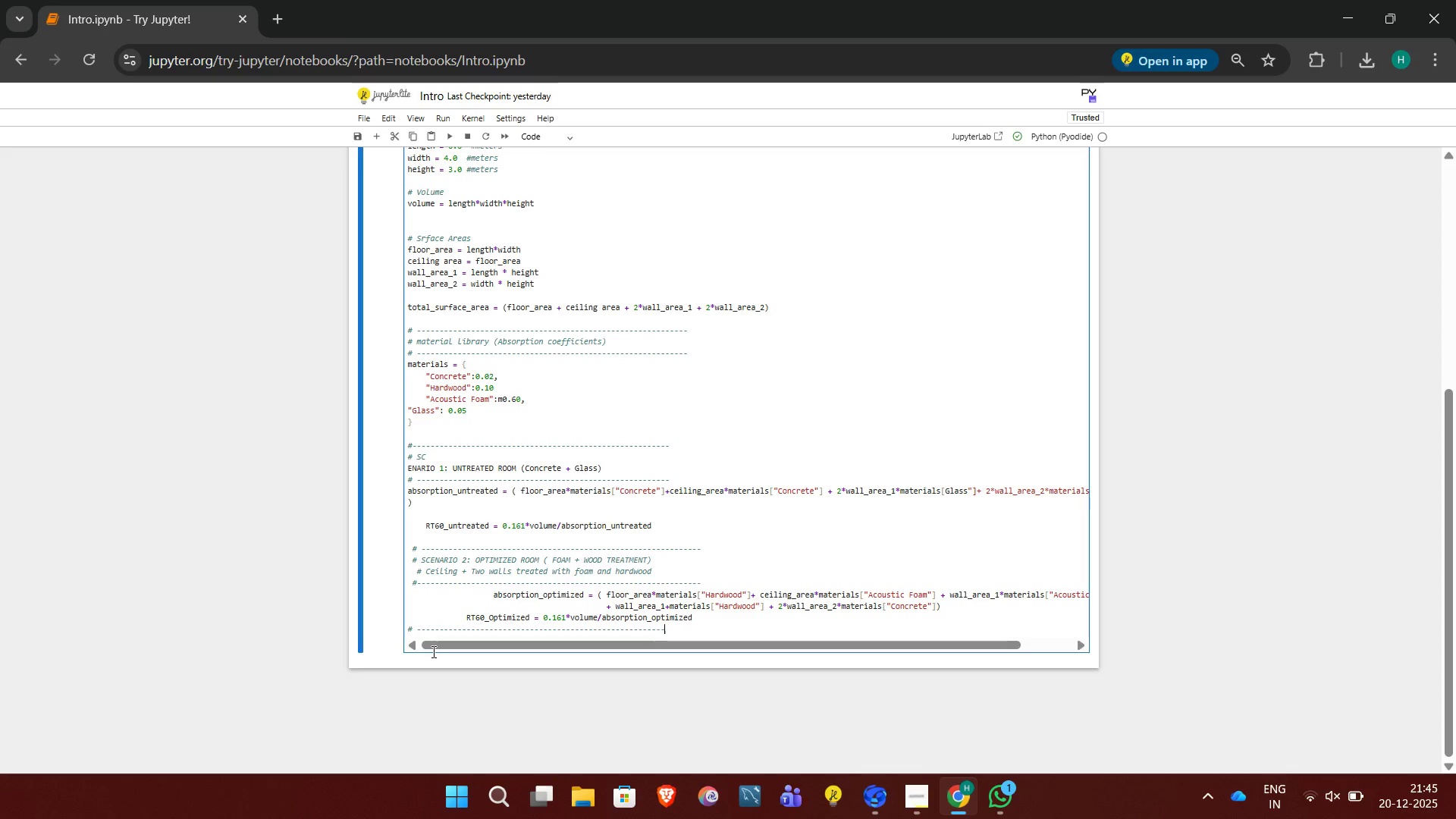 
key(Minus)
 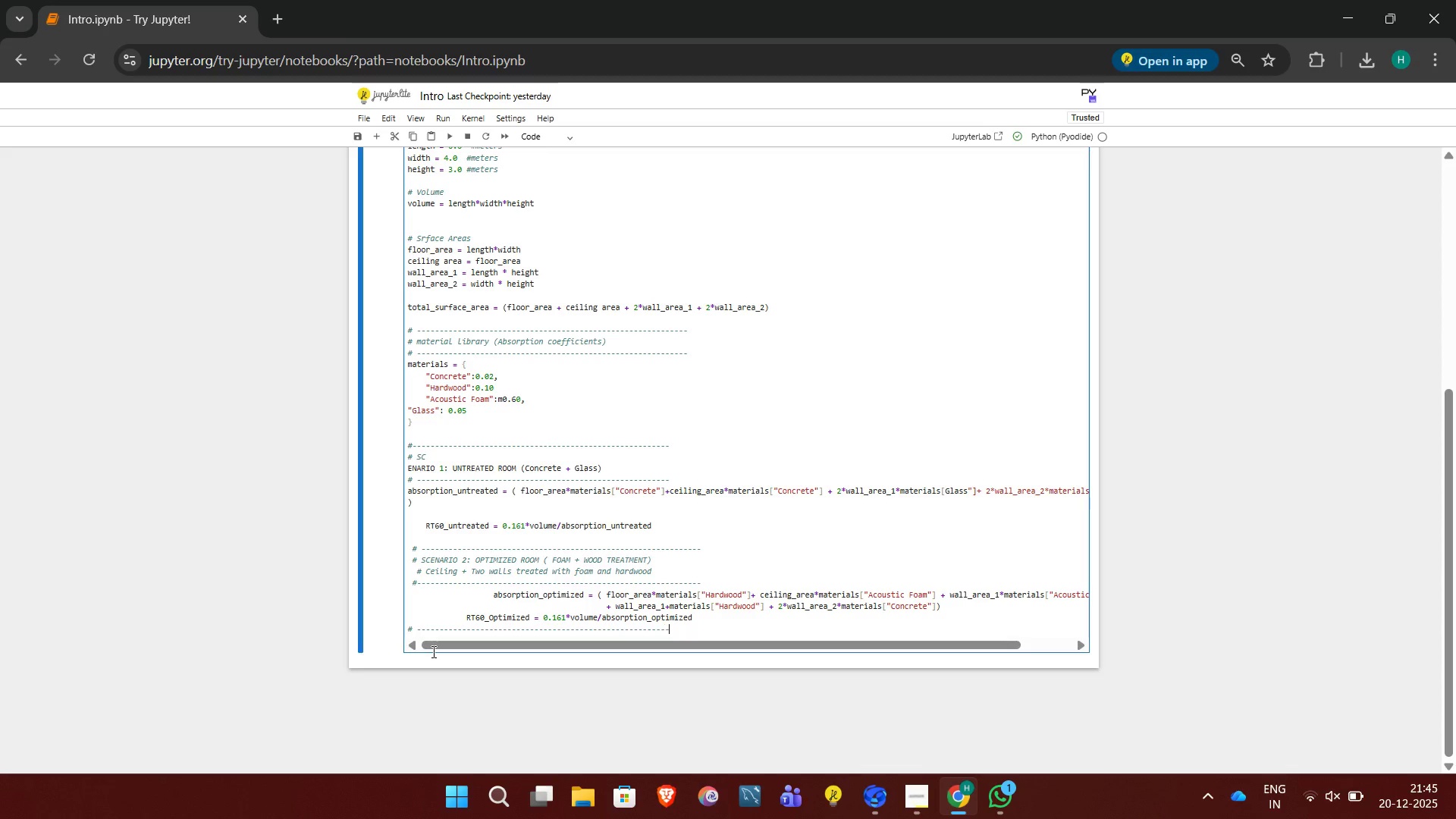 
key(Minus)
 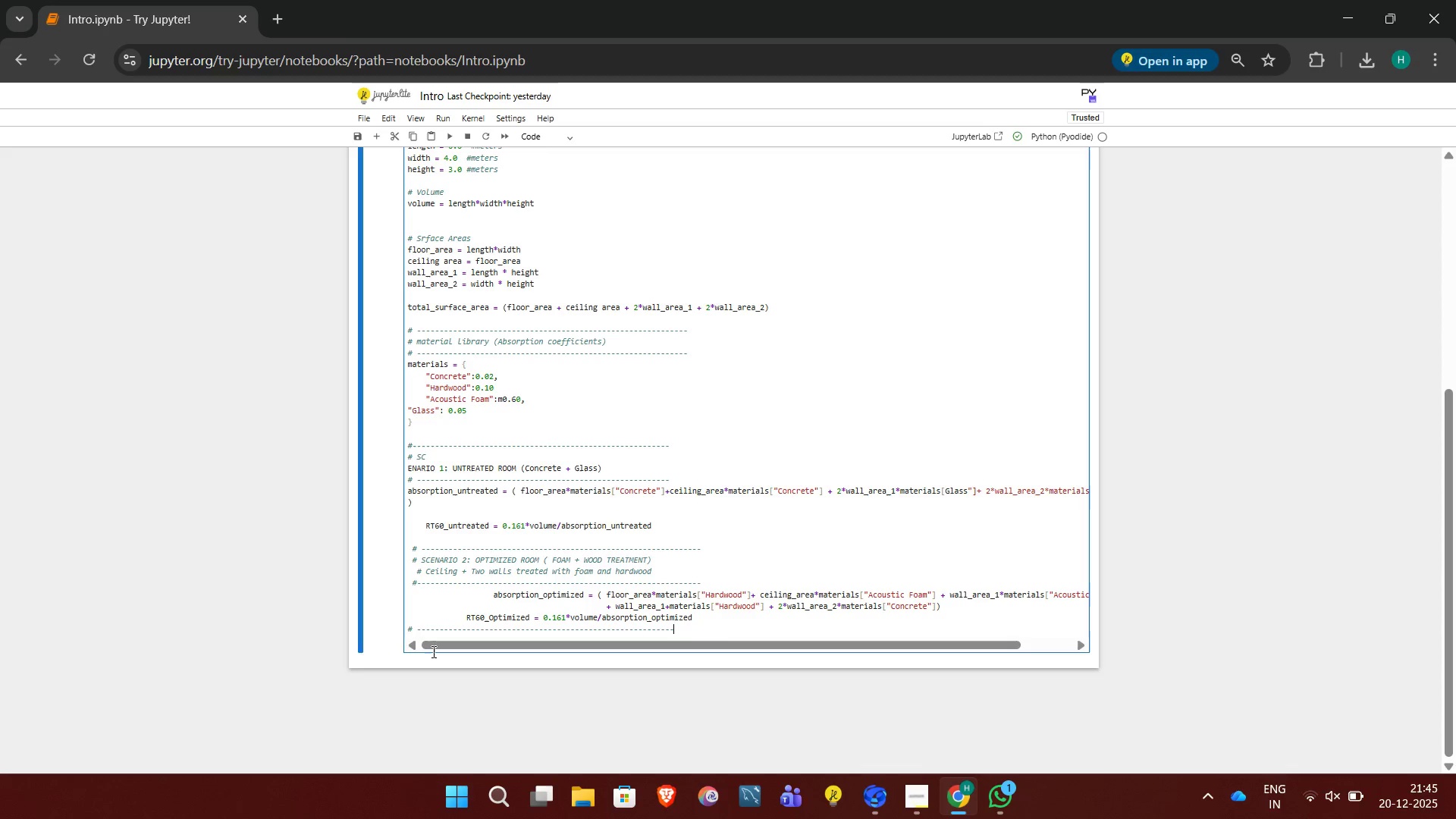 
key(Minus)
 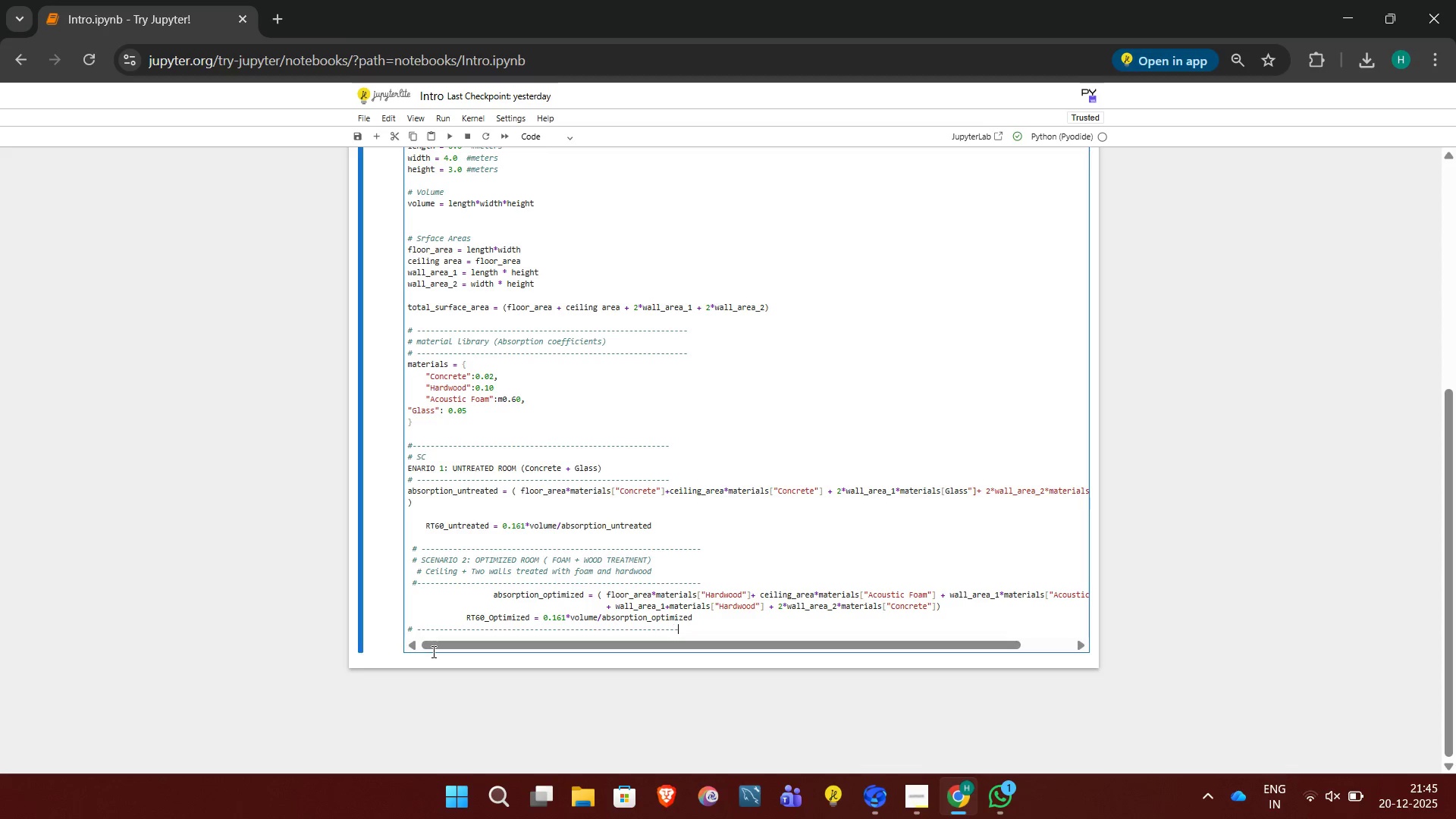 
key(Minus)
 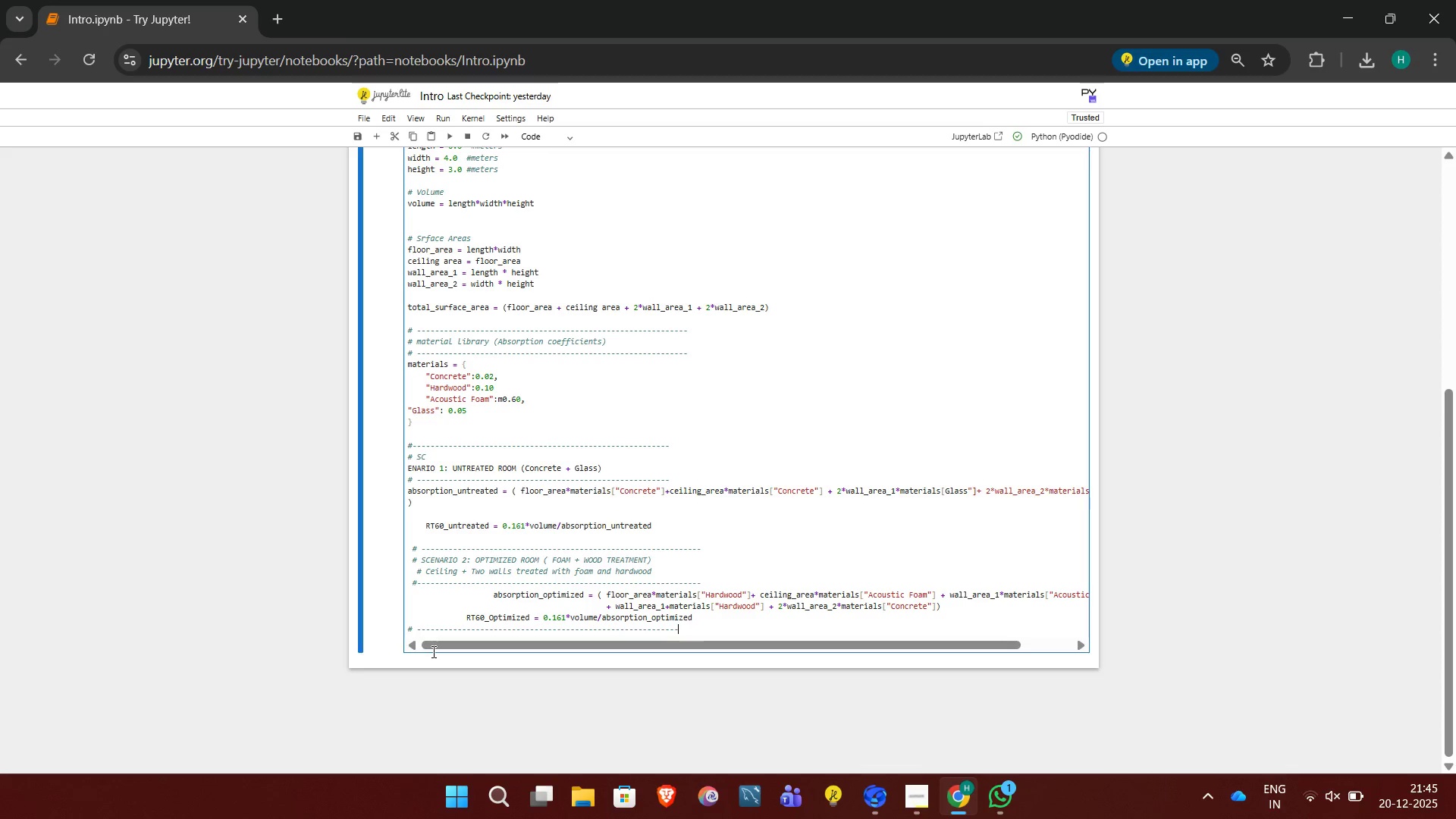 
key(Minus)
 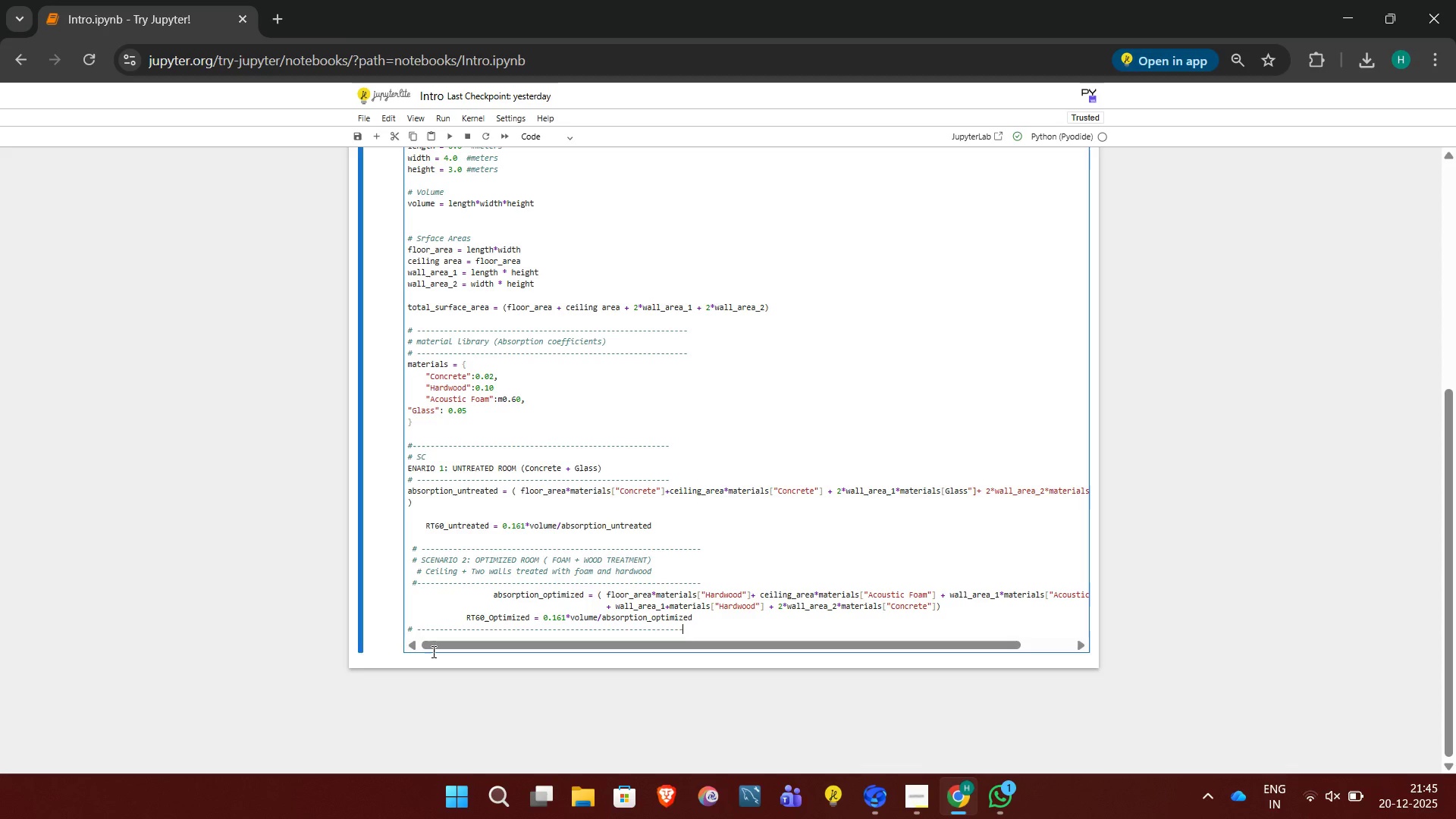 
key(Minus)
 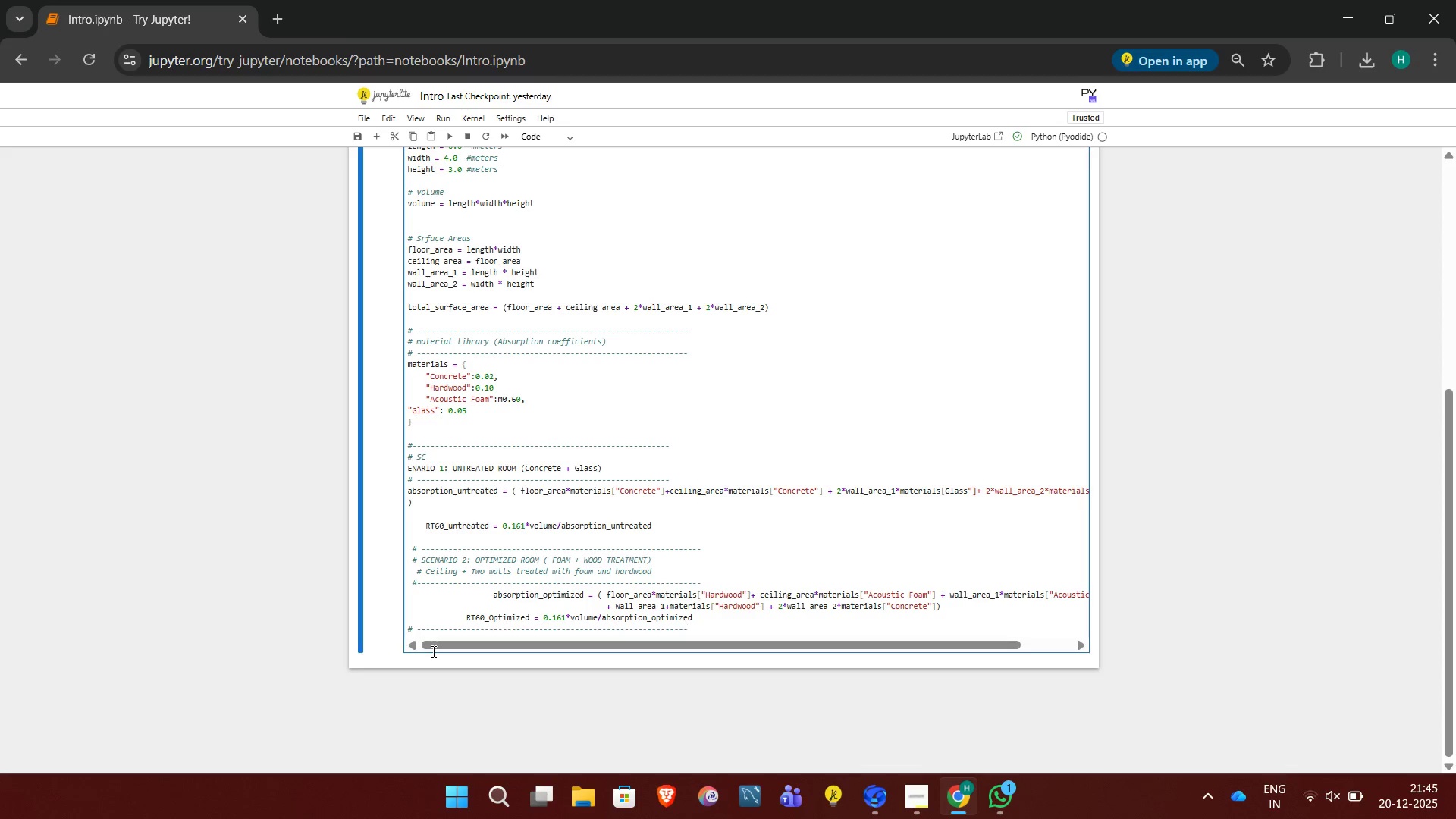 
key(Enter)
 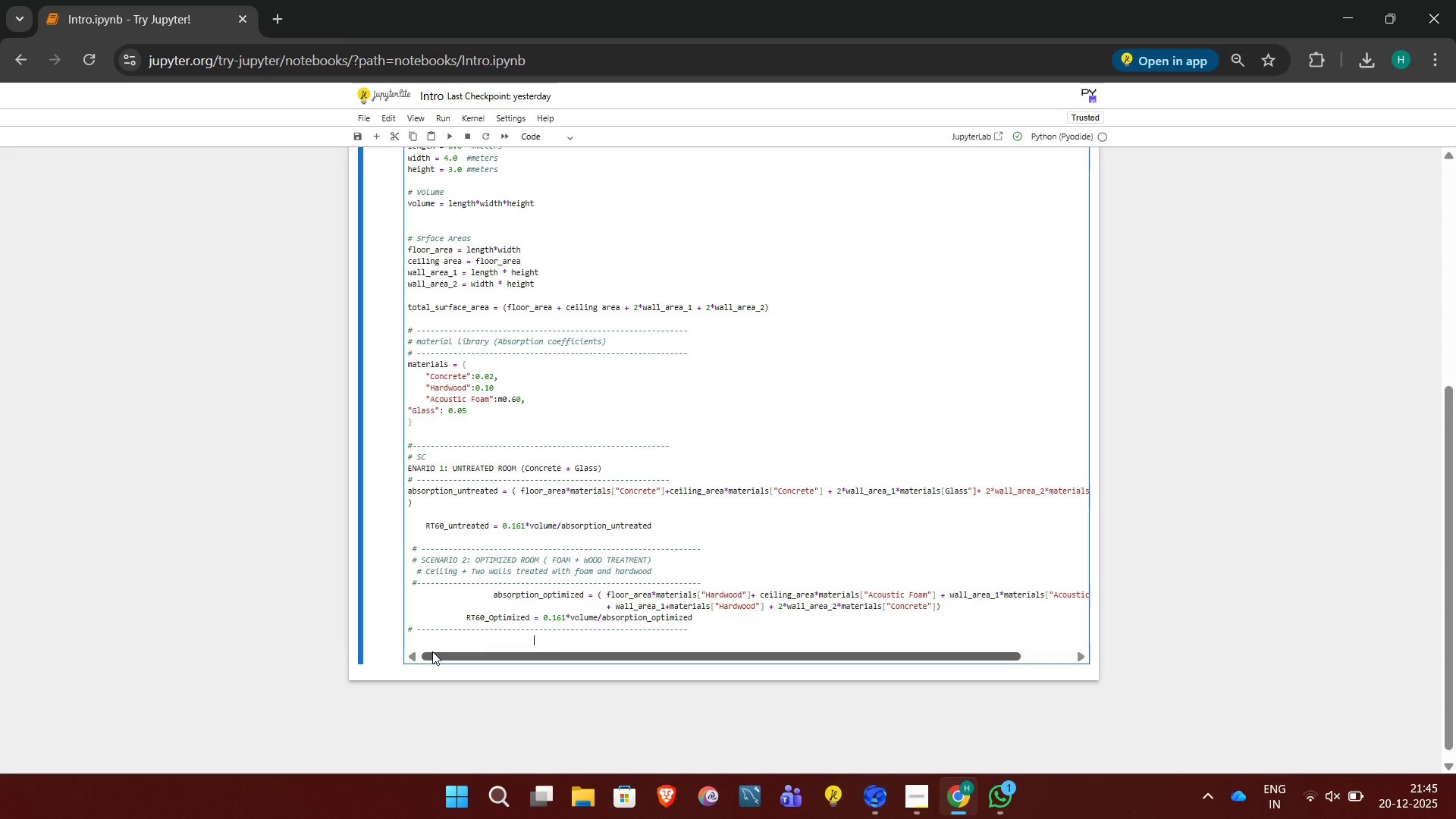 
key(Shift+3)
 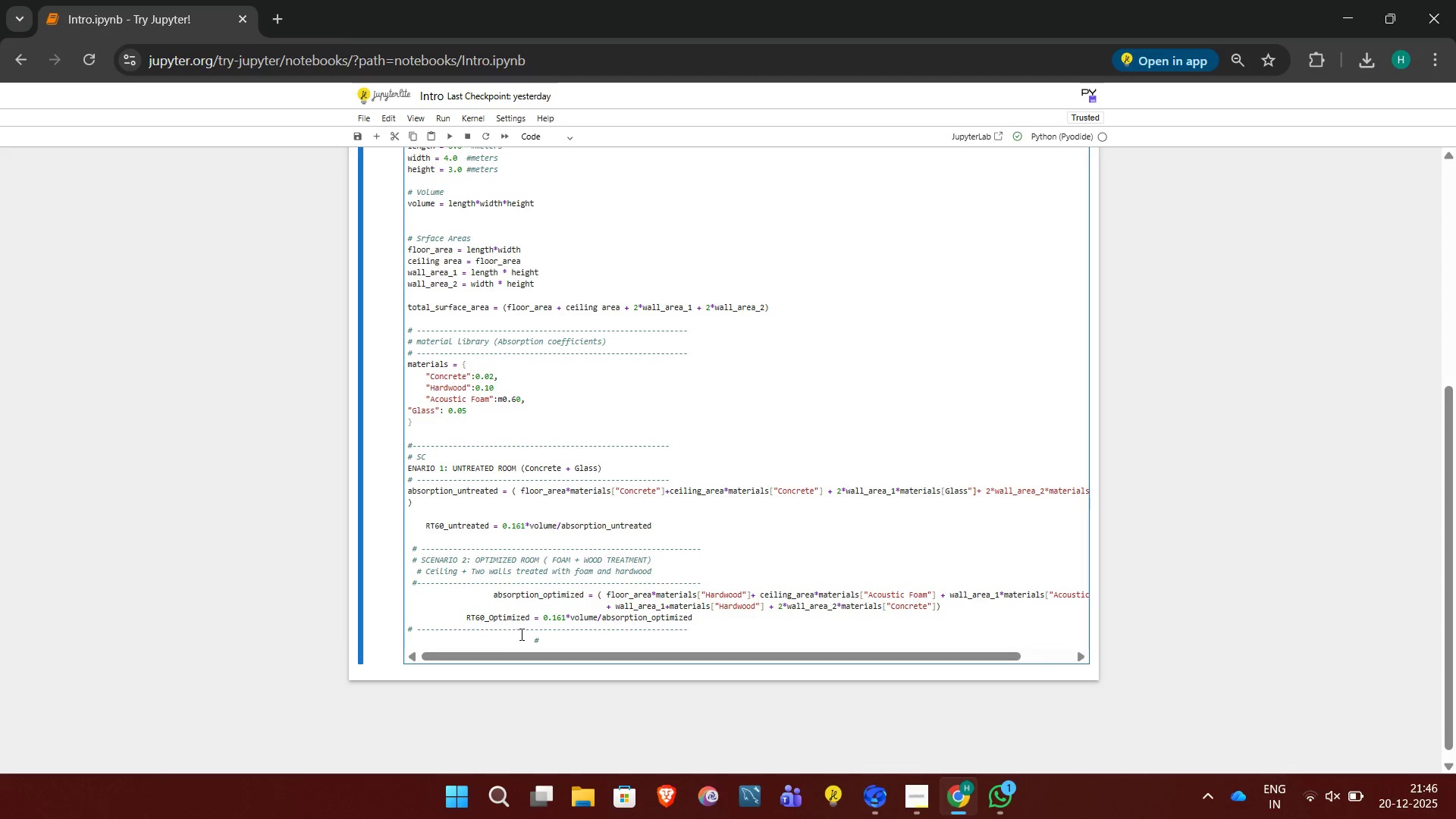 
left_click([529, 637])
 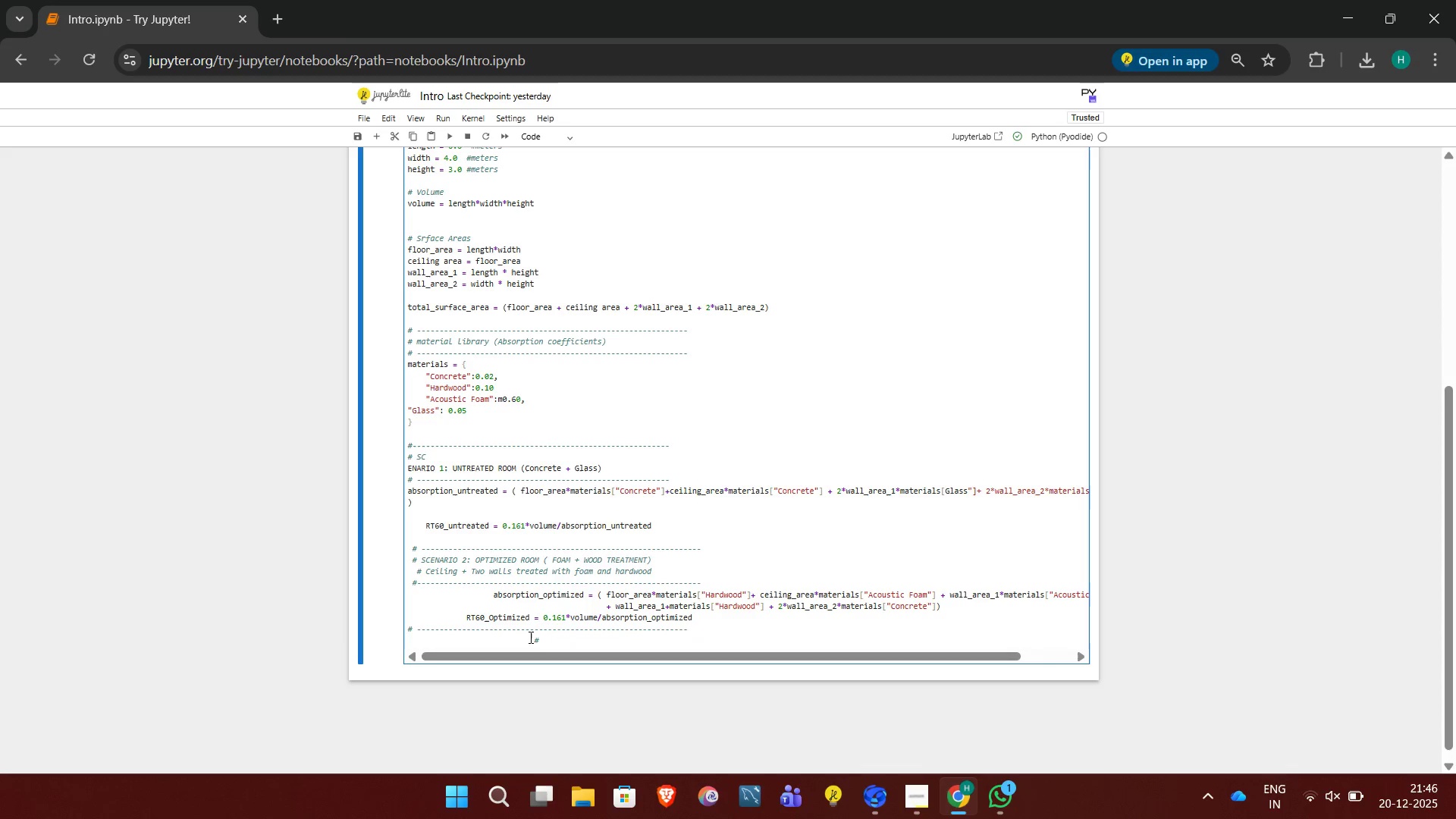 
hold_key(key=Backspace, duration=0.75)
 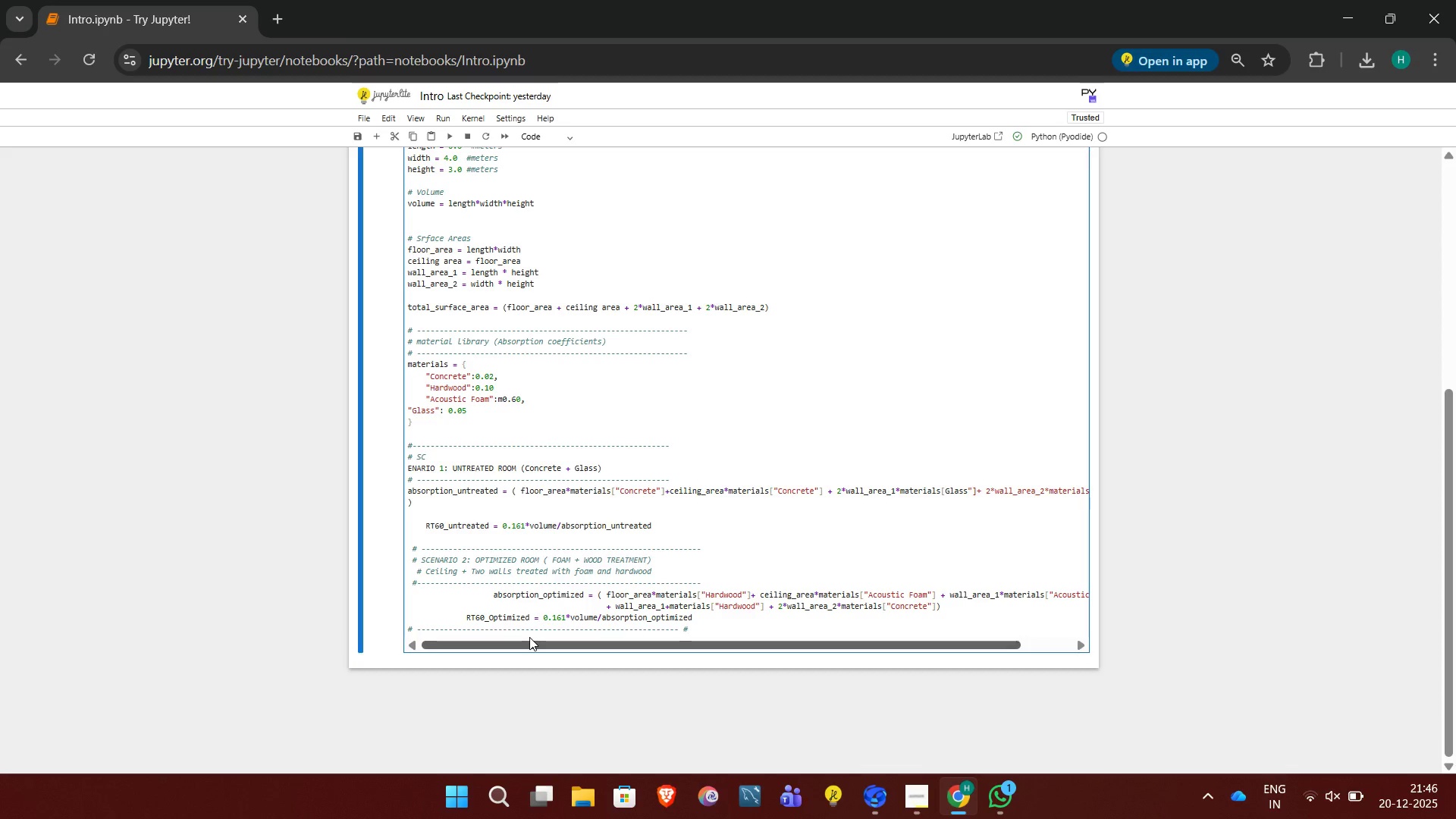 
key(Enter)
 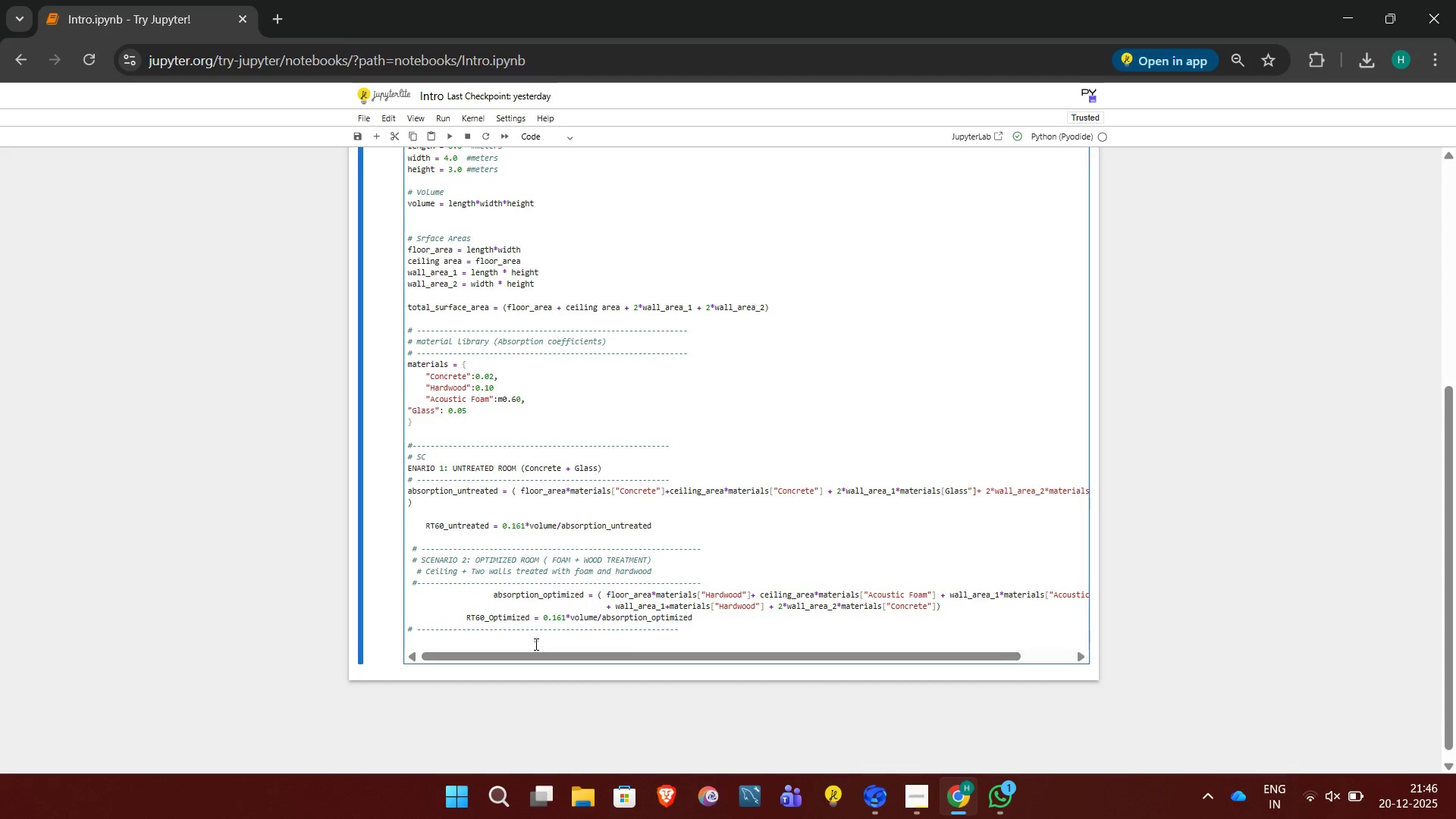 
left_click([535, 644])
 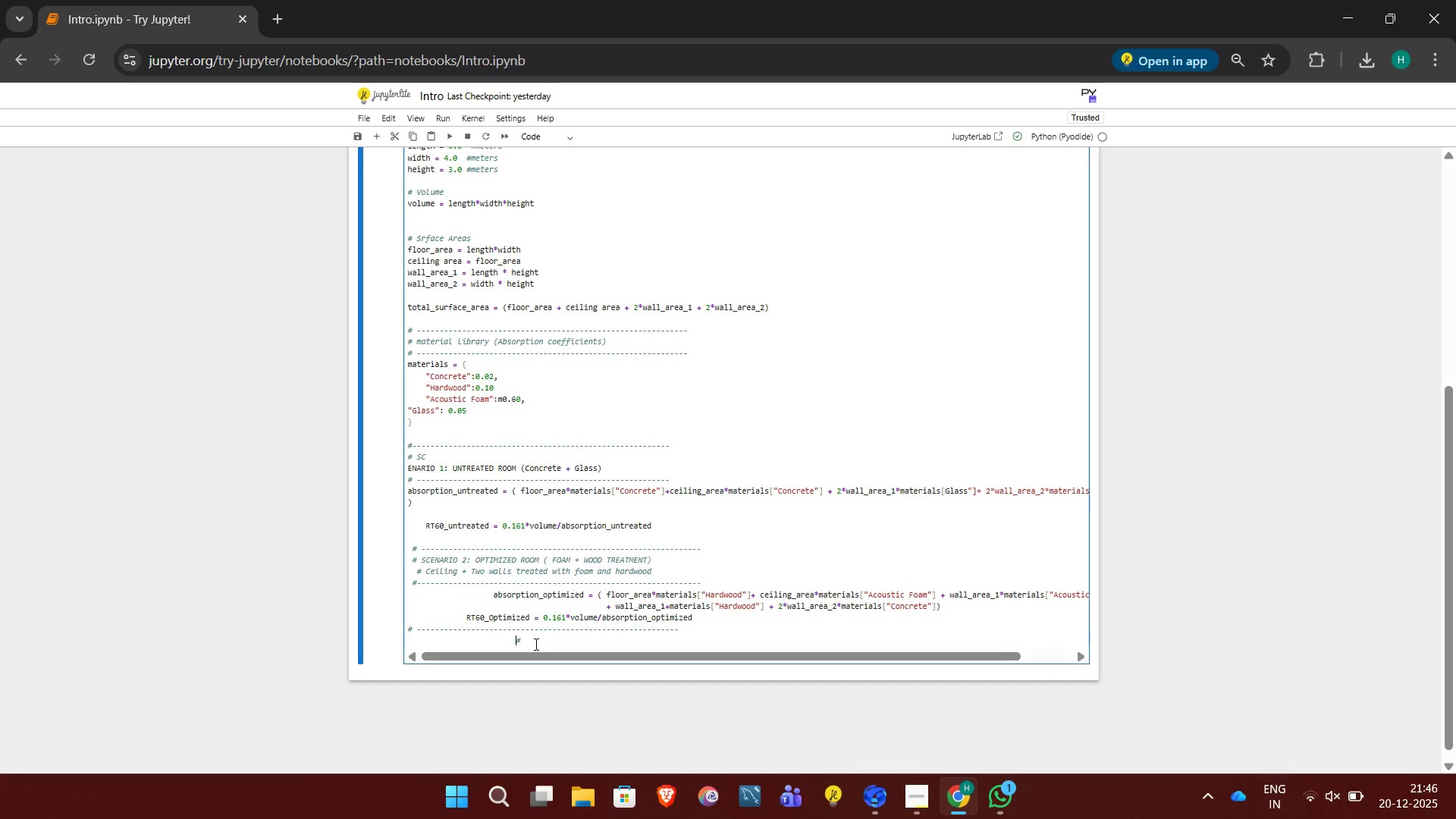 
key(Backspace)
 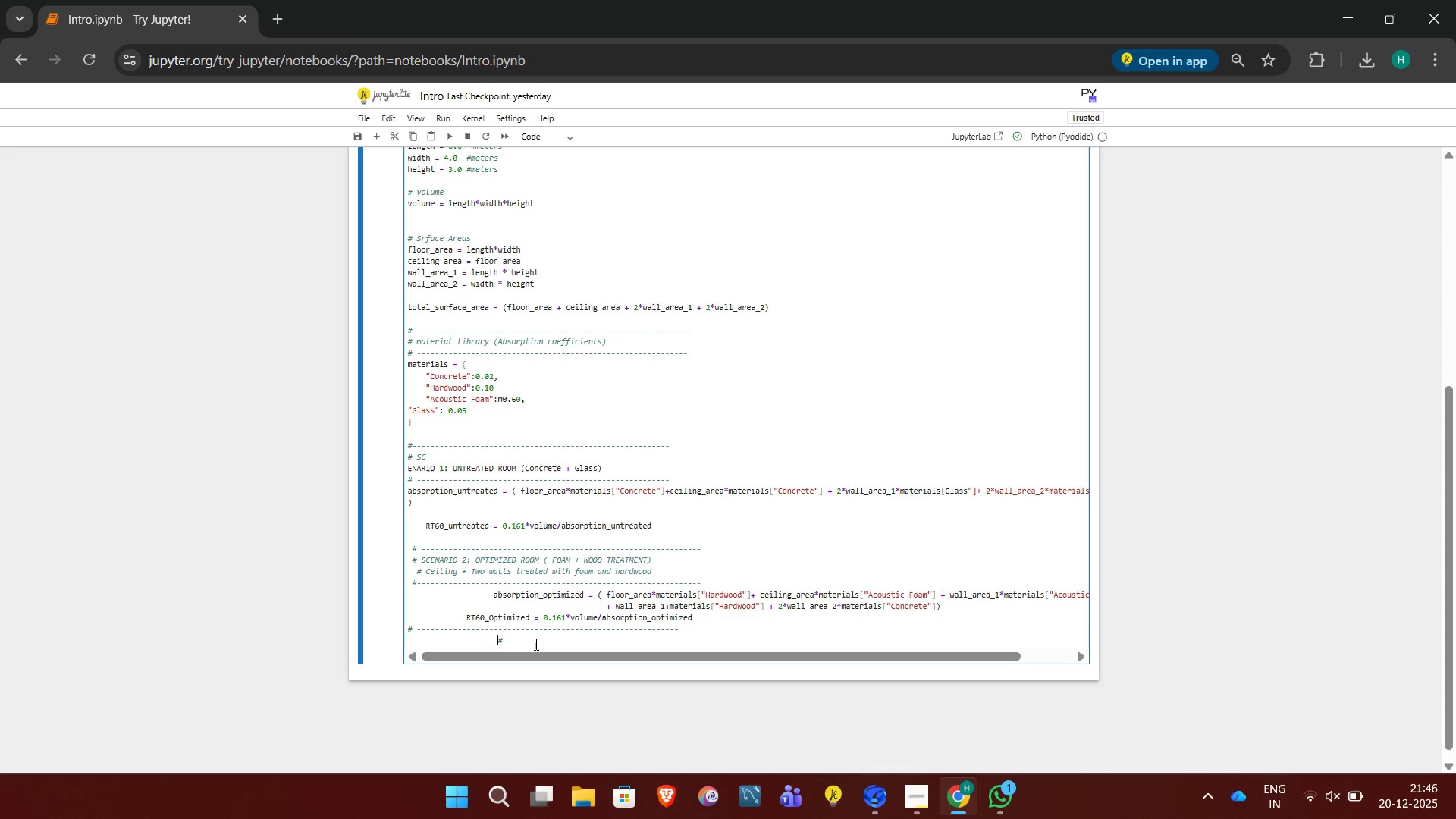 
key(Backspace)
 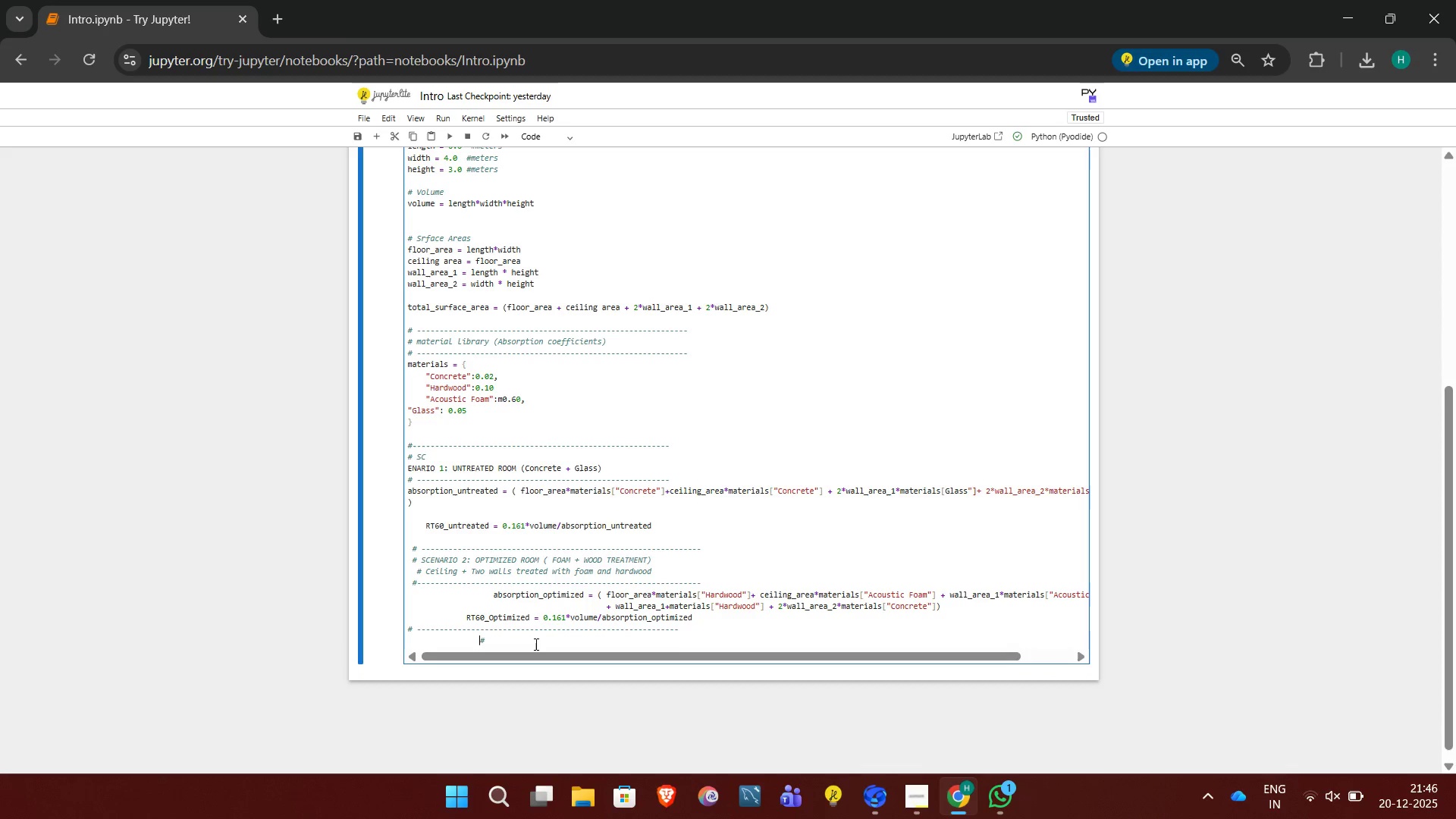 
key(Backspace)
 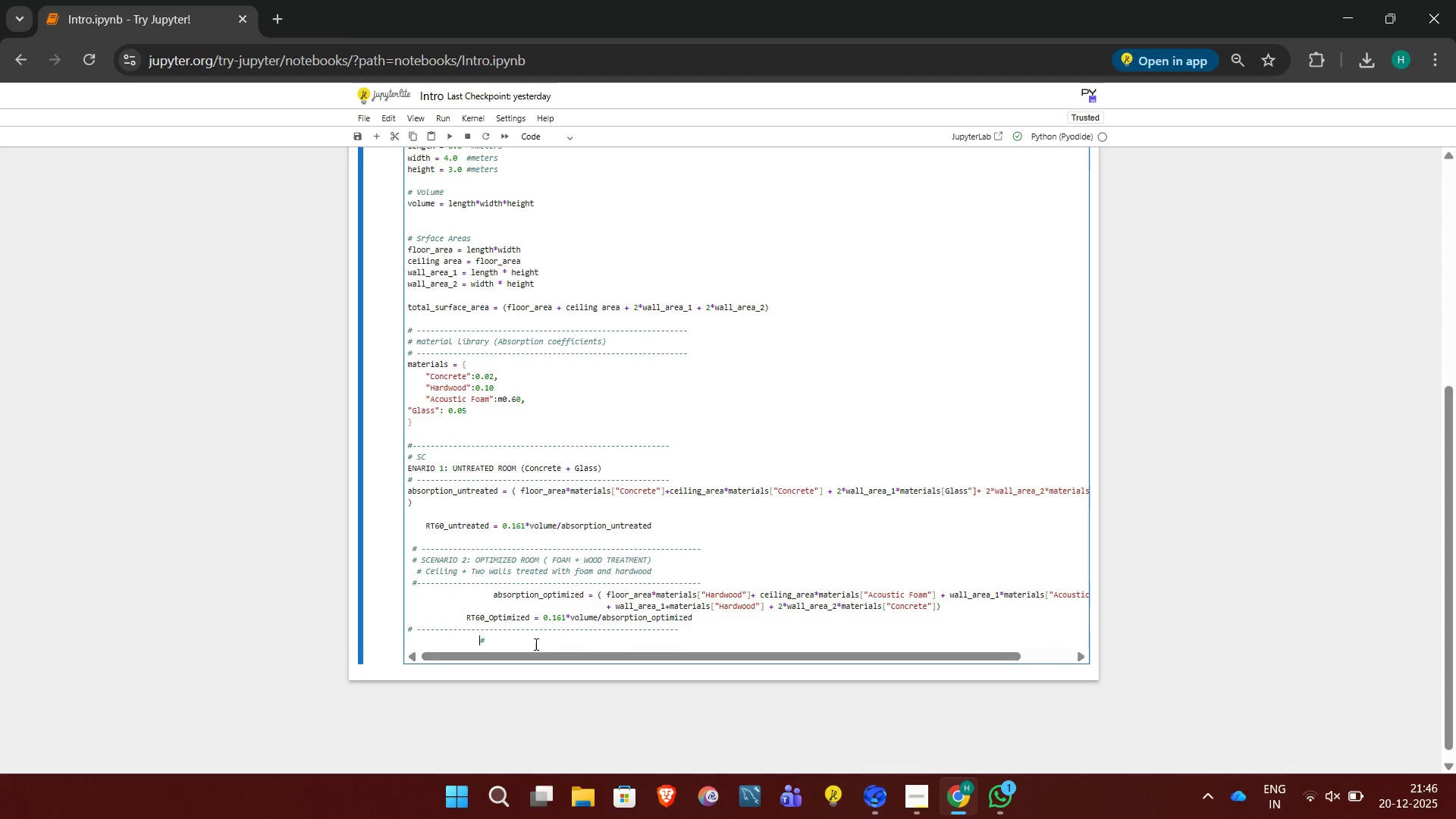 
key(Backspace)
 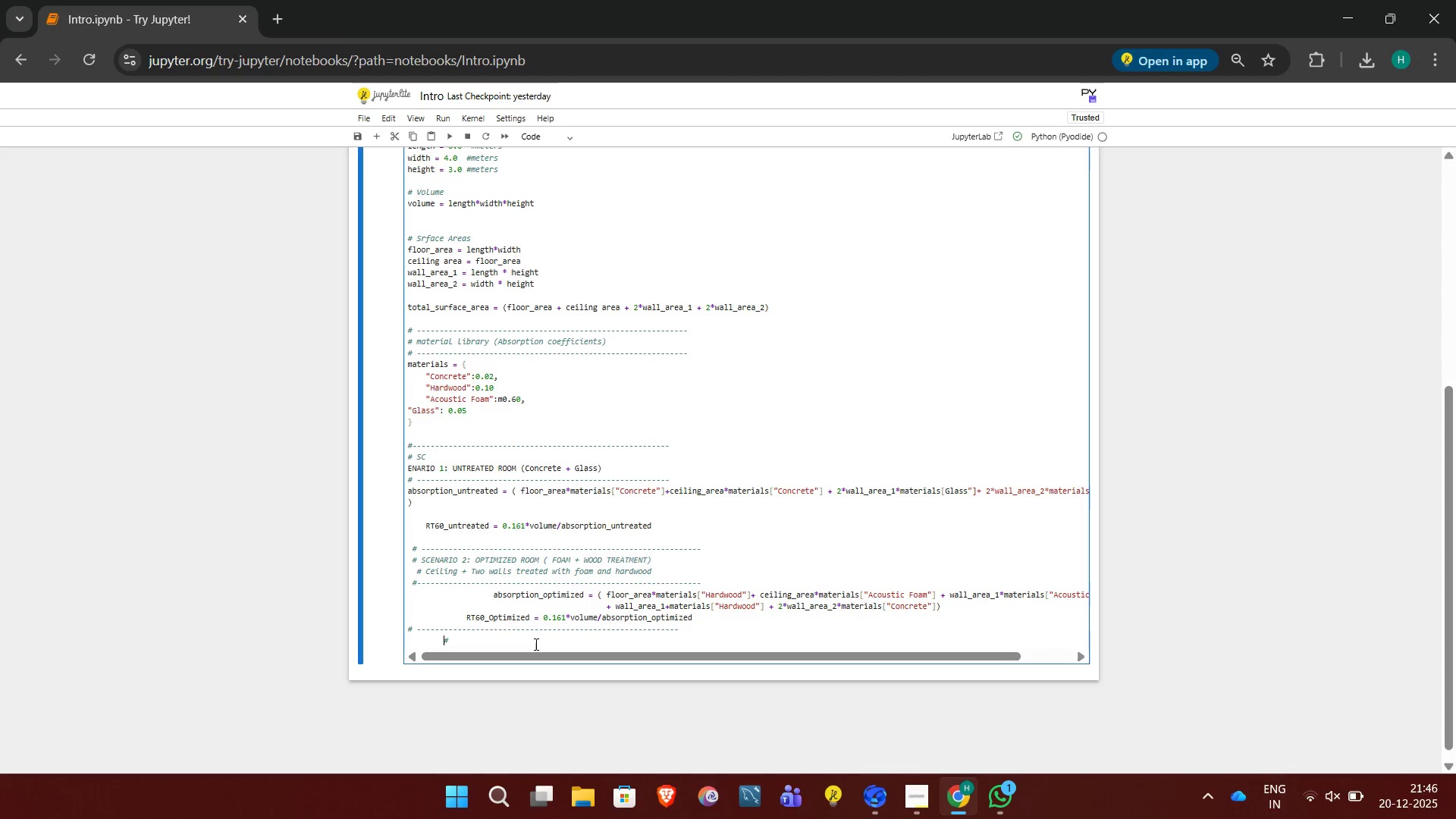 
key(Backspace)
 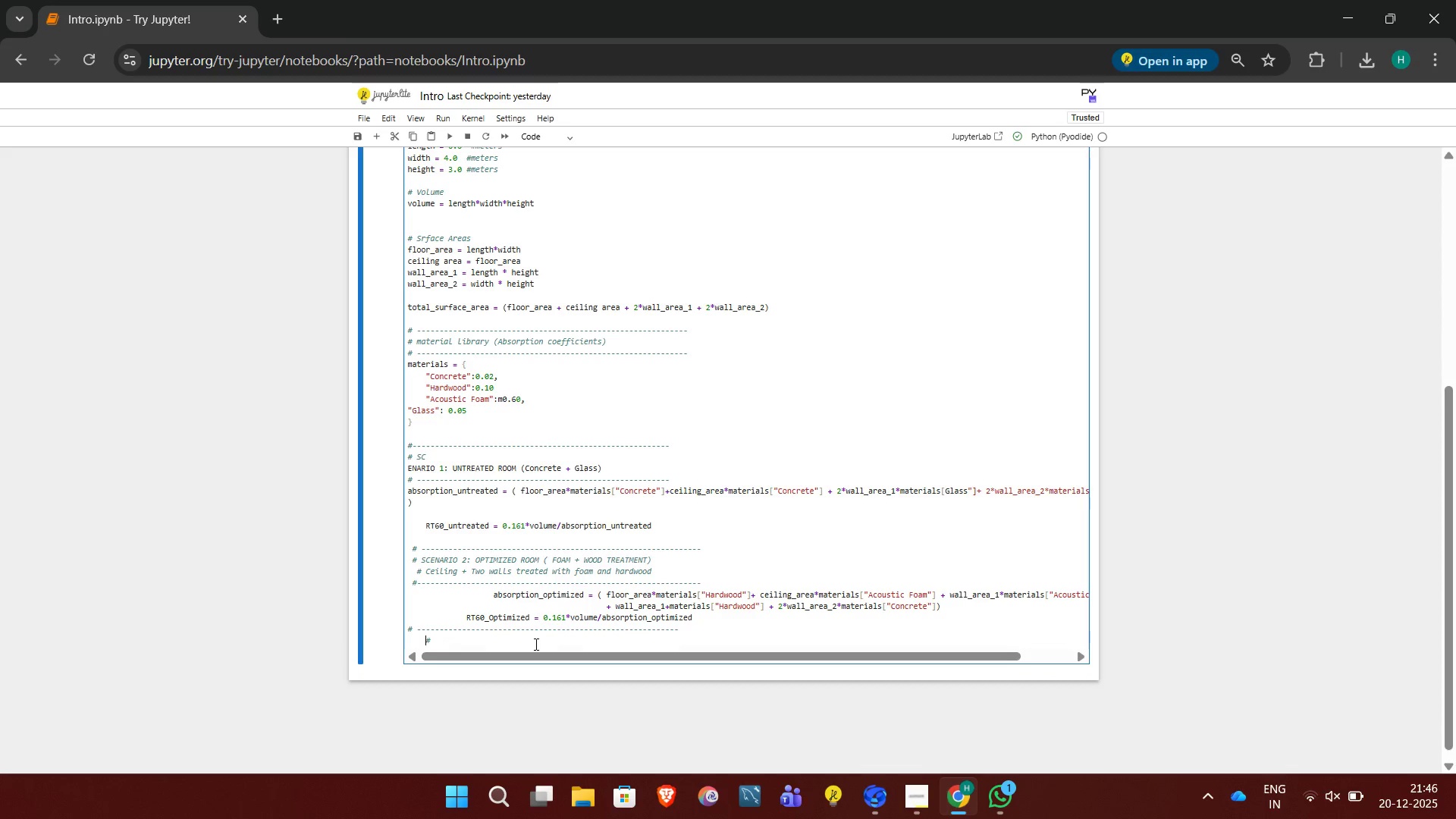 
key(Backspace)
 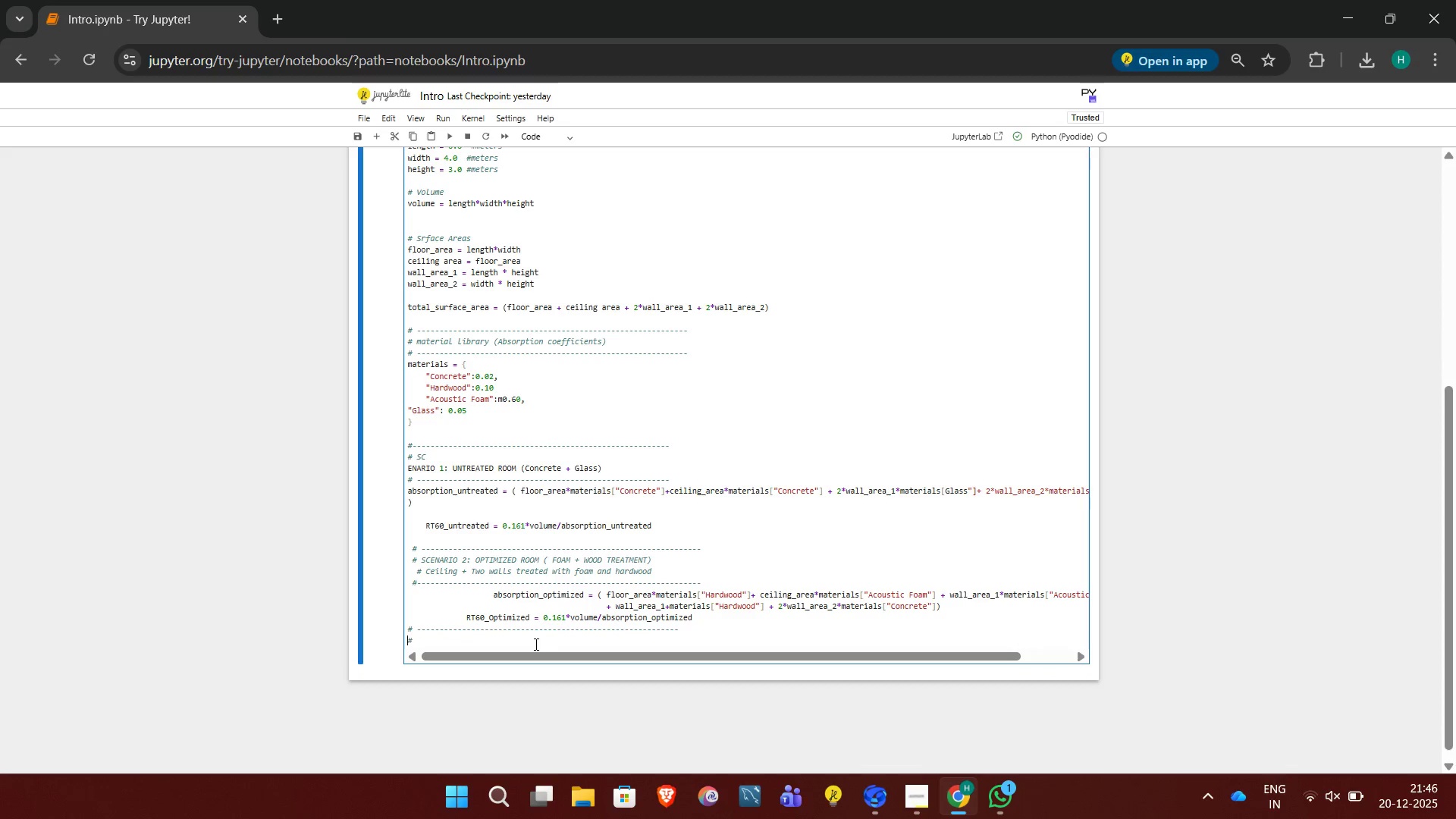 
key(Backspace)
 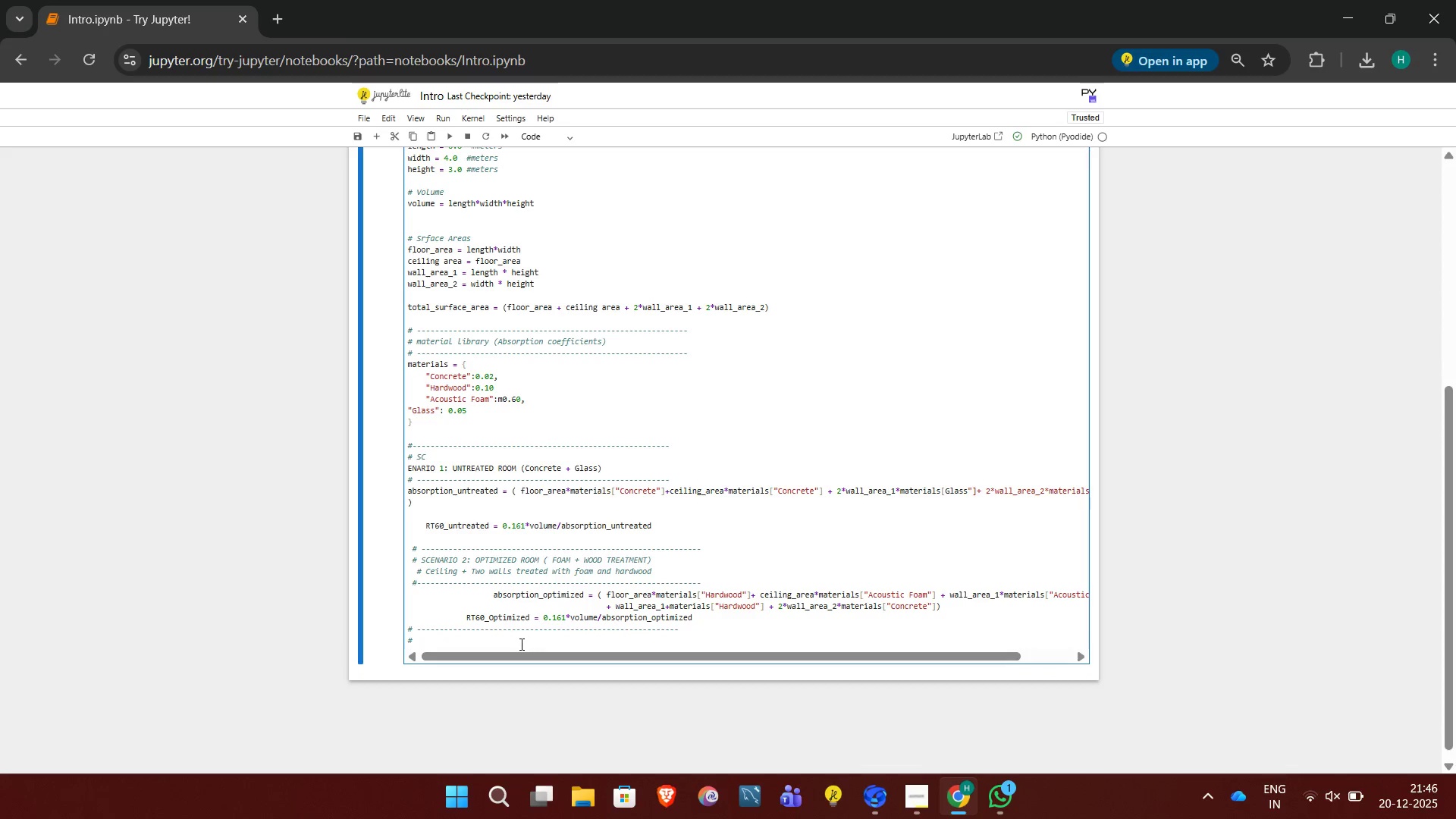 
left_click([517, 644])
 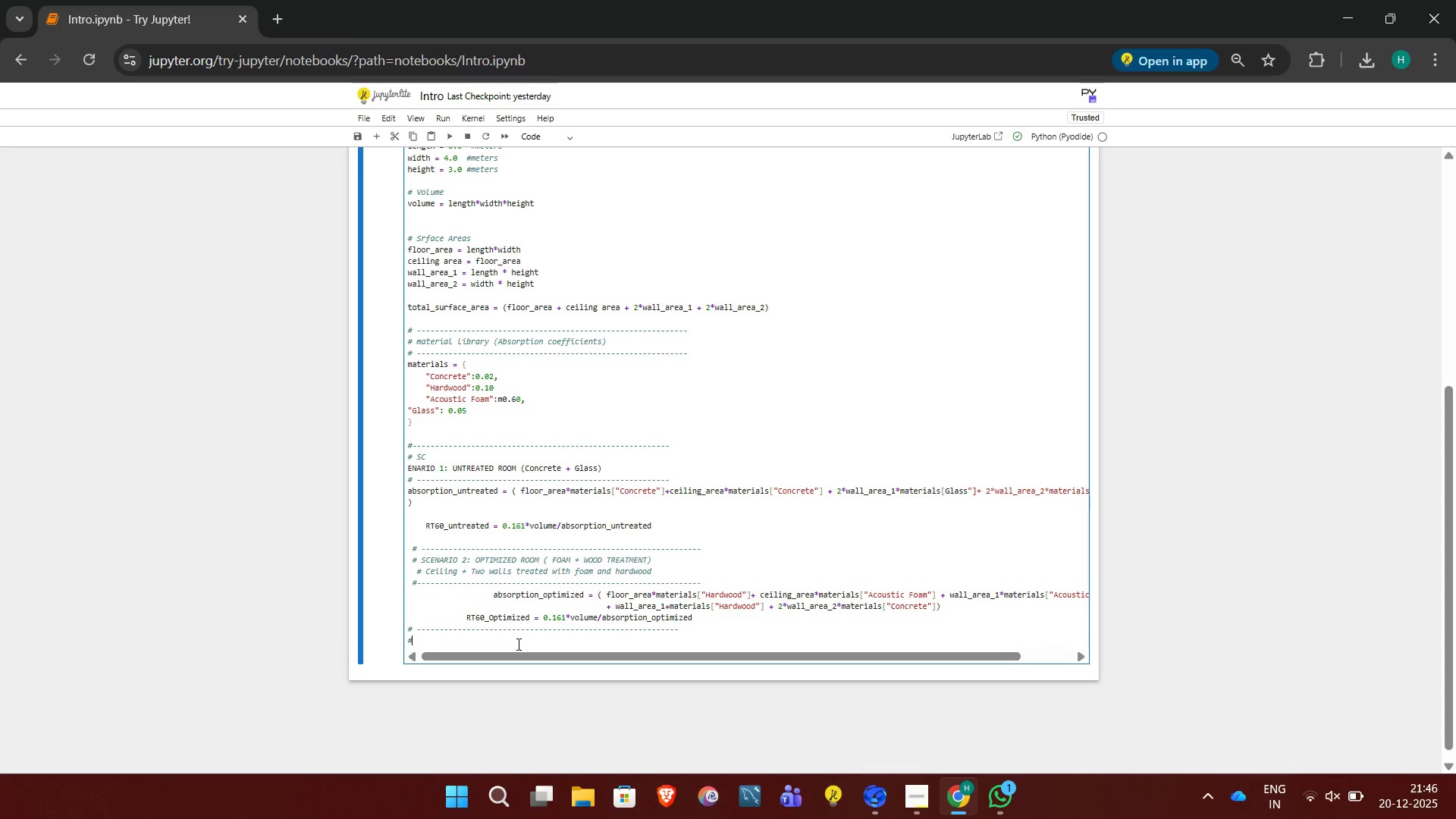 
type( Sound )
key(Backspace)
key(Backspace)
key(Backspace)
key(Backspace)
key(Backspace)
key(Backspace)
type(SOUND INTENSITY DECAY MODEL (LOGARITHMIC DECAY))
 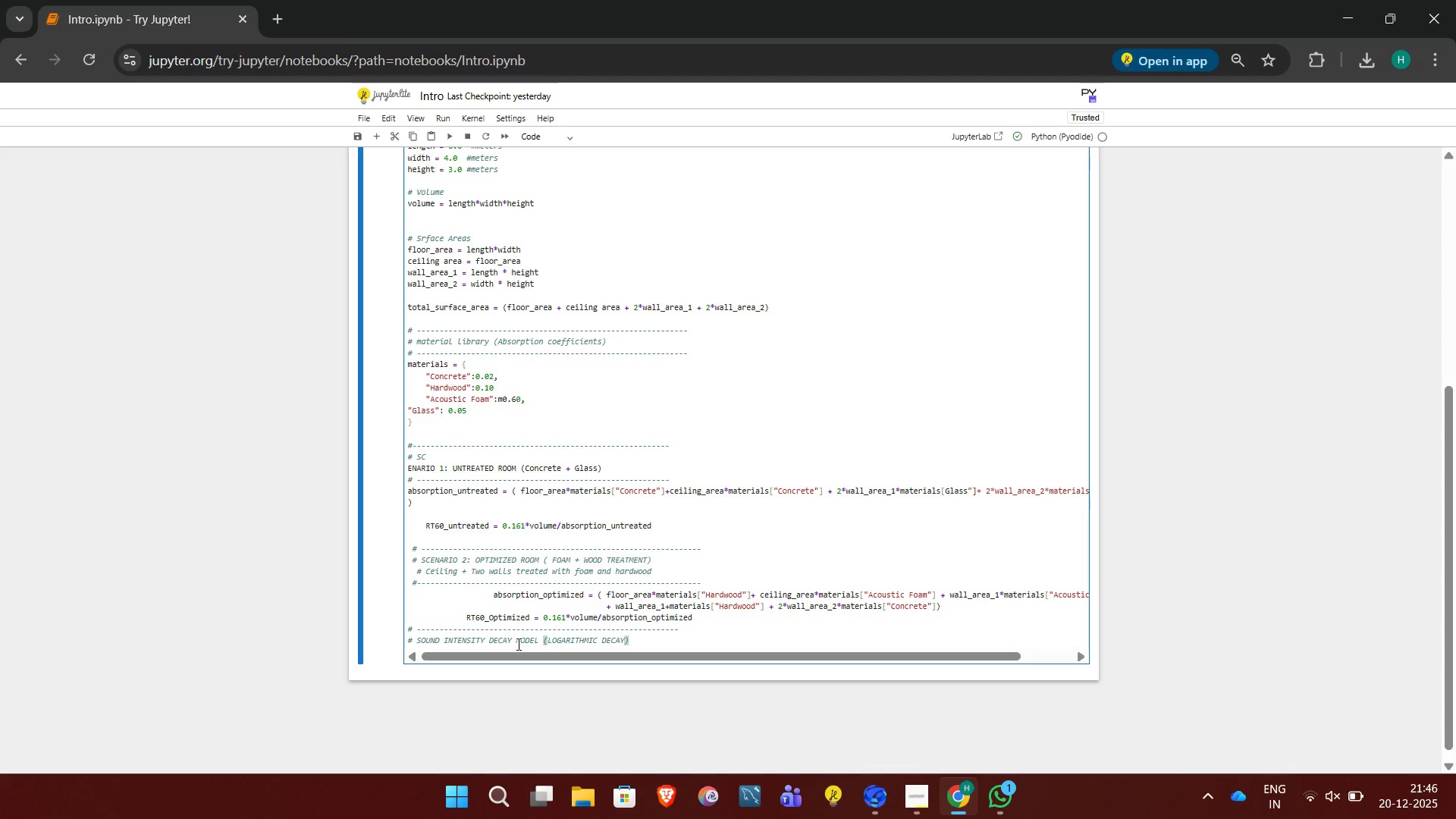 
key(Enter)
 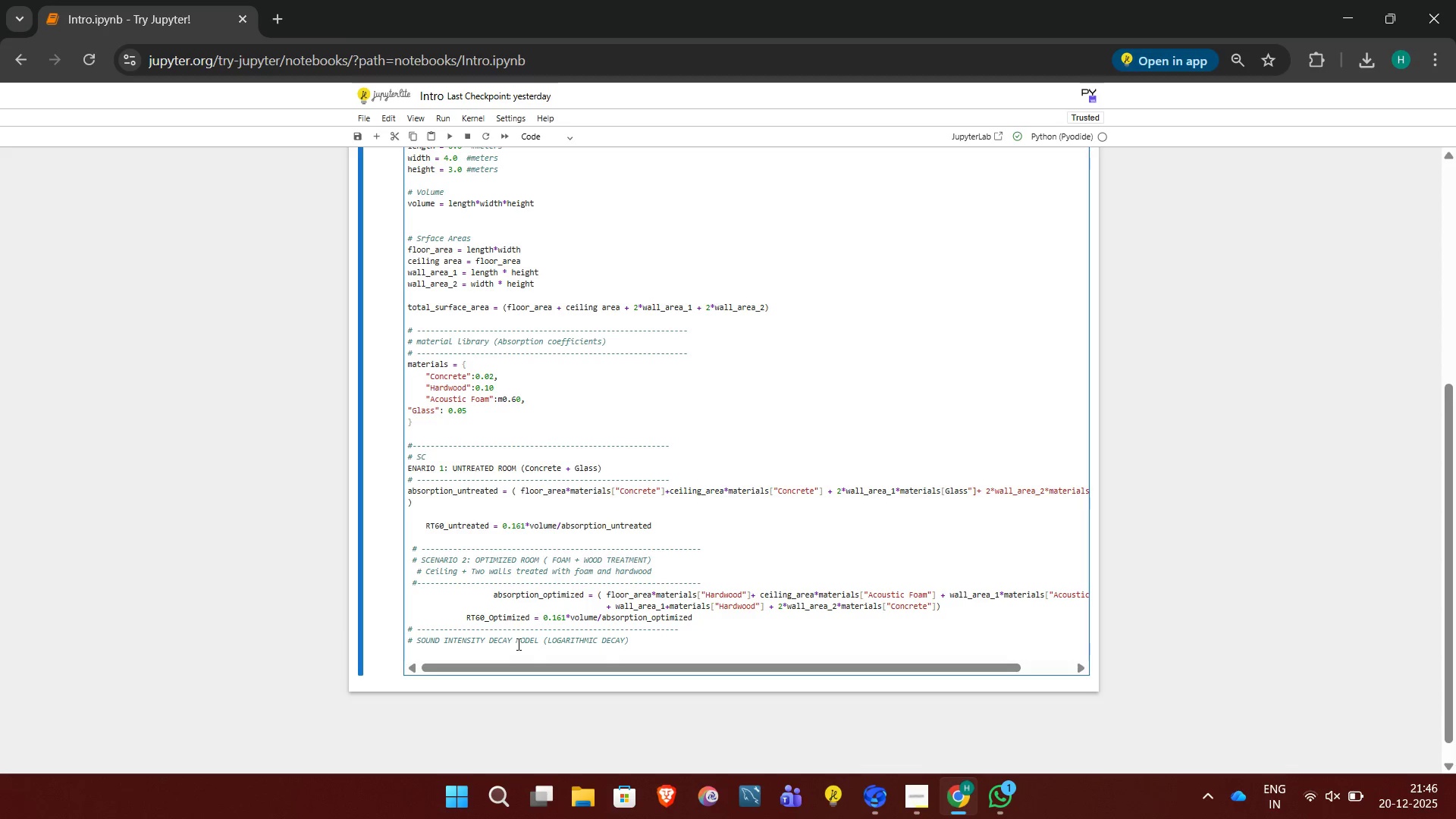 
key(Shift+3)
 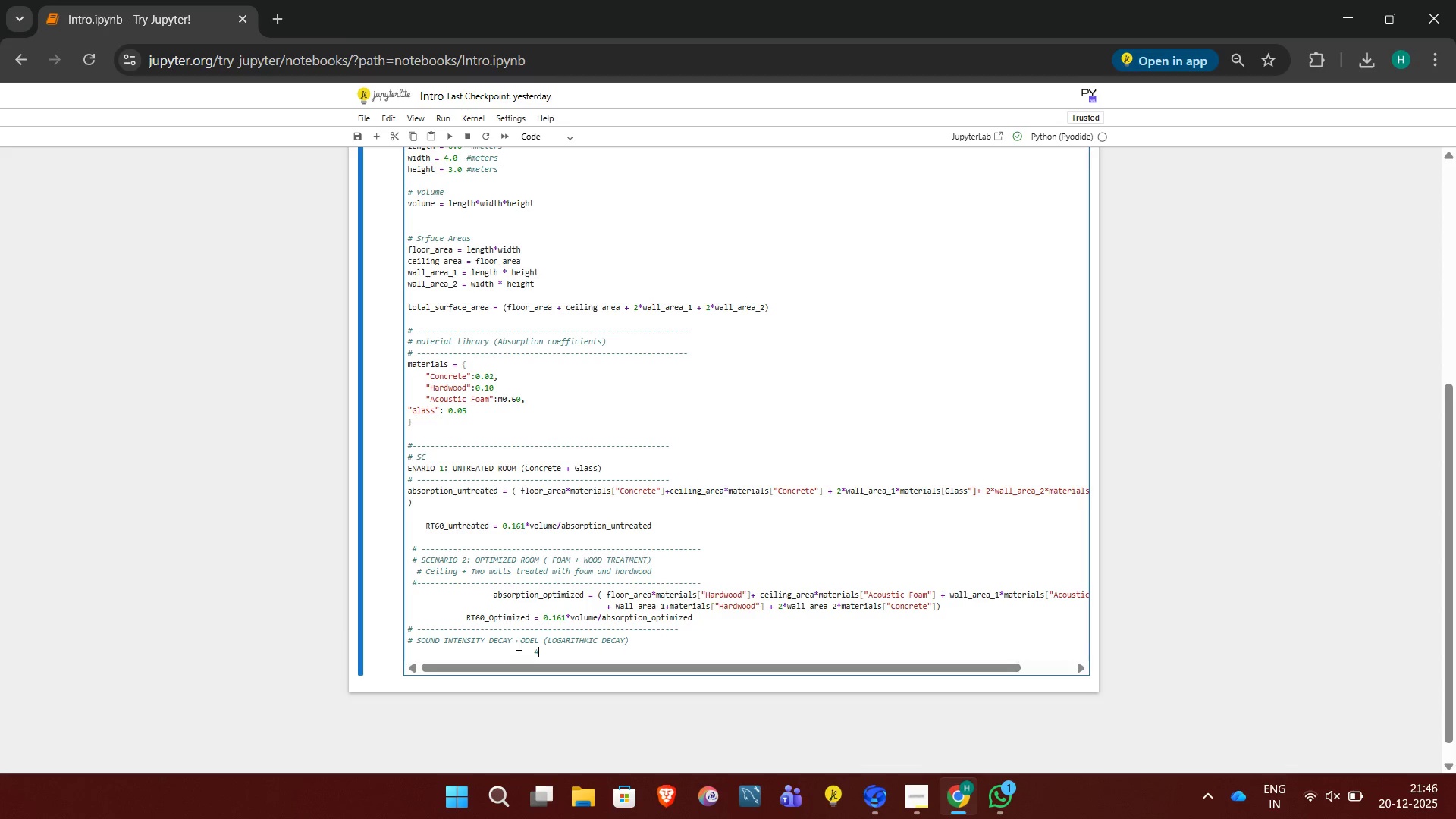 
key(Minus)
 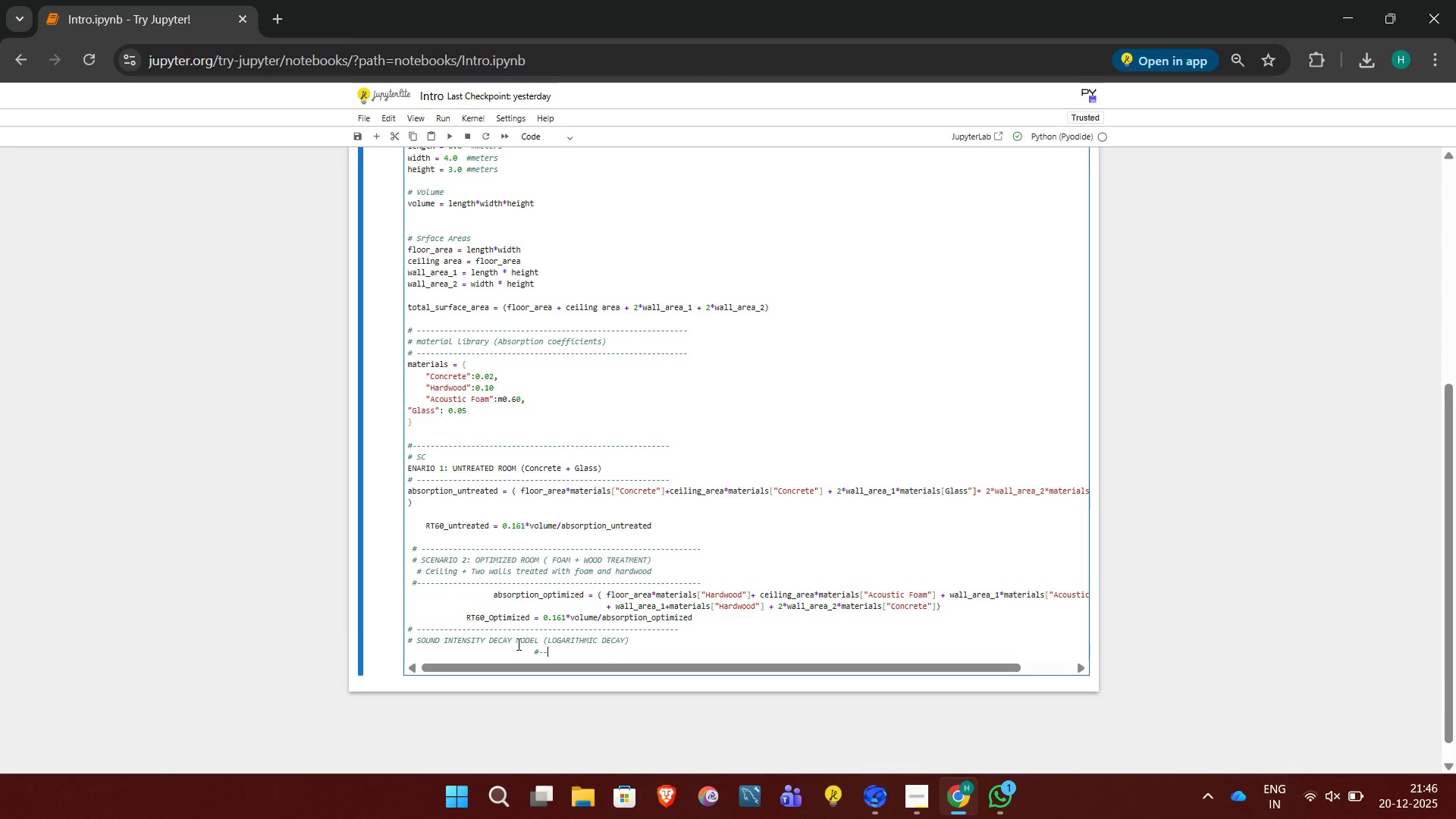 
key(Minus)
 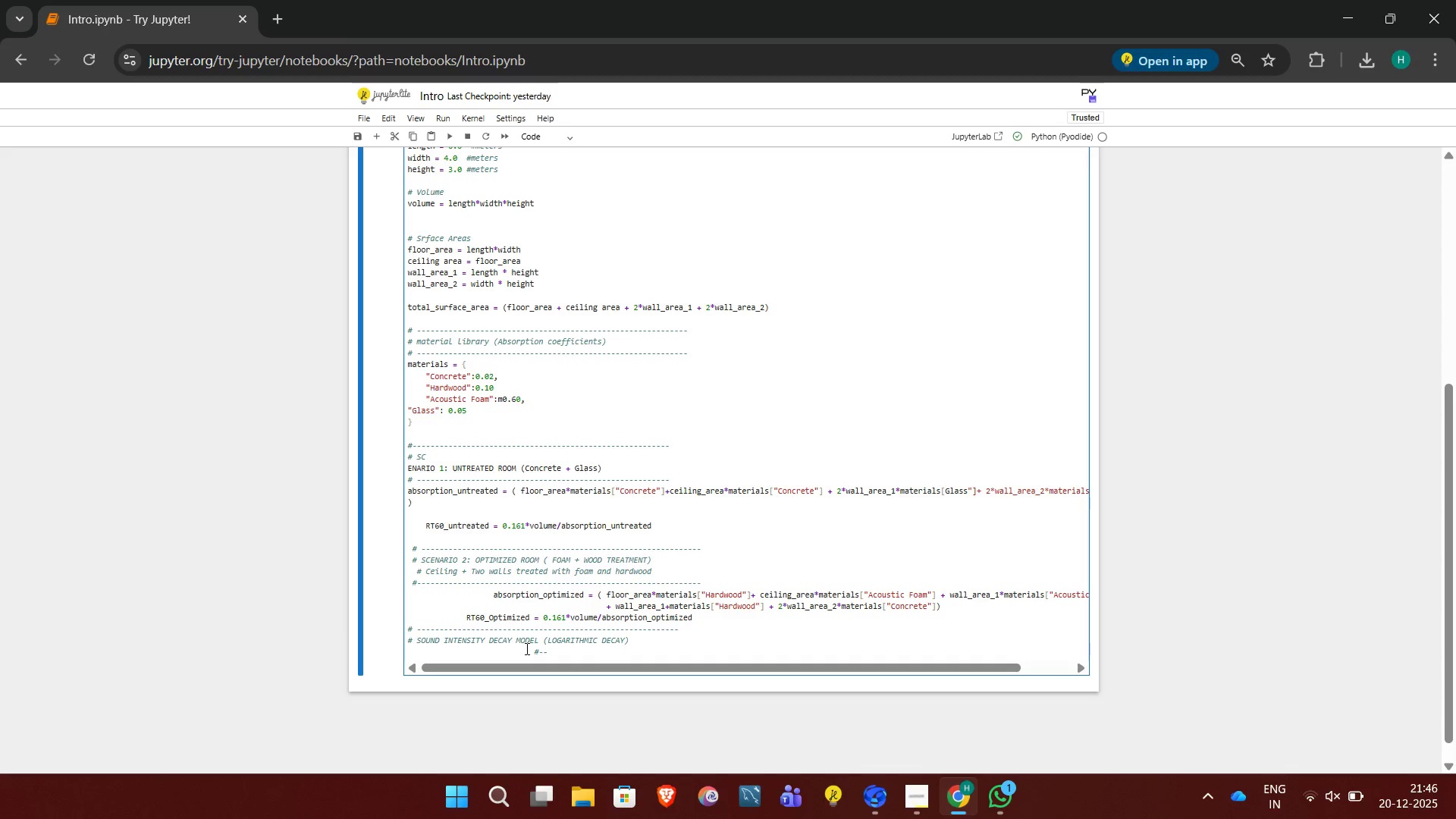 
left_click([529, 651])
 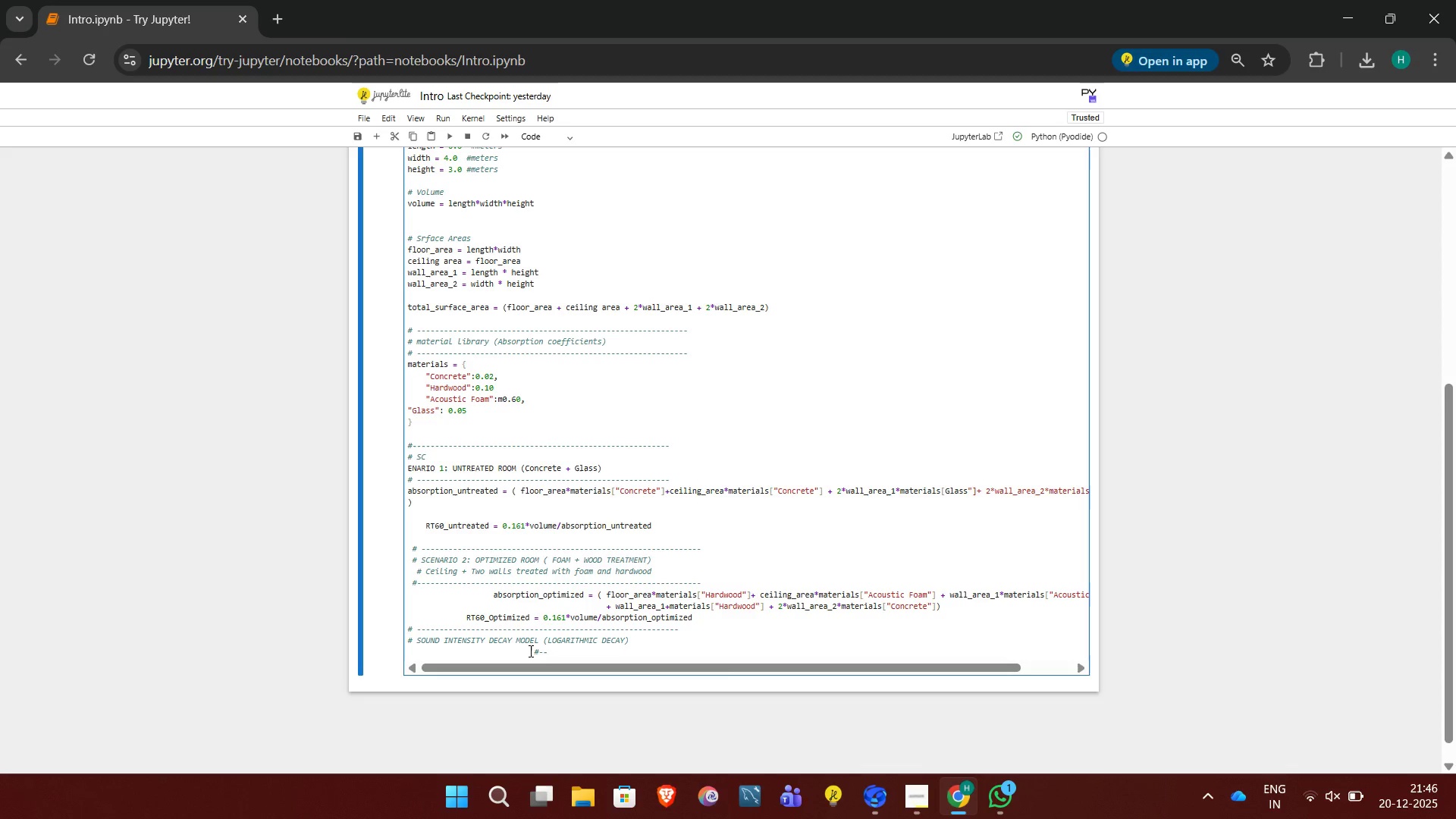 
key(Backspace)
 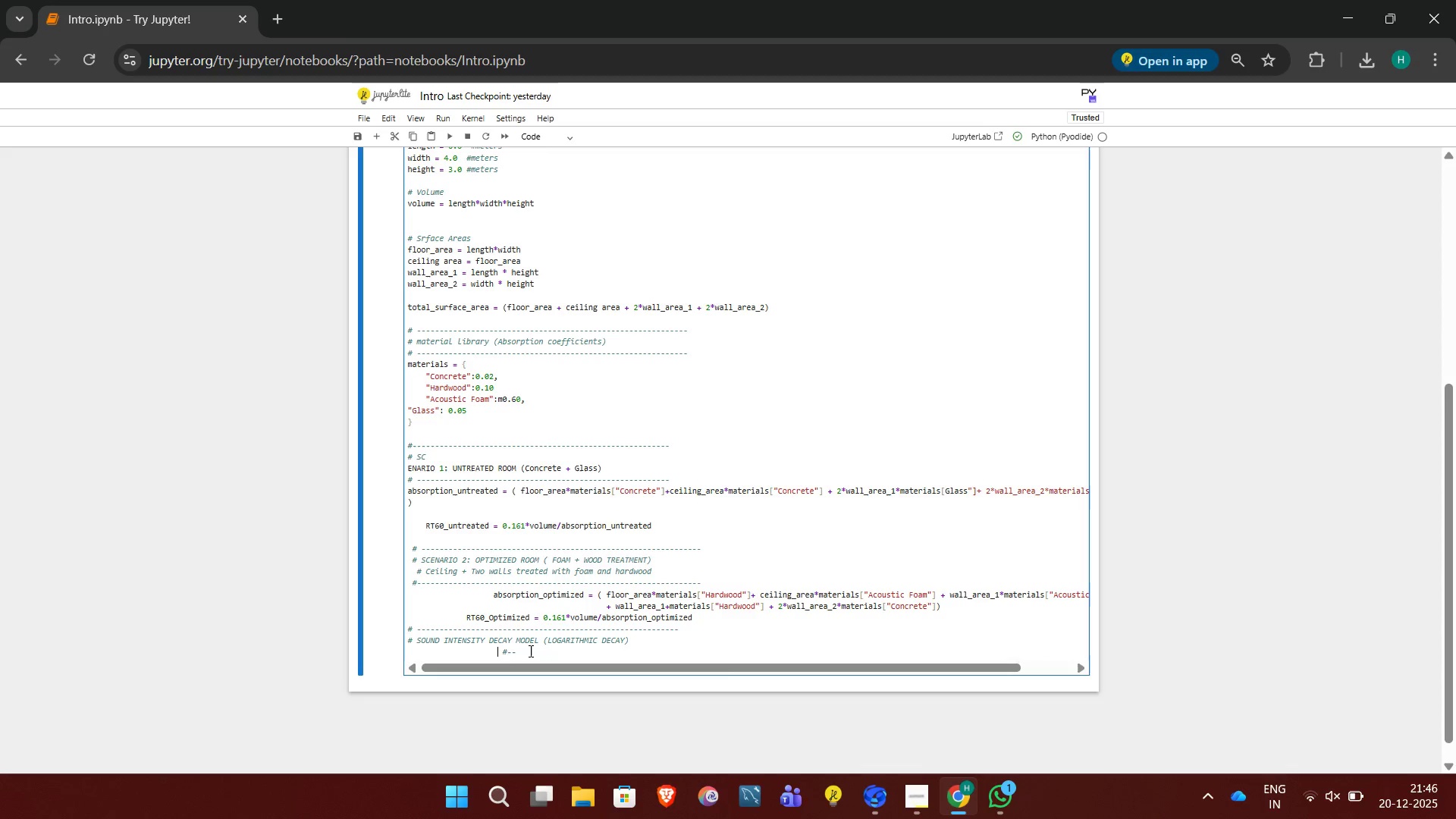 
key(Backspace)
 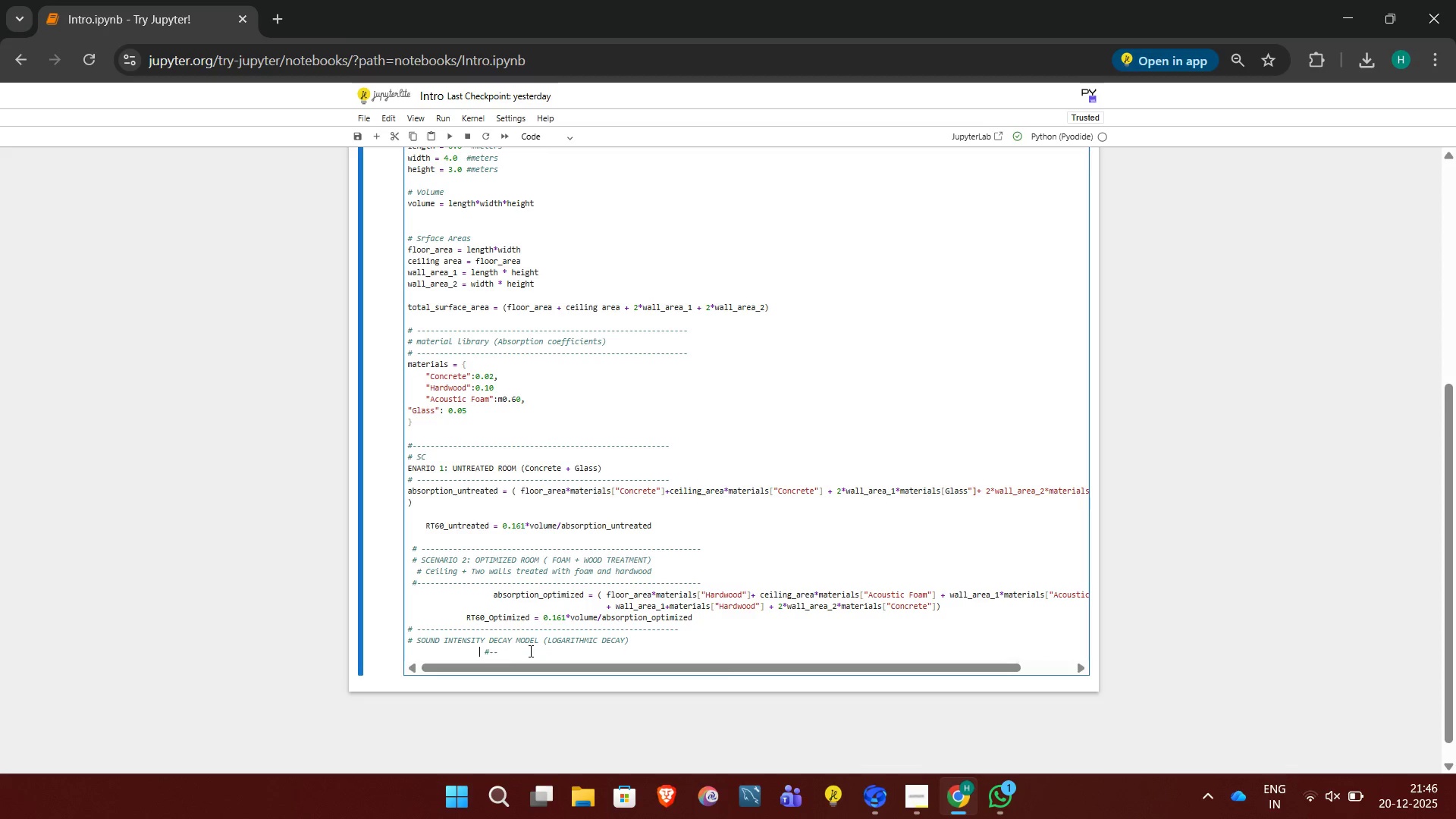 
key(Backspace)
 